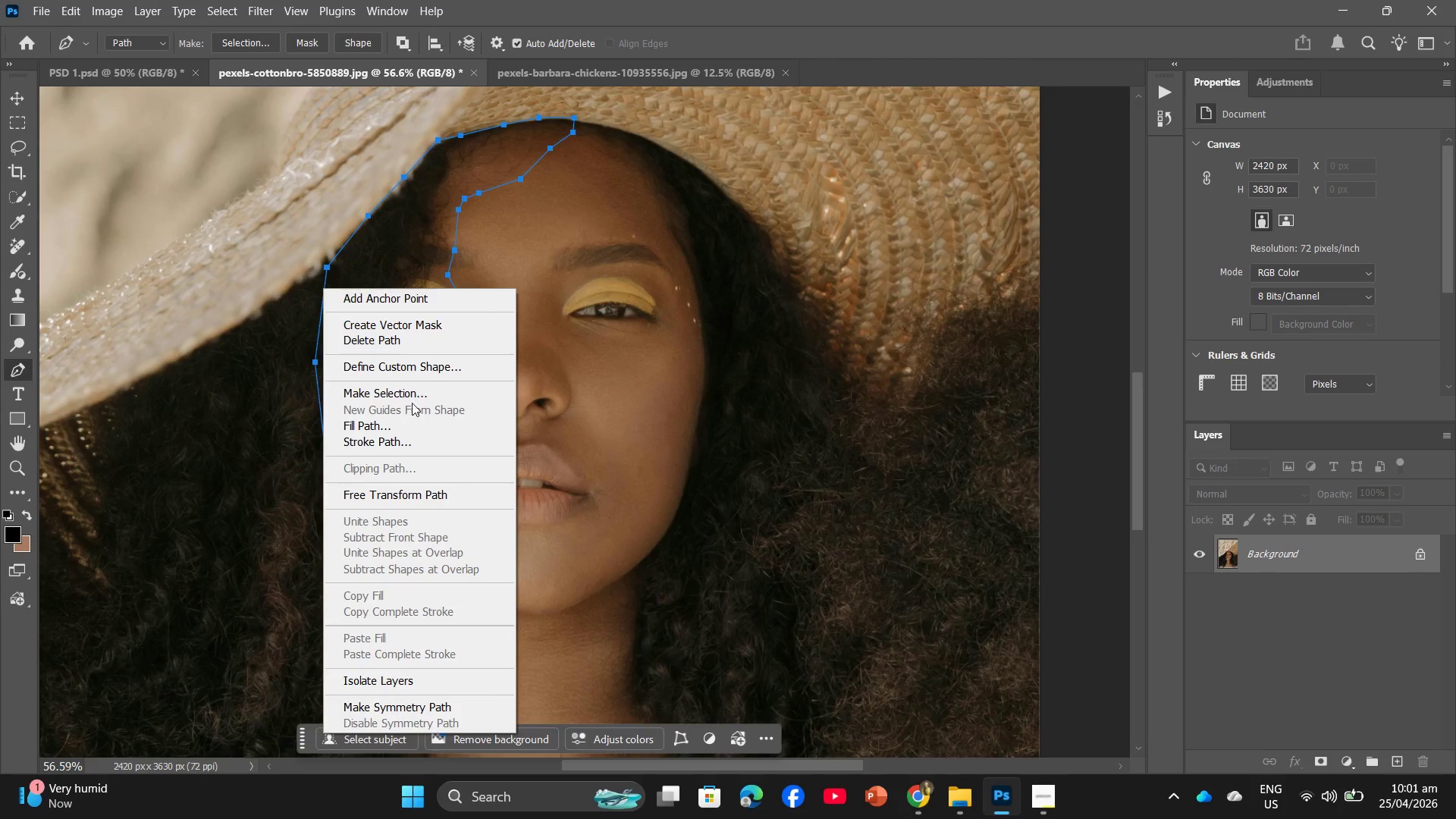 
left_click([413, 400])
 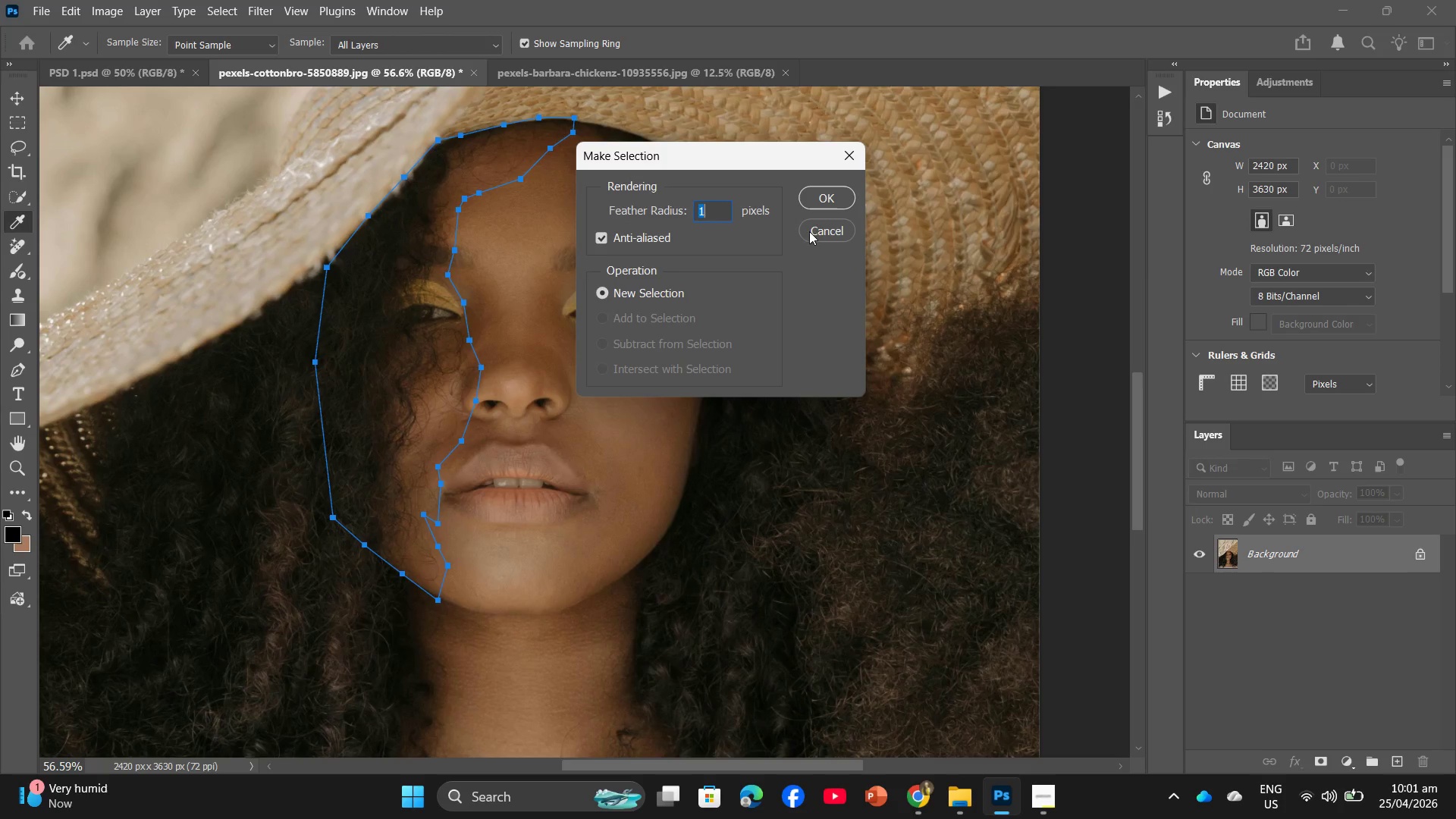 
left_click([827, 196])
 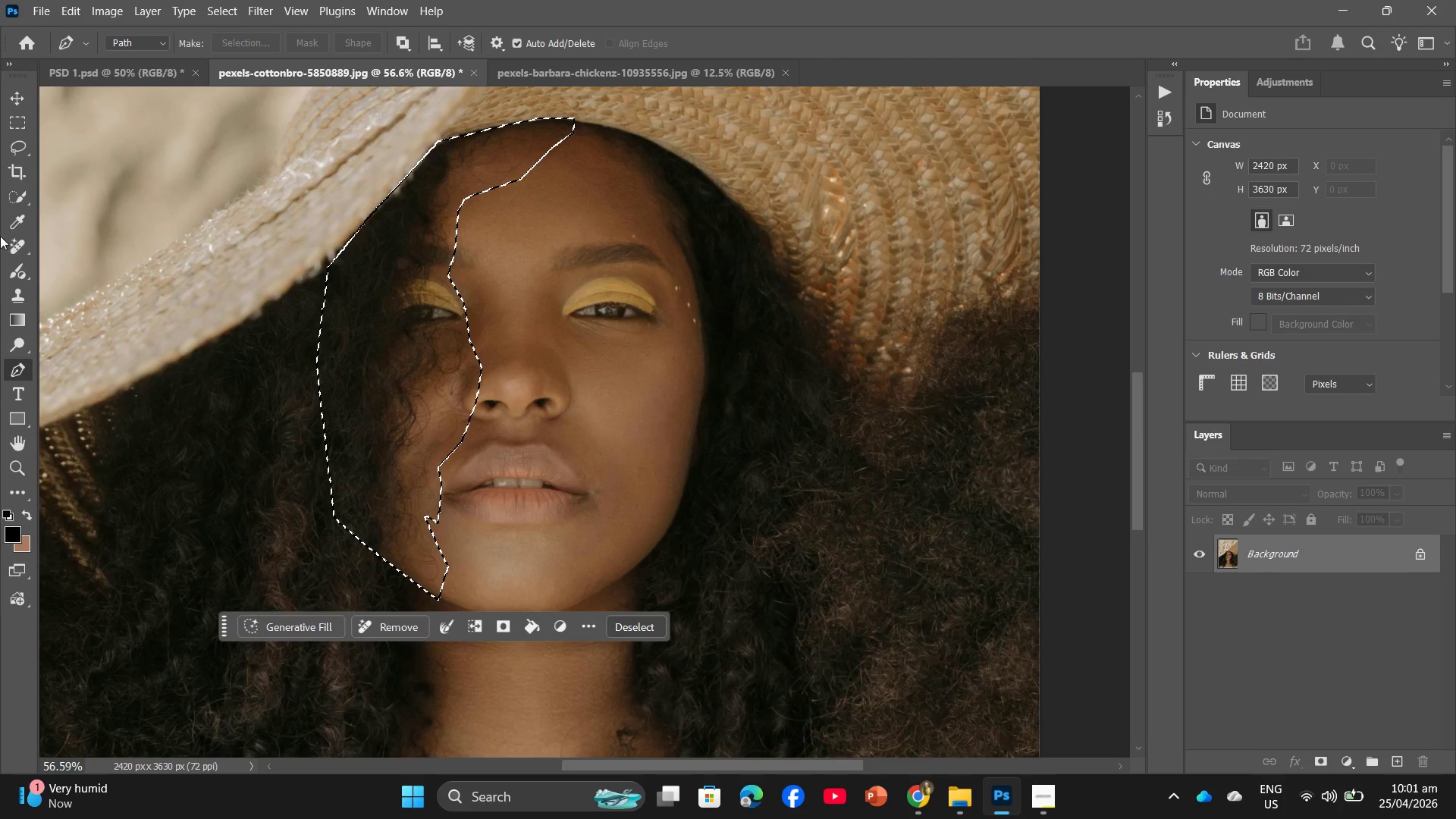 
left_click([5, 246])
 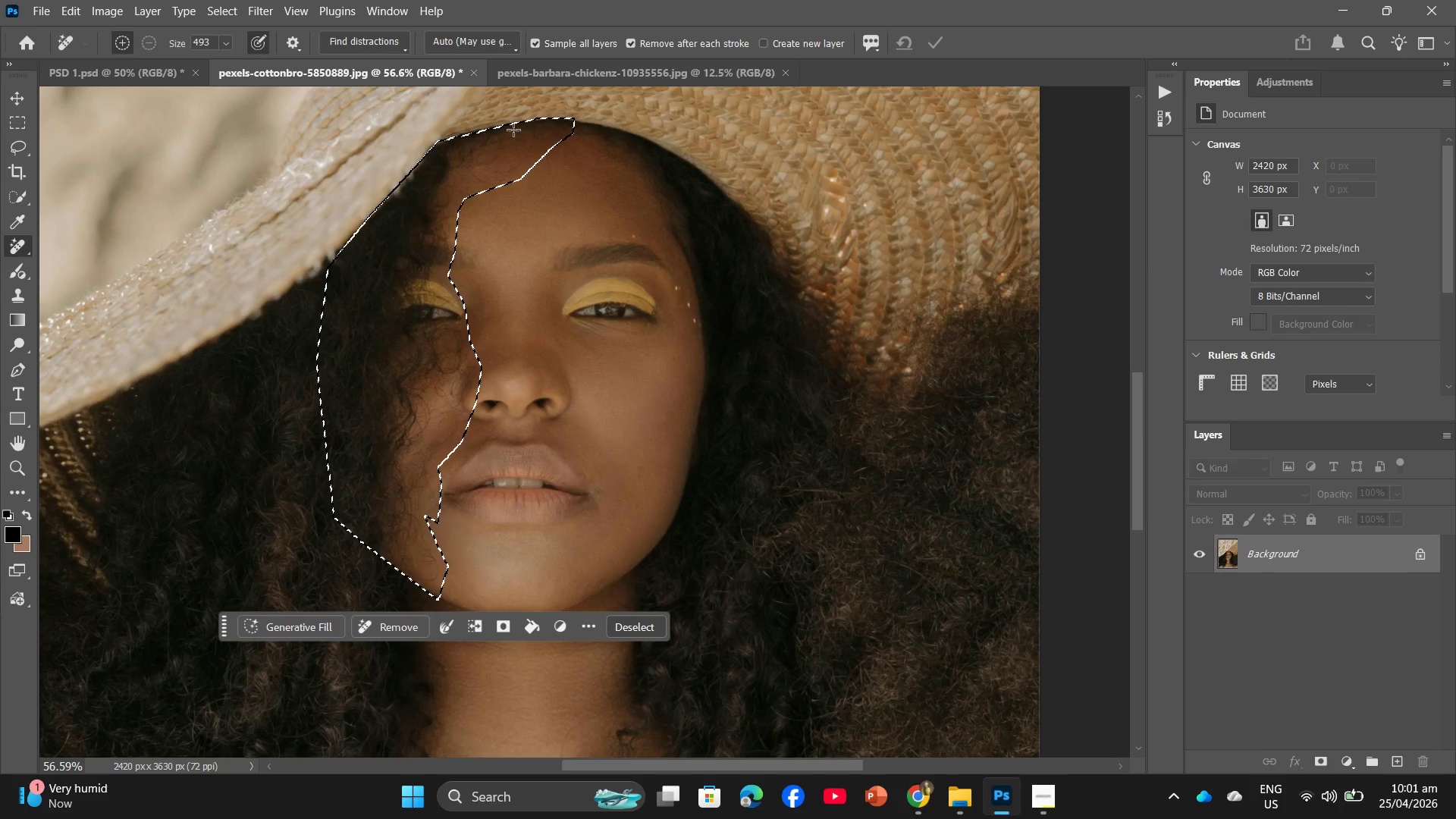 
left_click_drag(start_coordinate=[519, 130], to_coordinate=[383, 599])
 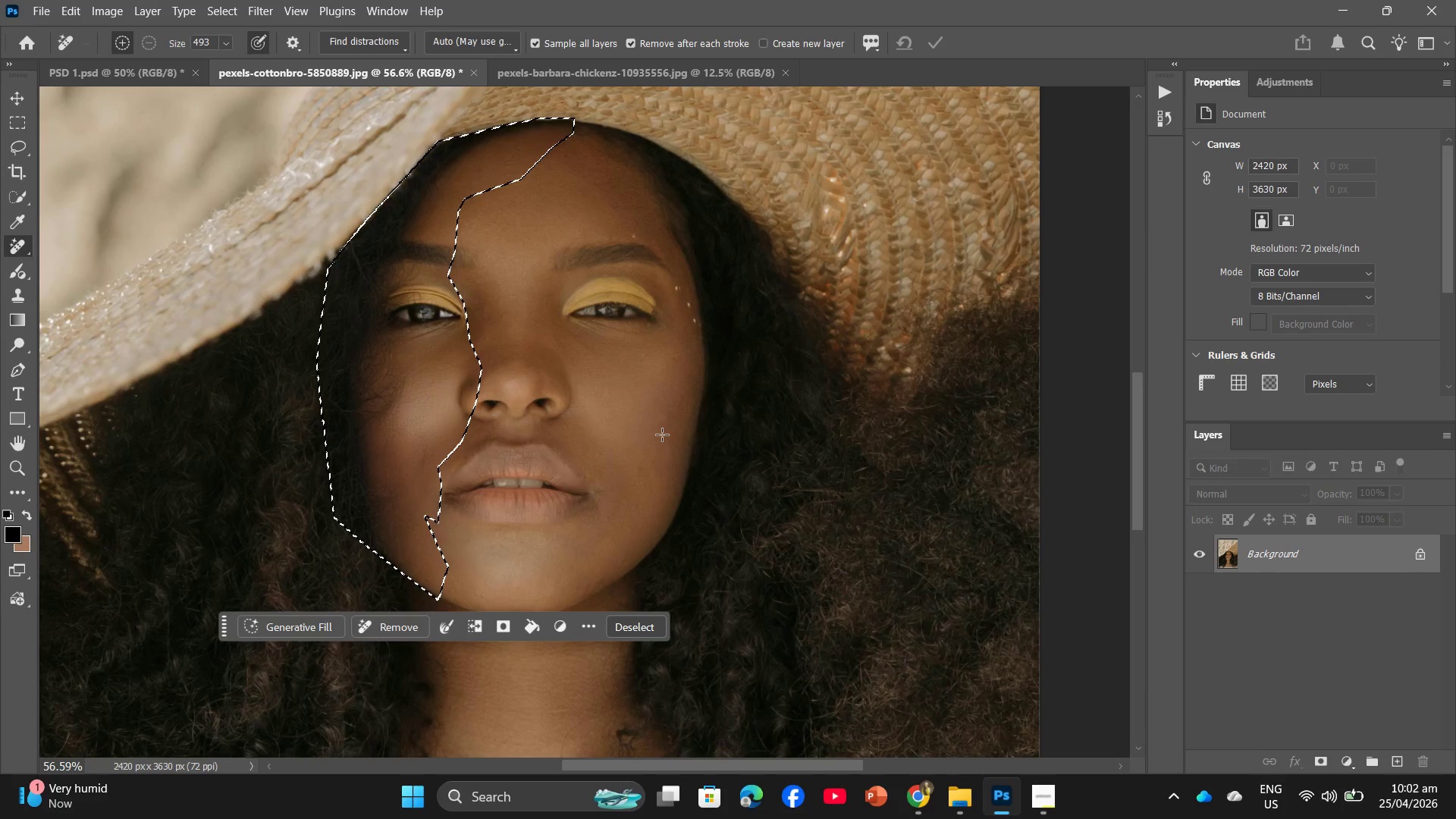 
wait(30.12)
 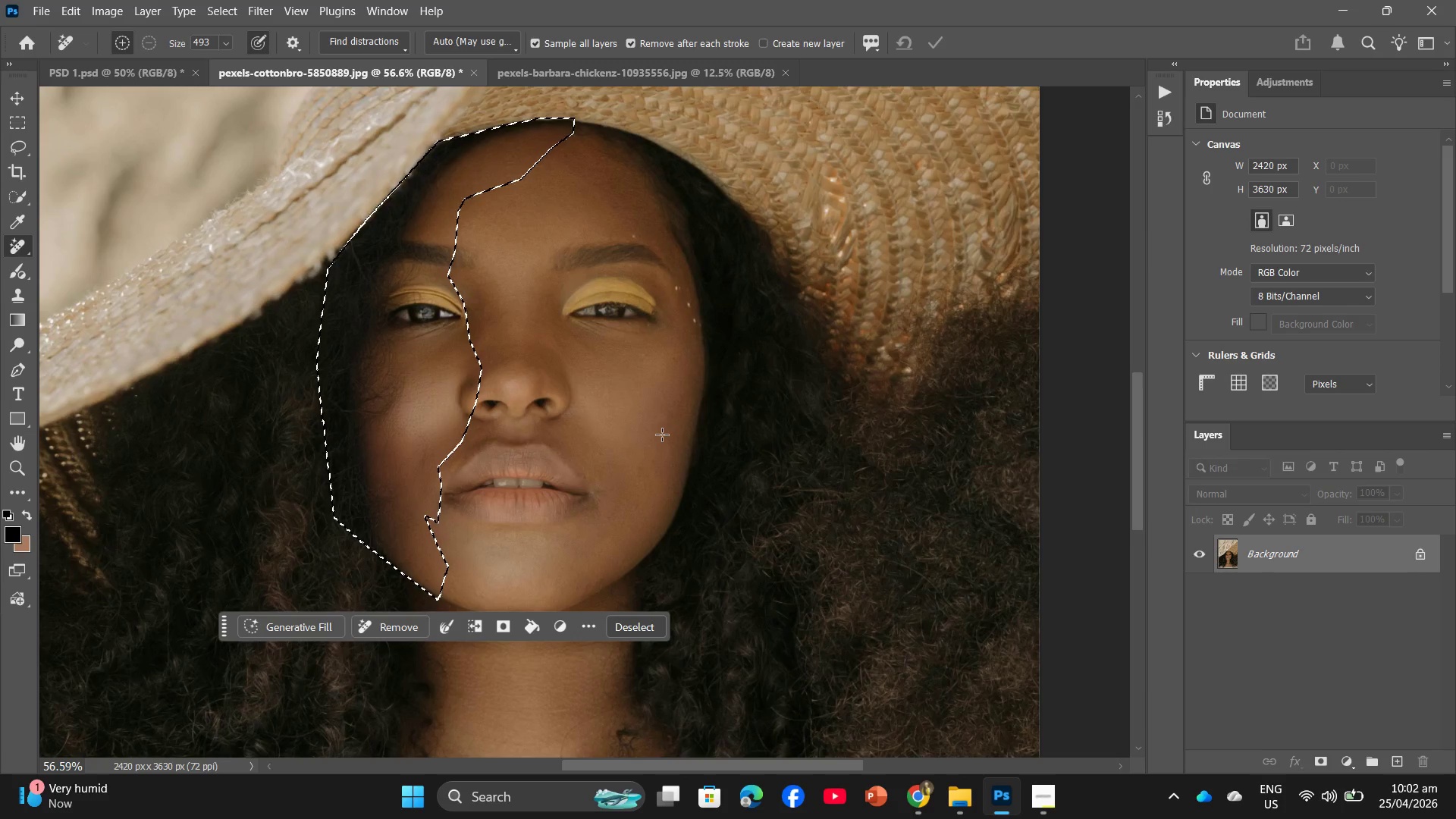 
left_click([626, 563])
 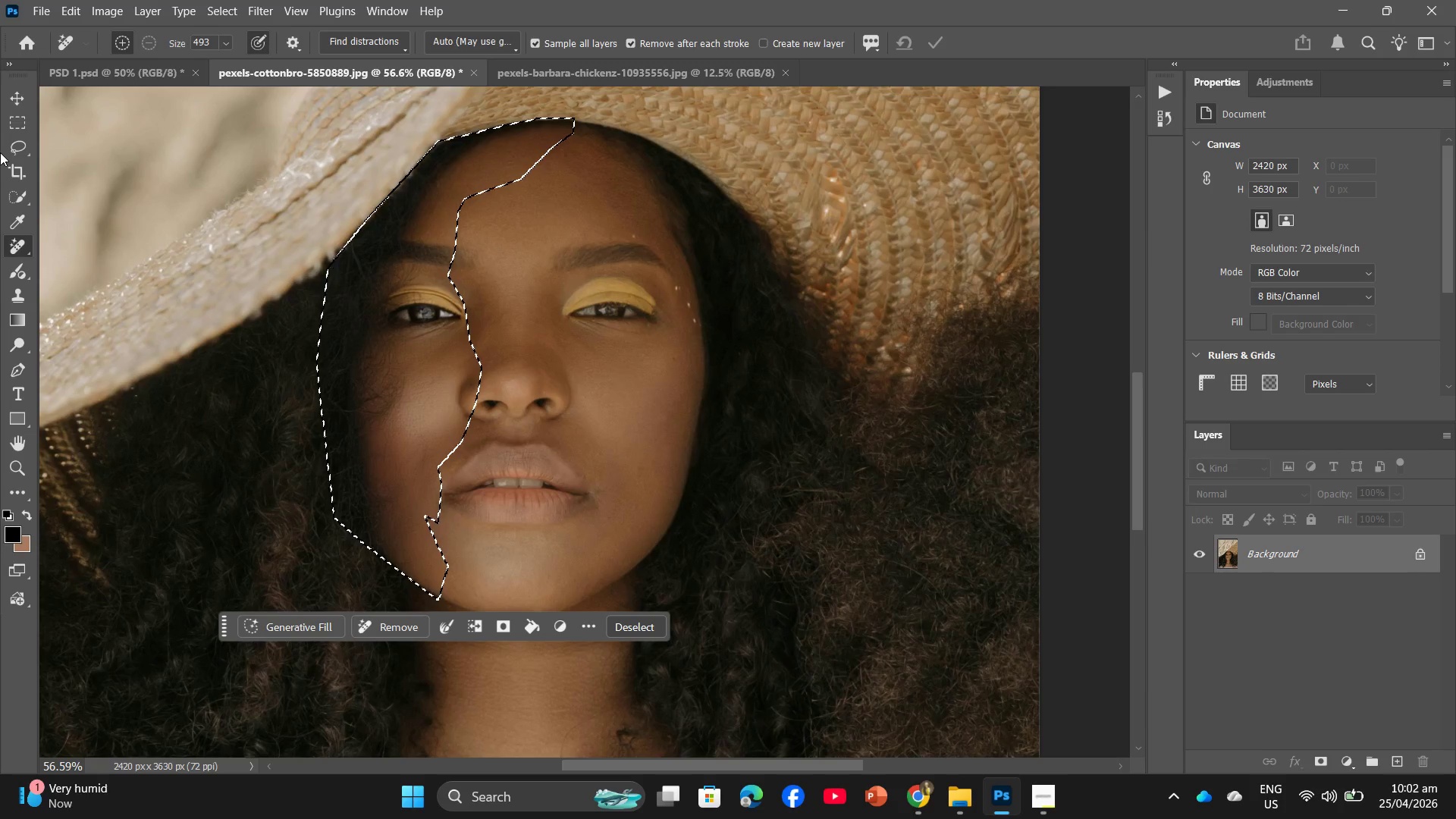 
wait(9.59)
 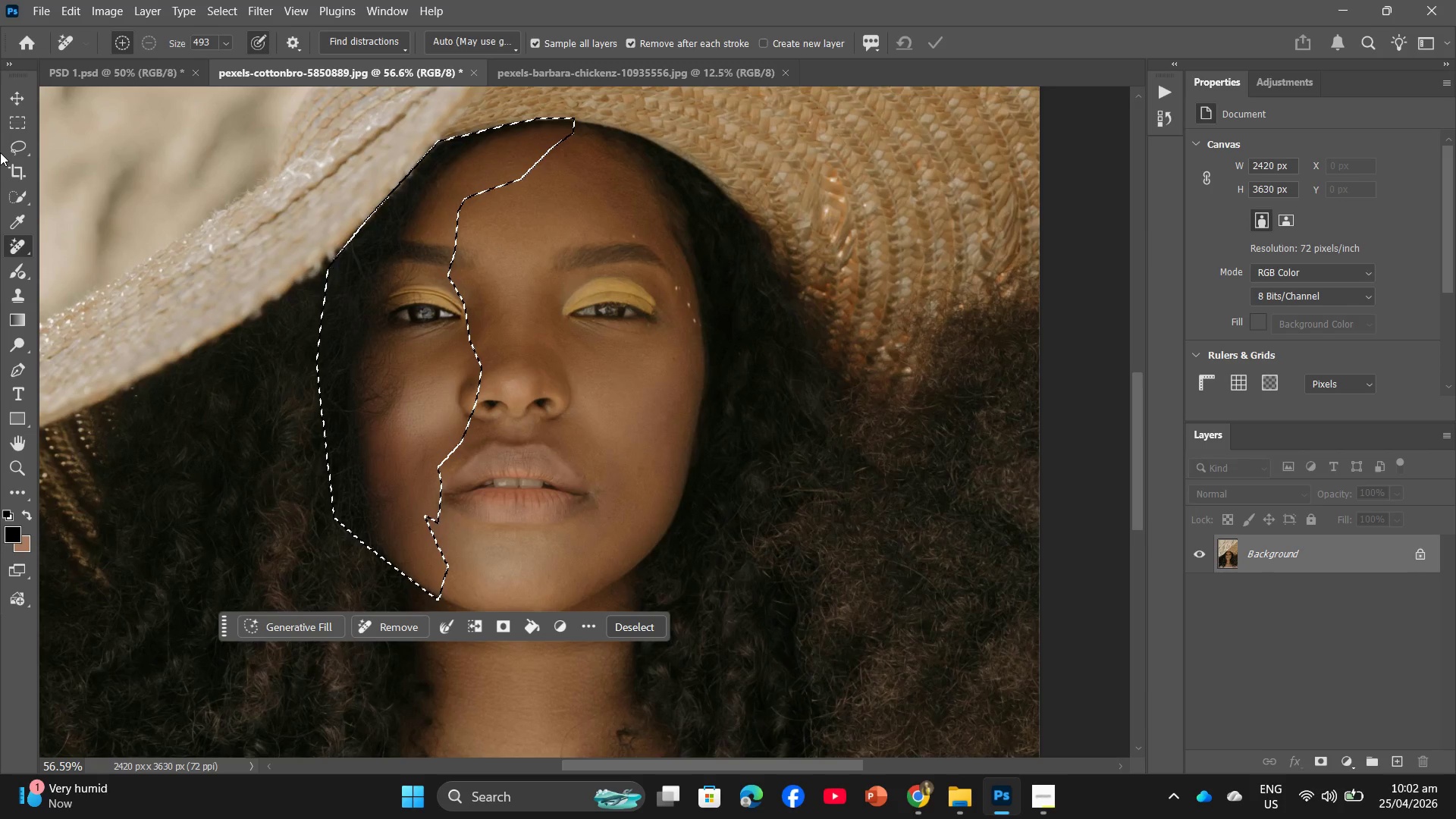 
left_click([17, 363])
 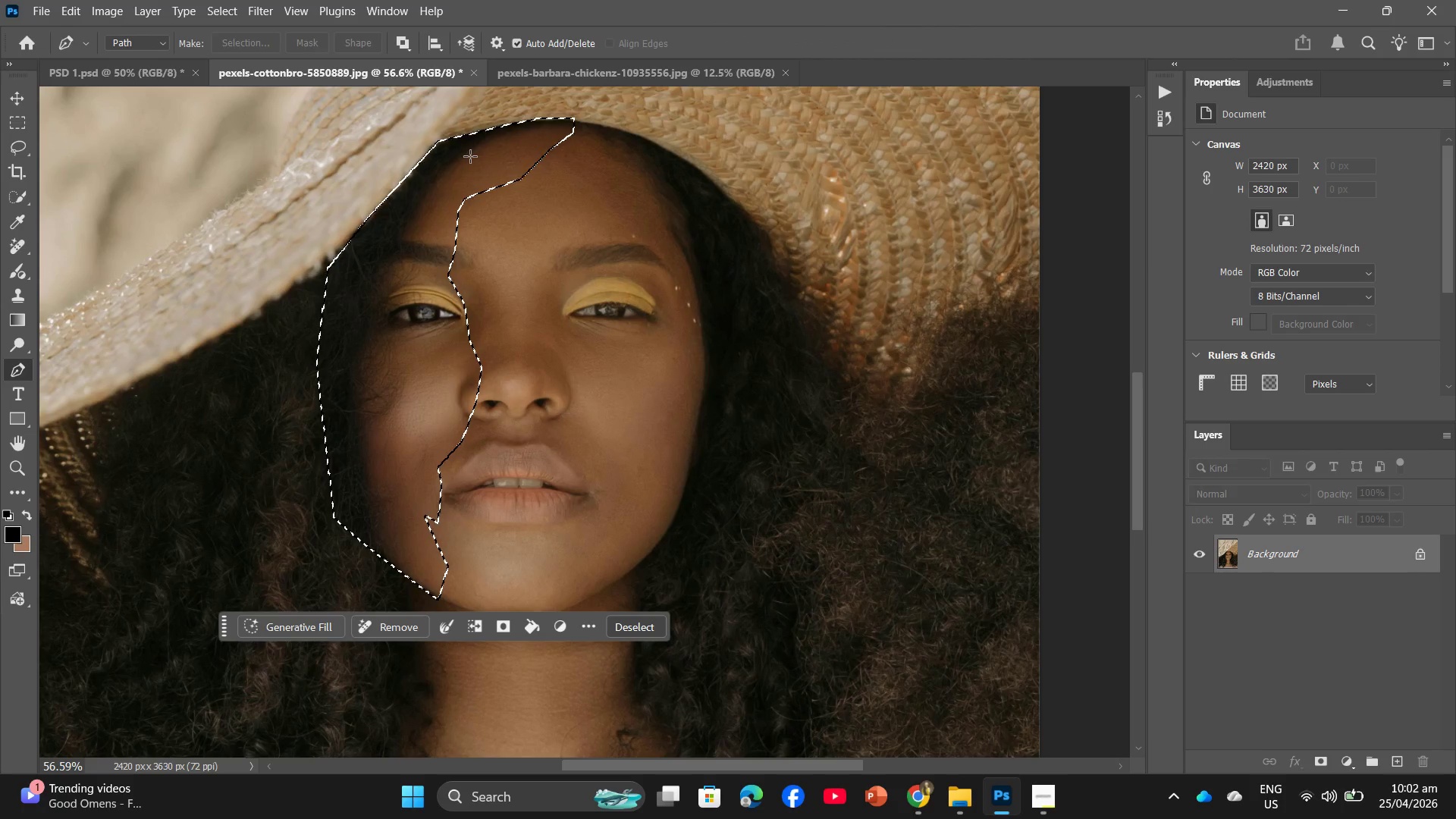 
left_click([465, 157])
 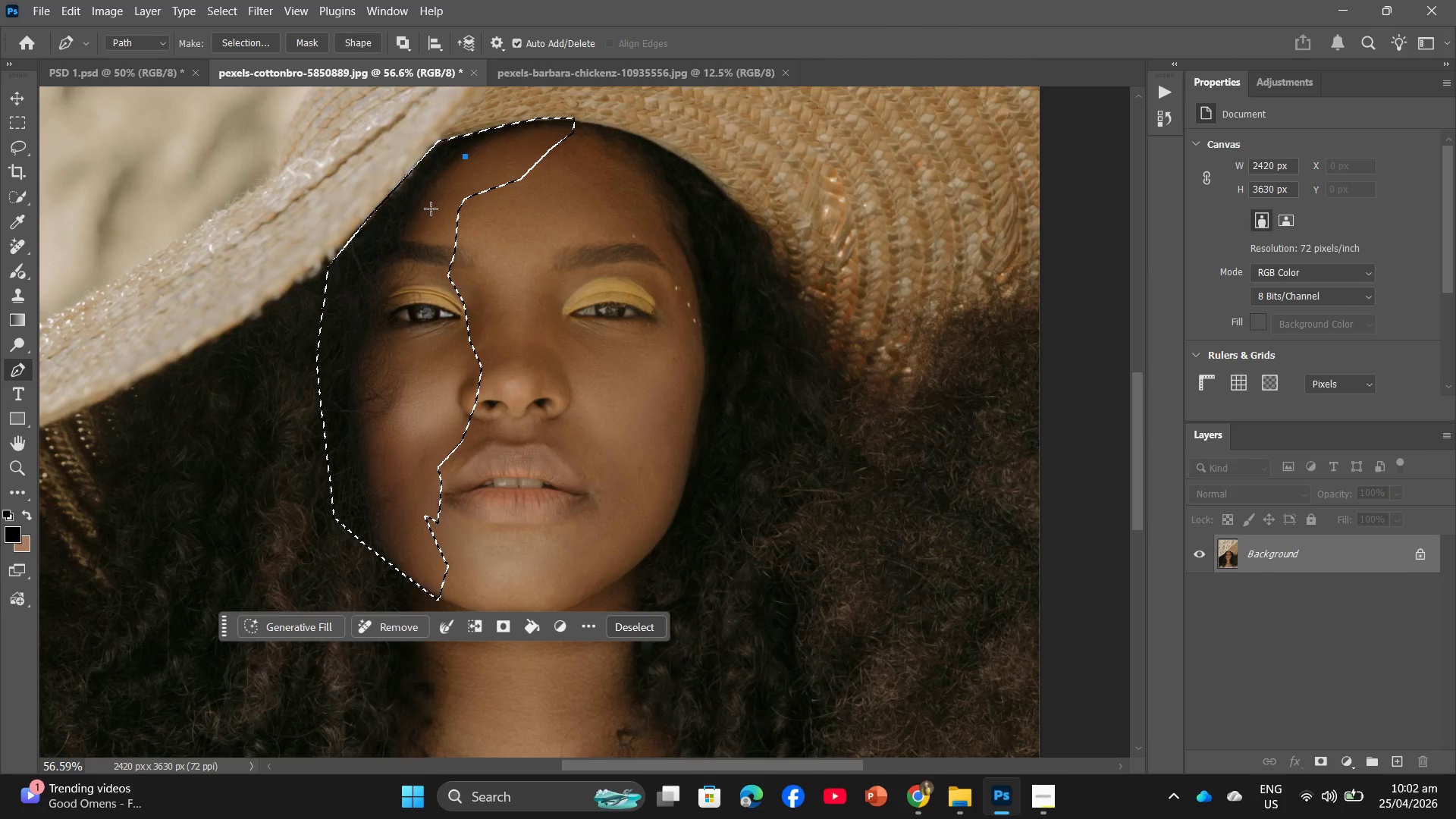 
left_click([425, 208])
 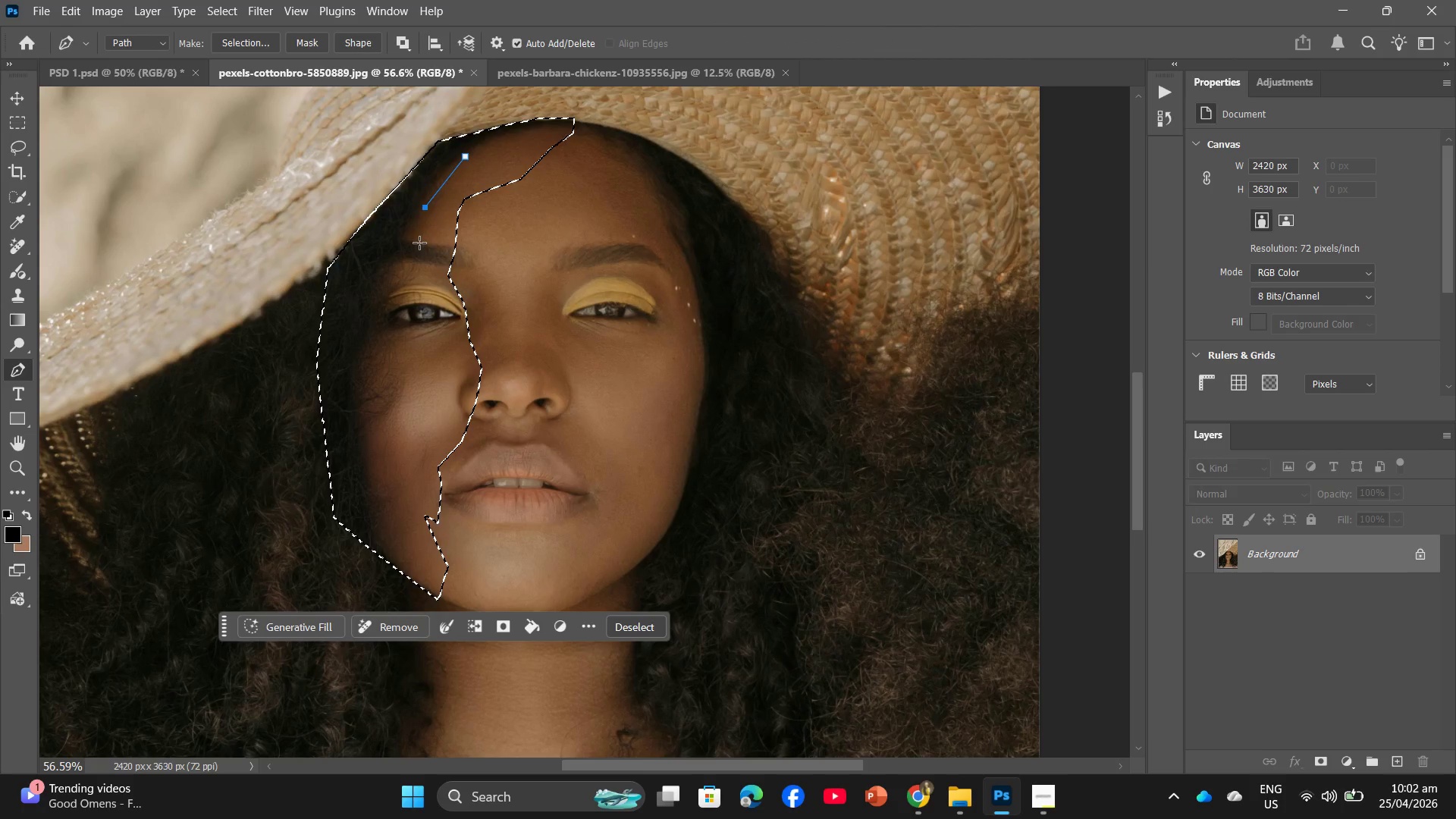 
left_click([419, 243])
 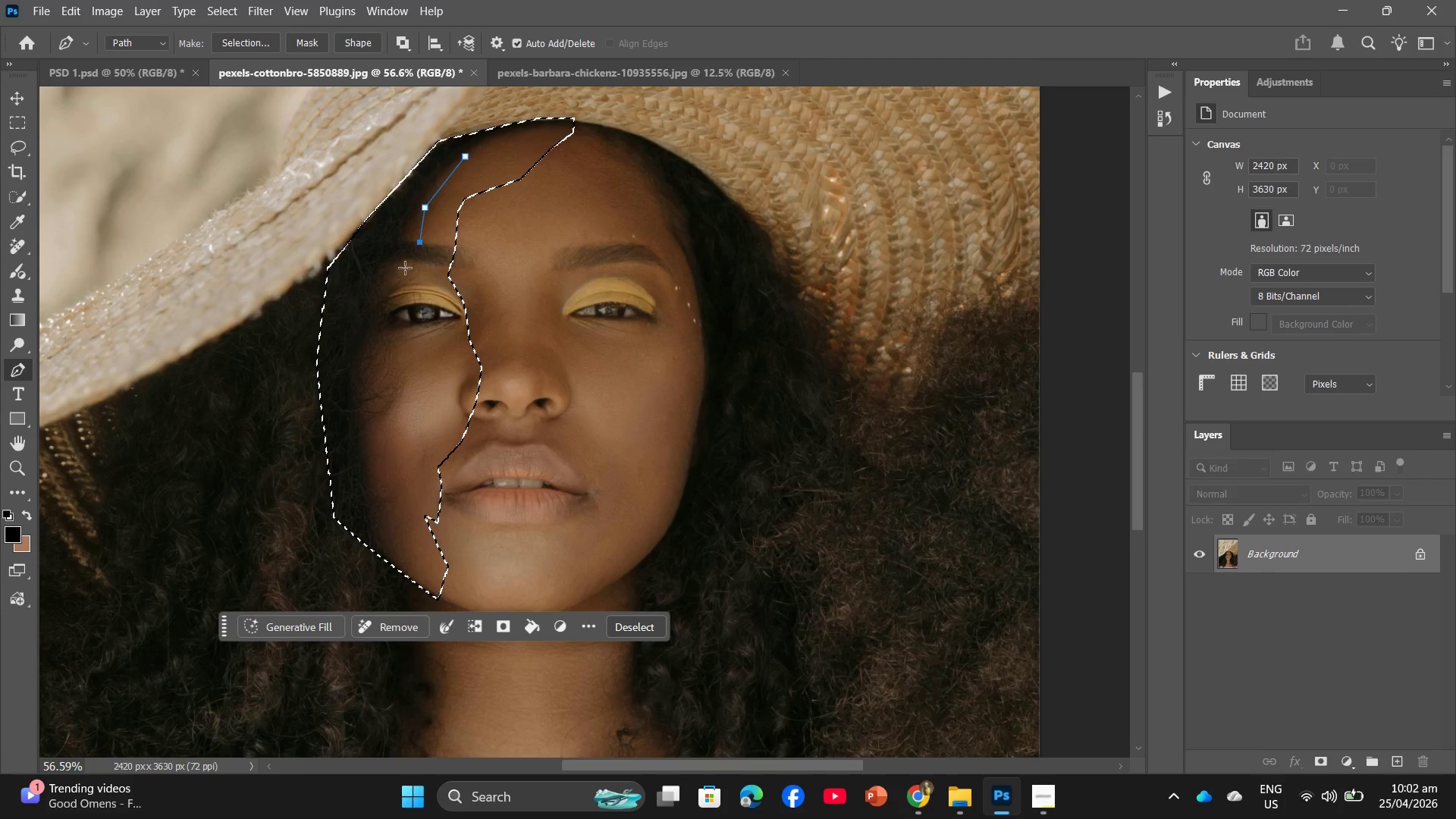 
left_click([412, 282])
 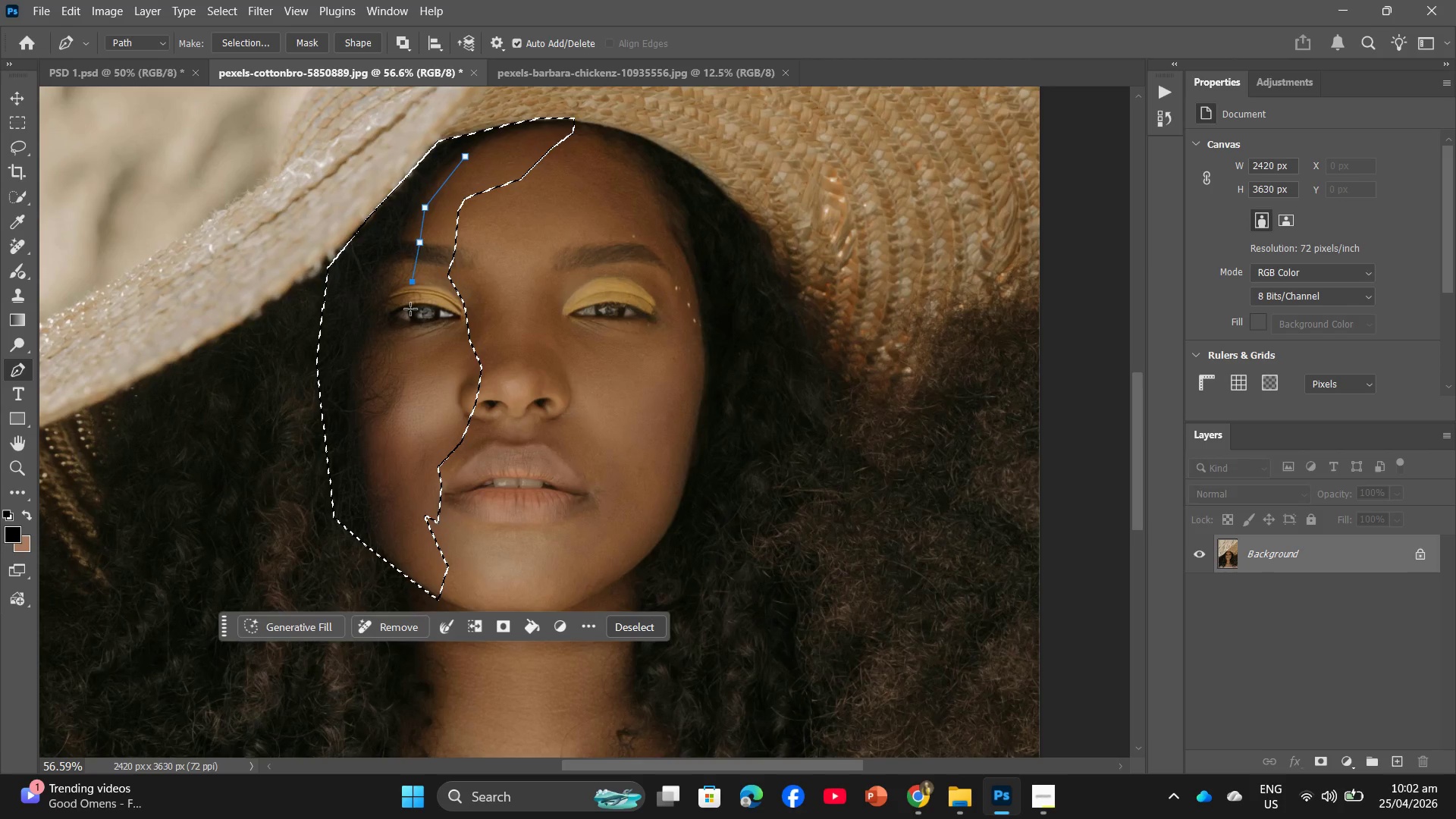 
left_click([416, 312])
 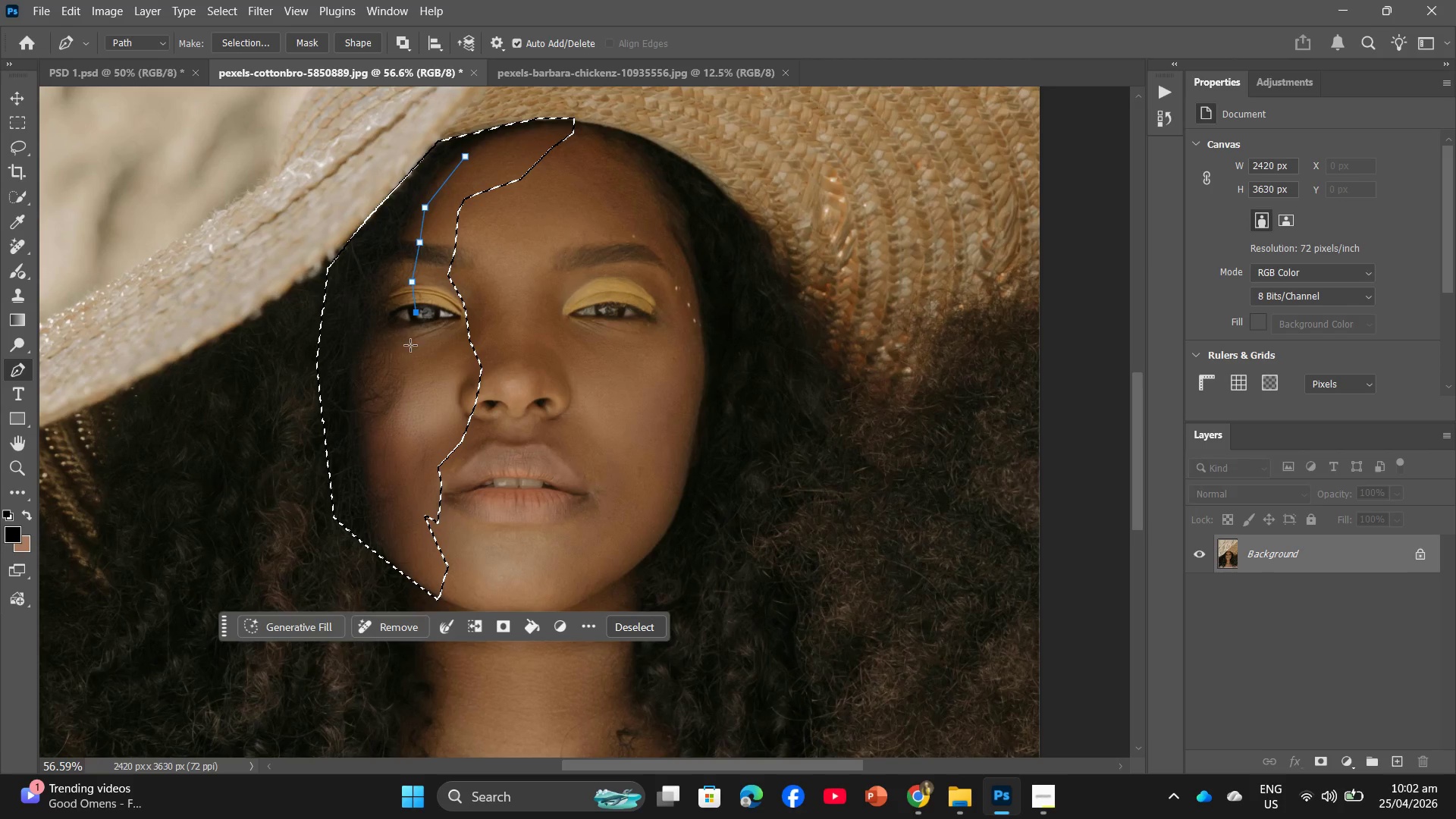 
left_click_drag(start_coordinate=[410, 345], to_coordinate=[412, 350])
 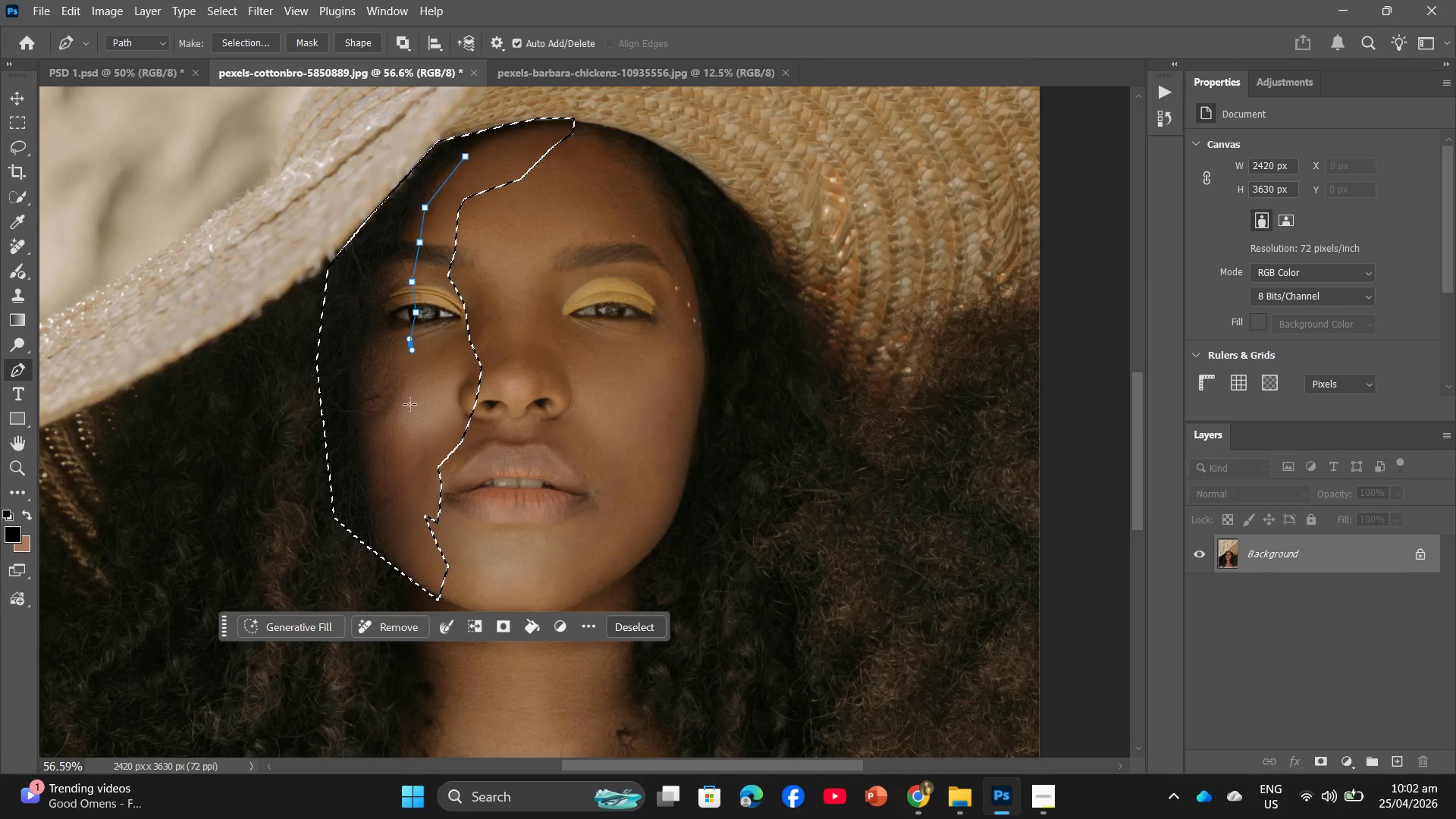 
left_click_drag(start_coordinate=[410, 404], to_coordinate=[409, 408])
 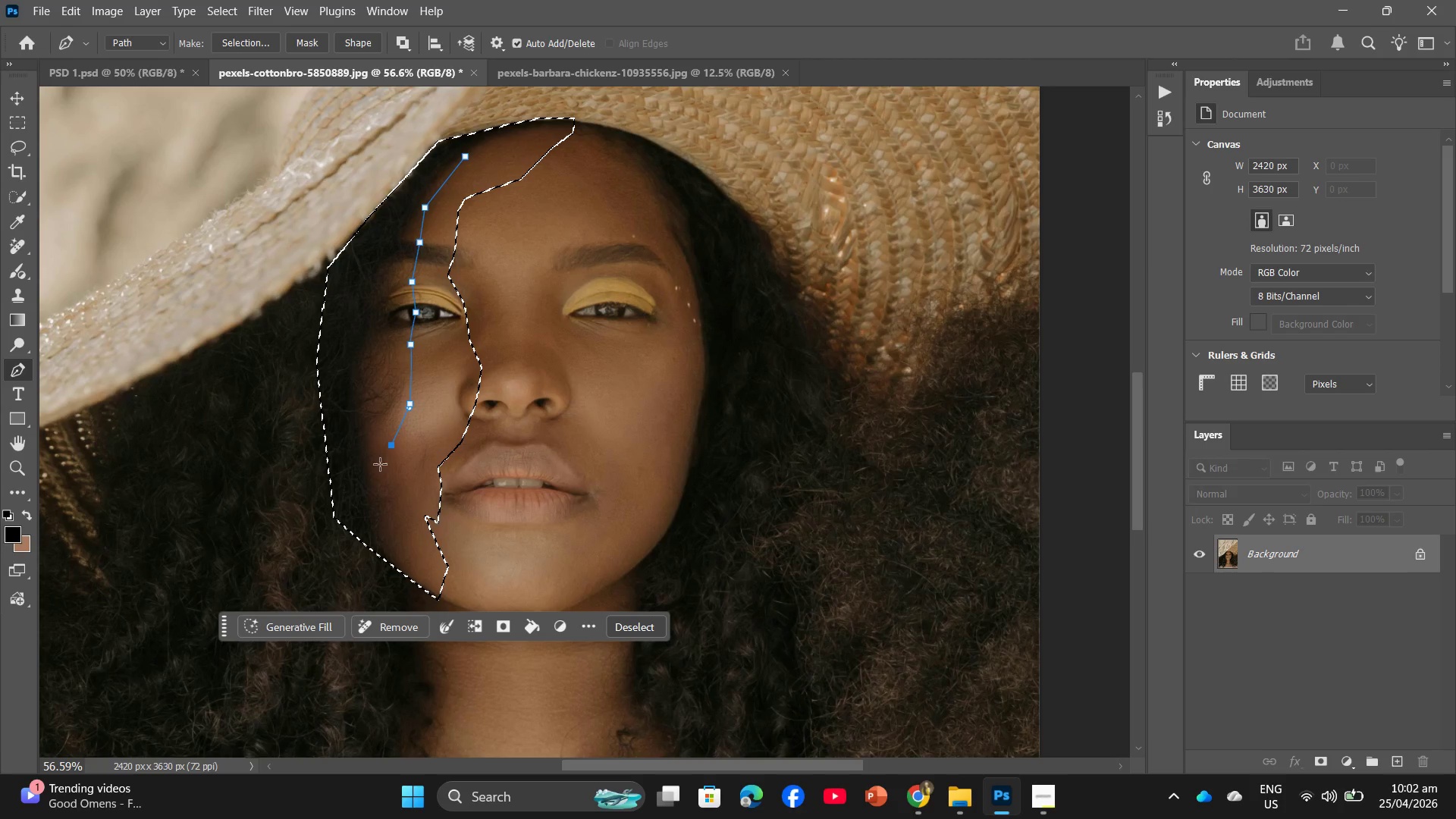 
triple_click([376, 467])
 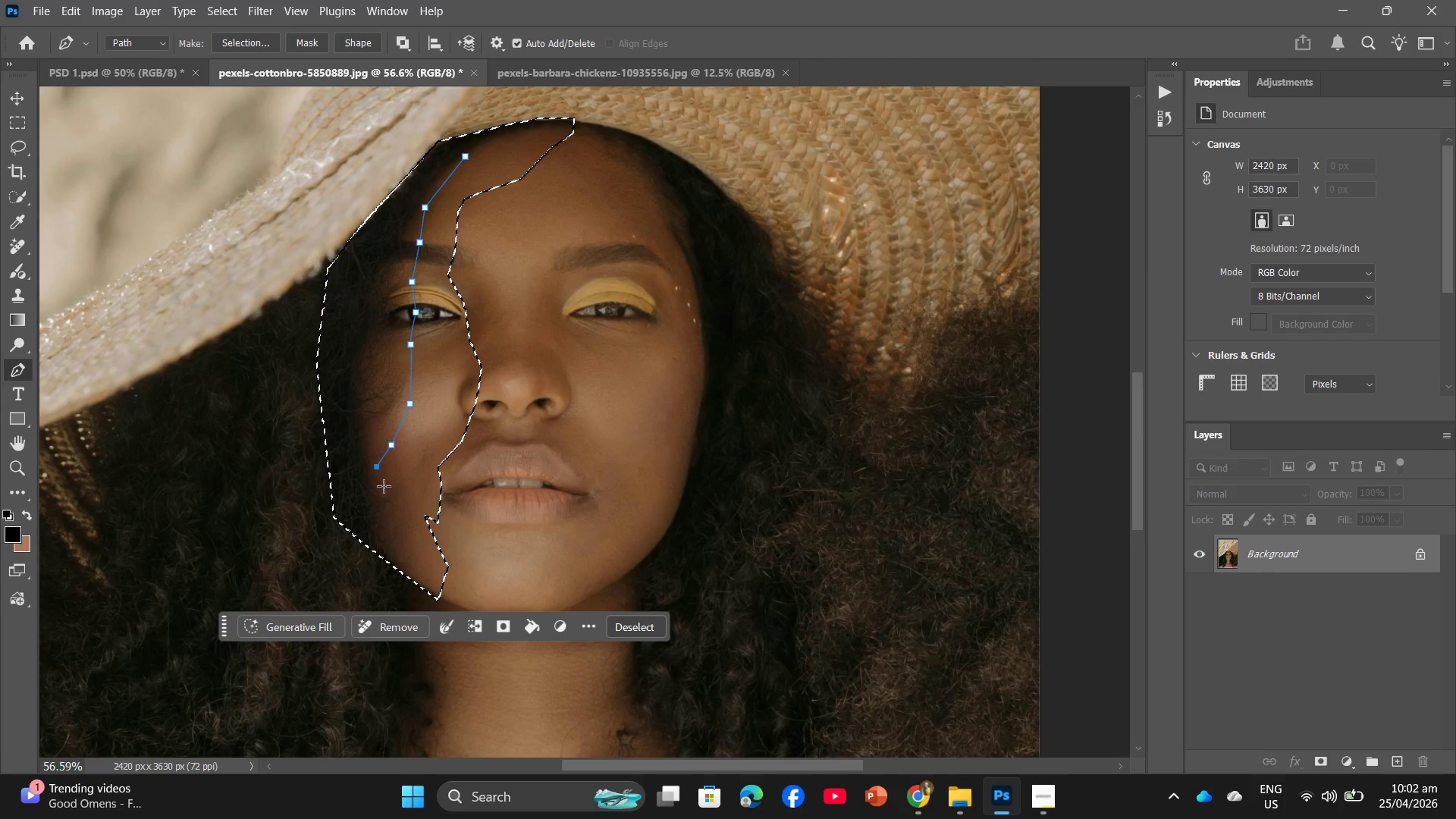 
left_click_drag(start_coordinate=[387, 487], to_coordinate=[392, 492])
 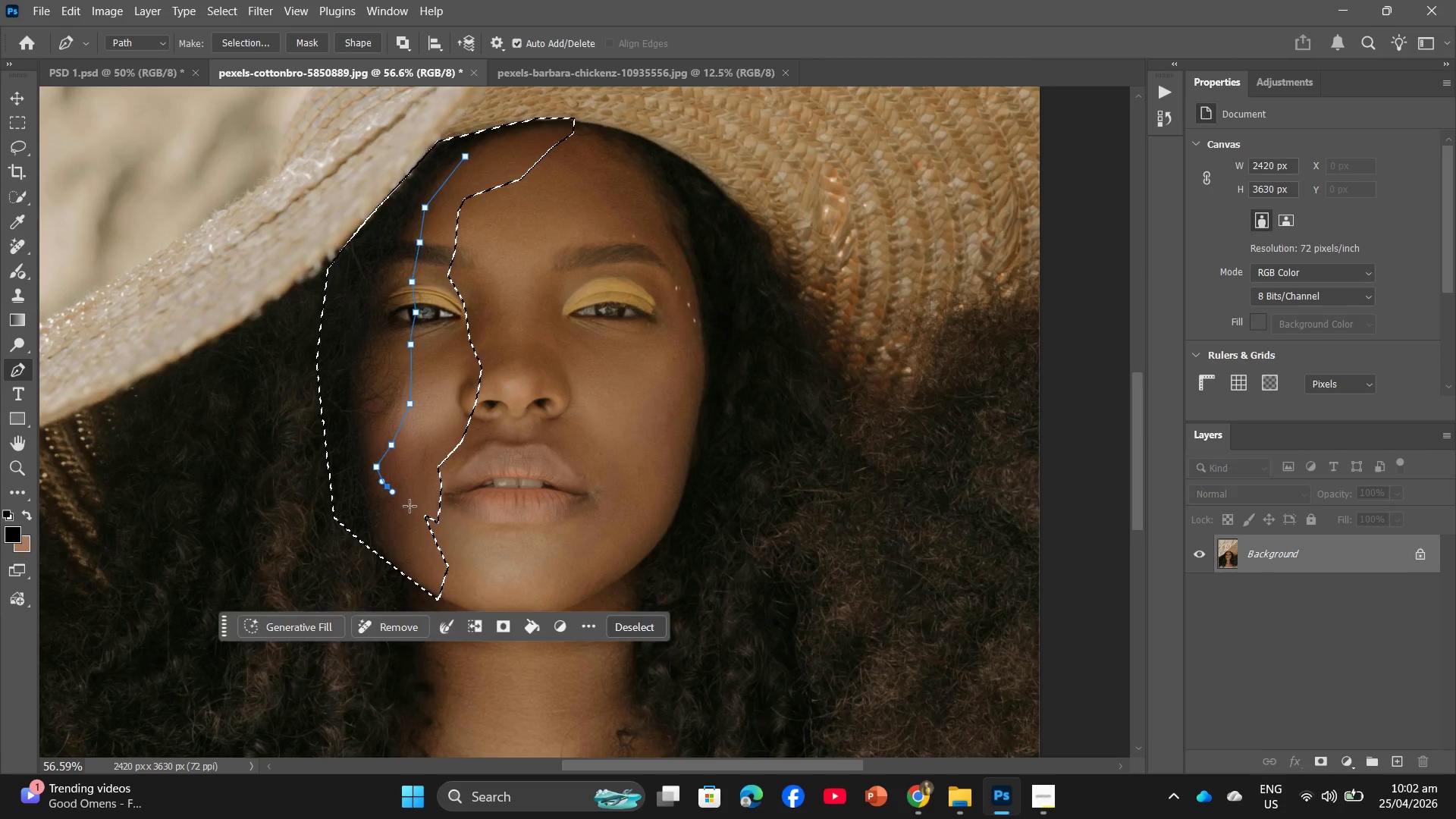 
left_click_drag(start_coordinate=[410, 506], to_coordinate=[410, 510])
 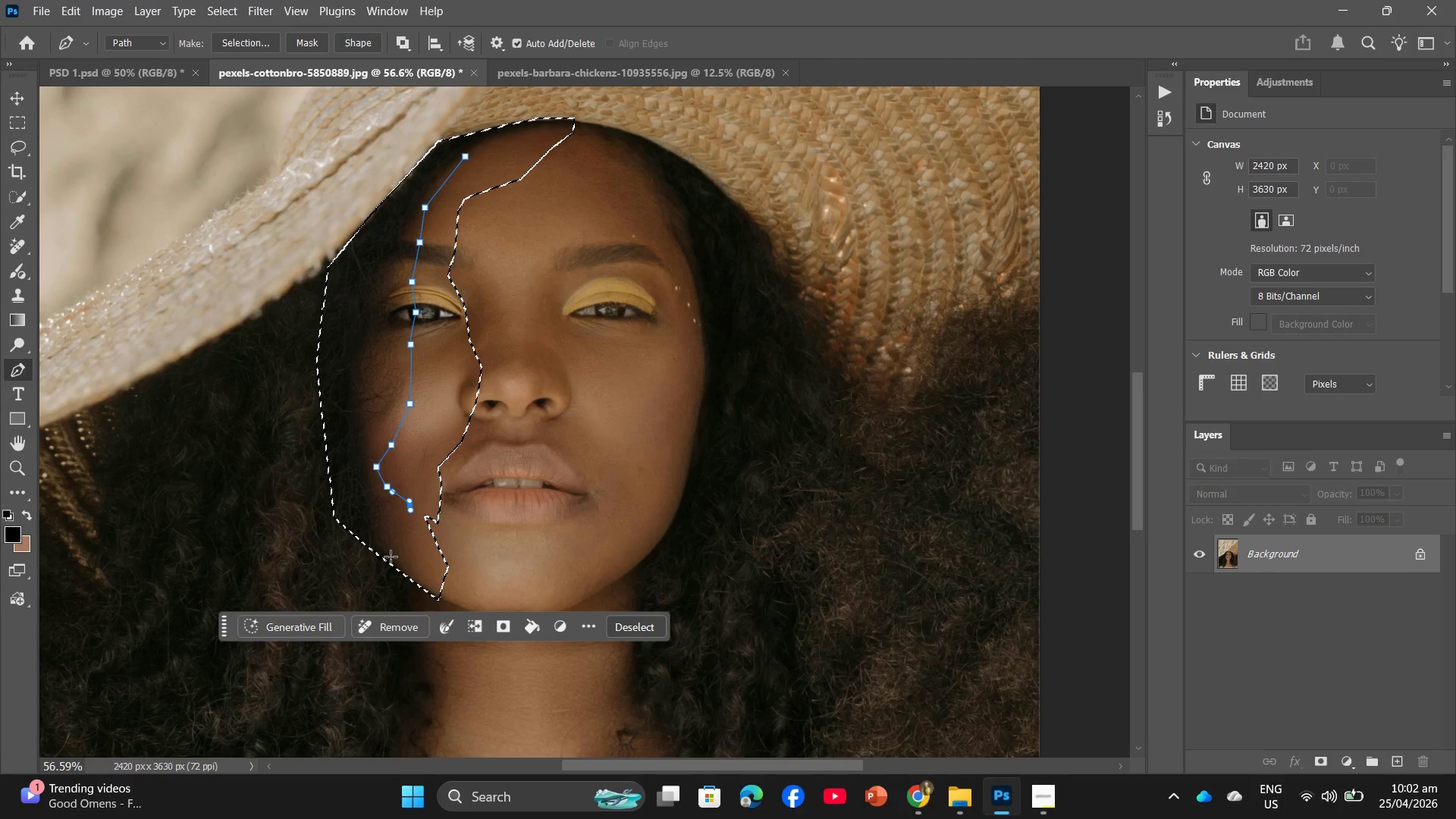 
left_click([394, 561])
 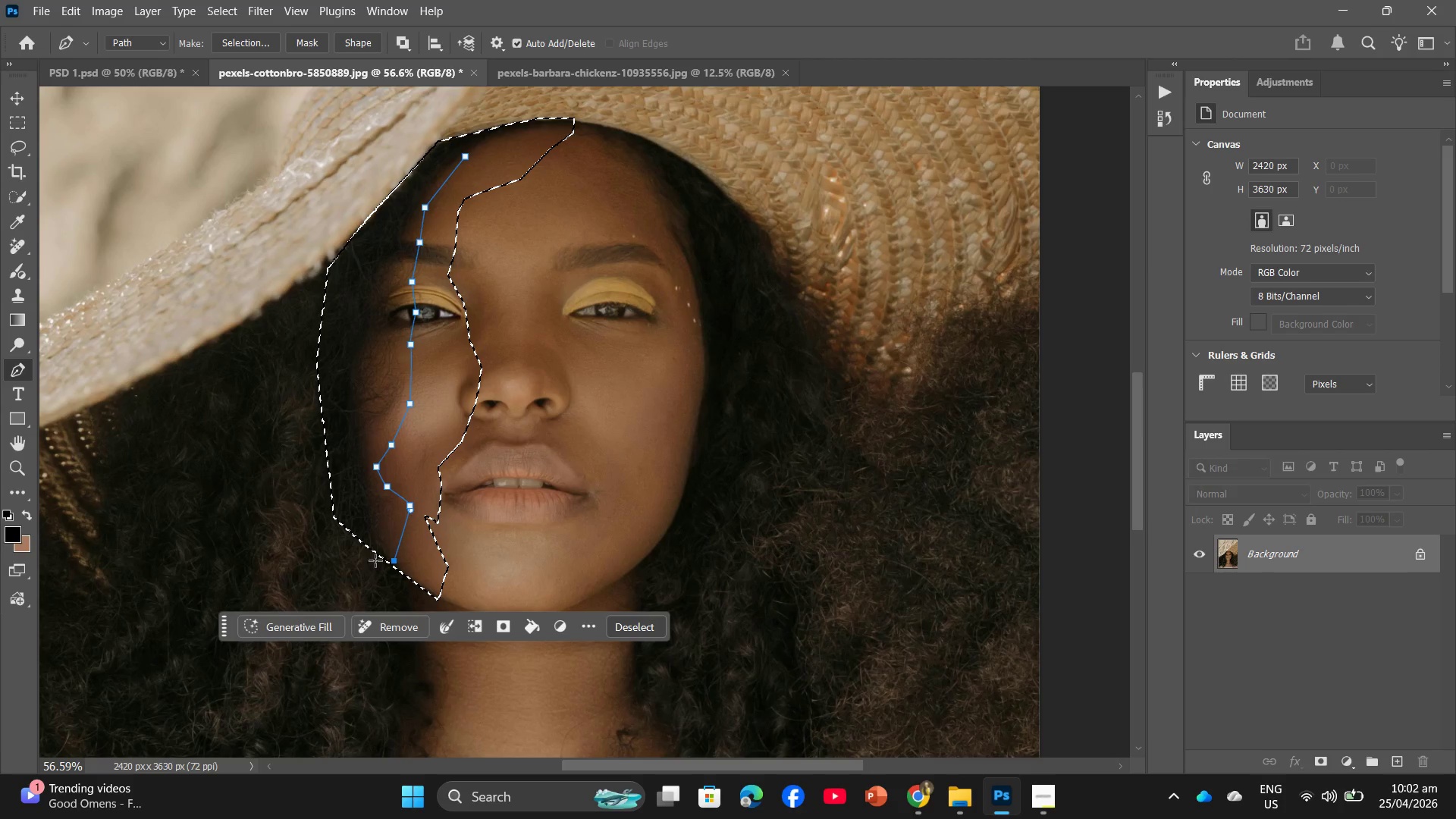 
left_click([375, 553])
 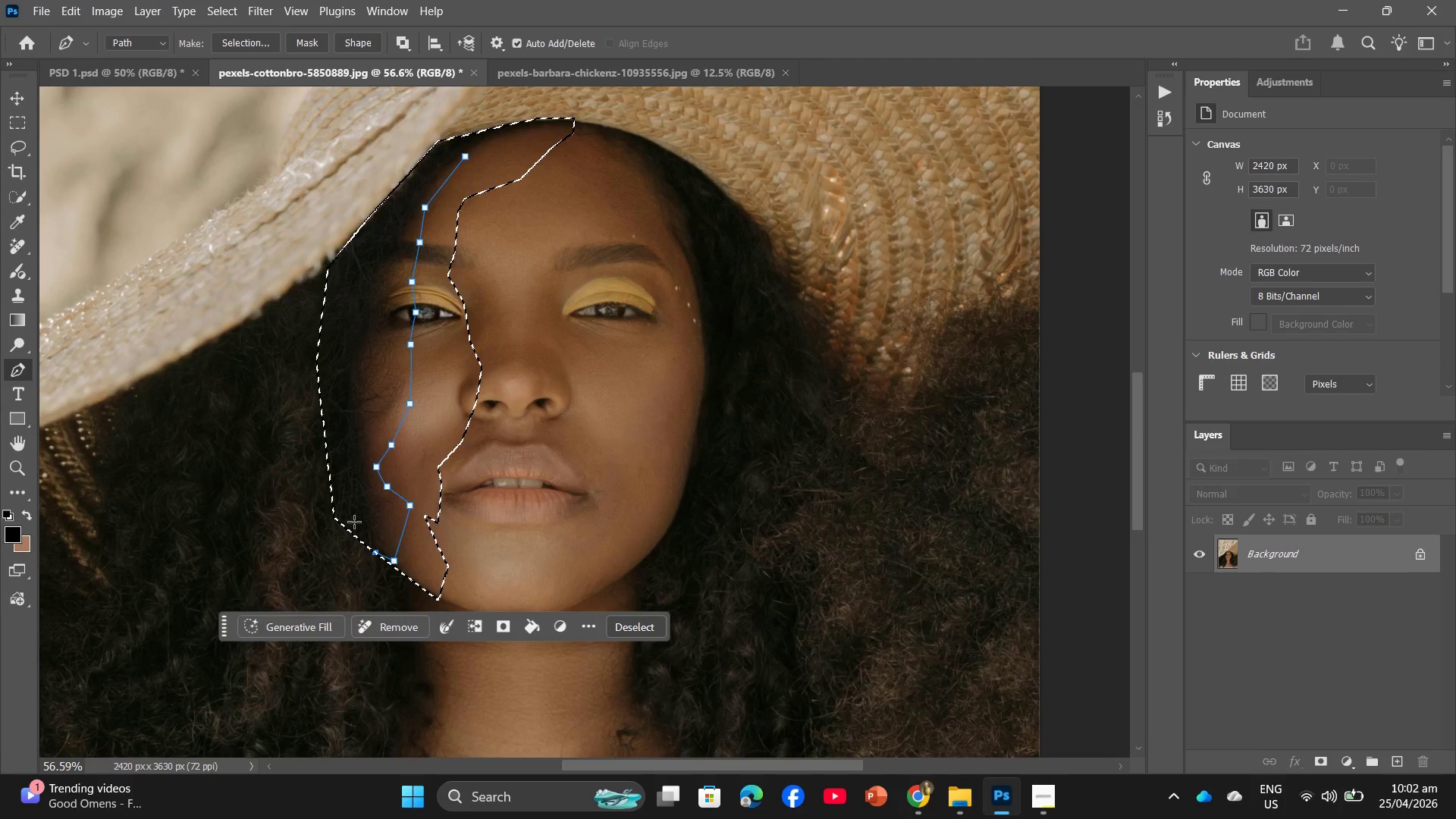 
left_click([354, 522])
 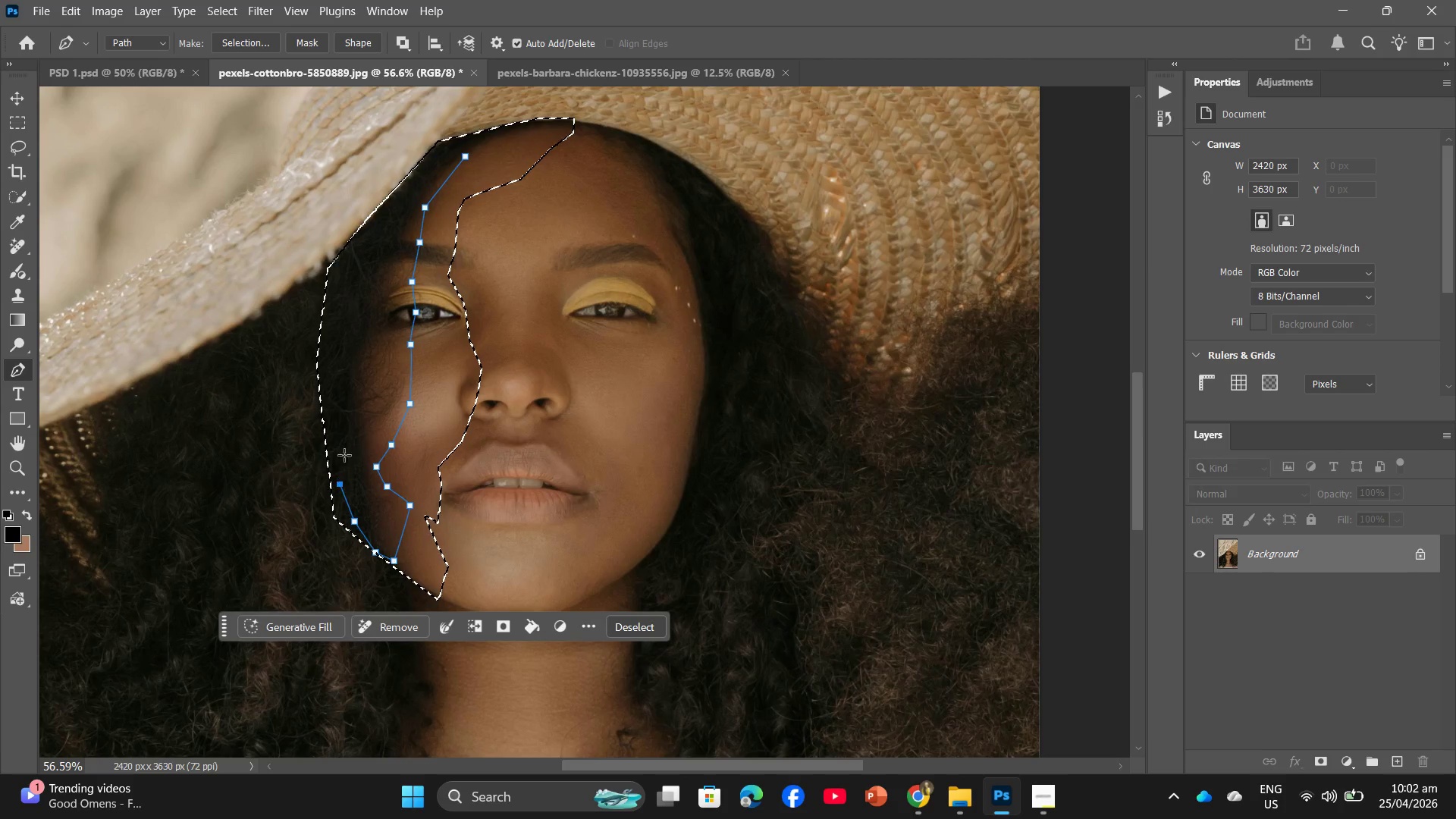 
left_click([333, 417])
 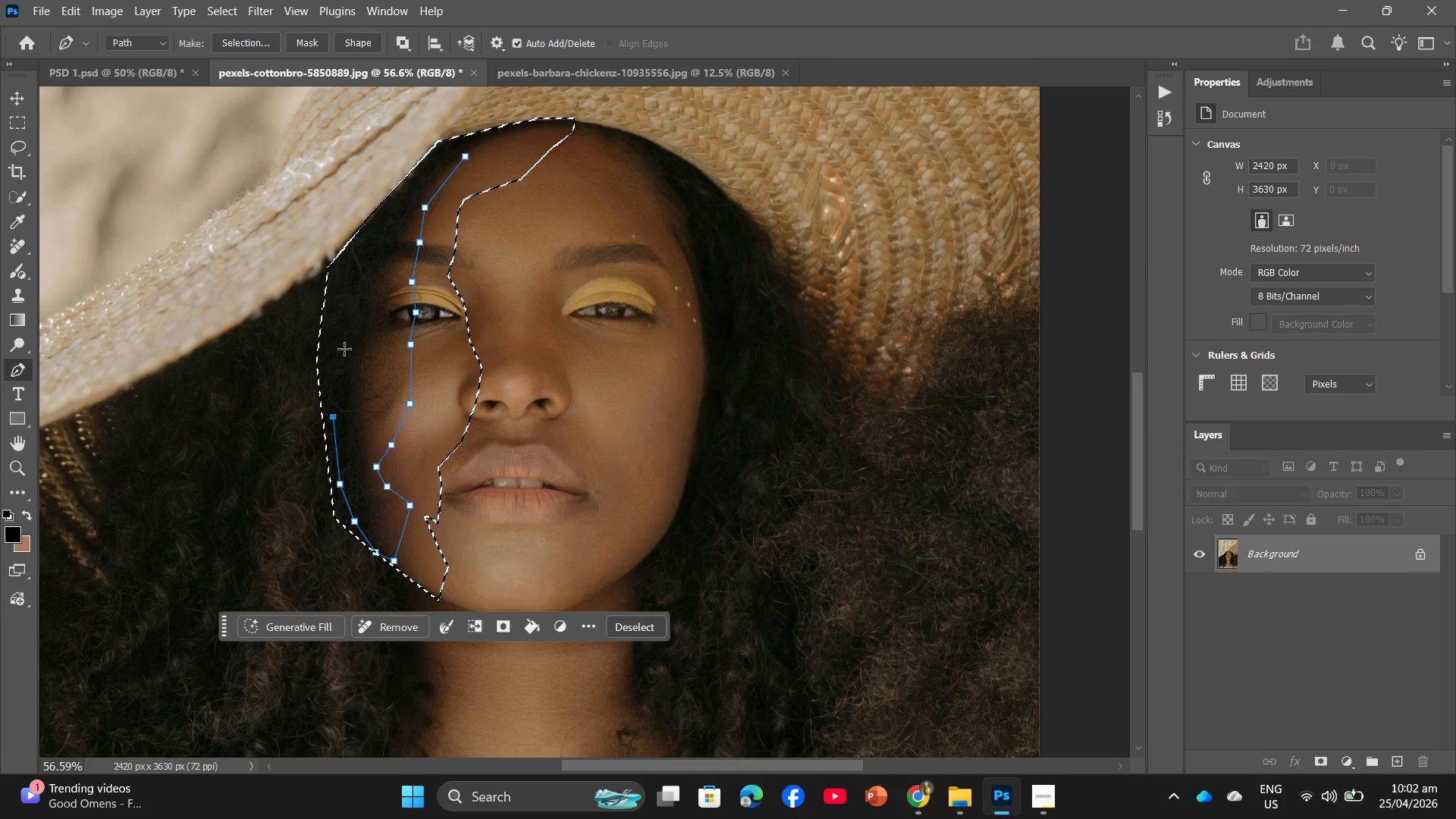 
left_click([344, 347])
 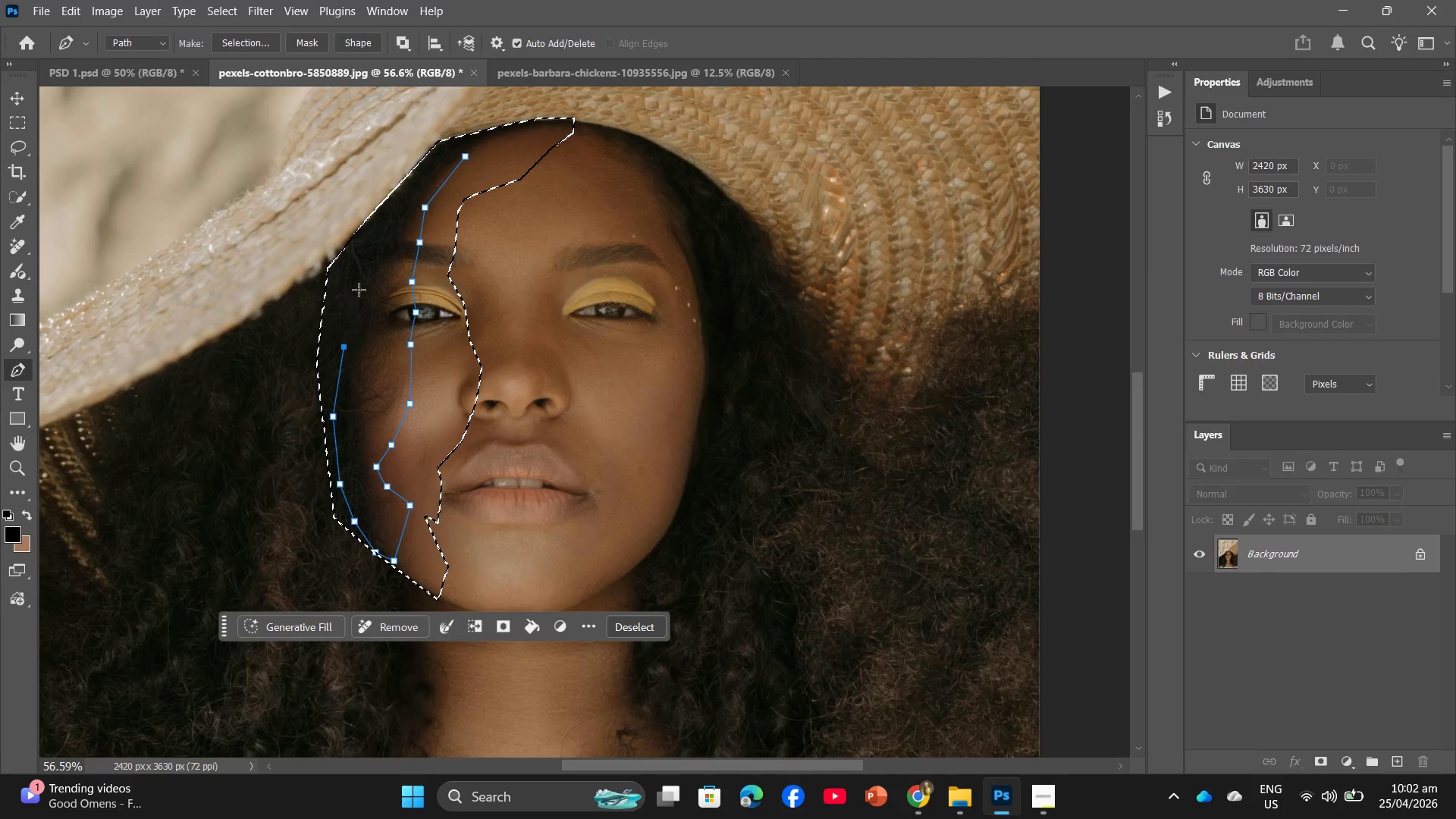 
left_click([375, 262])
 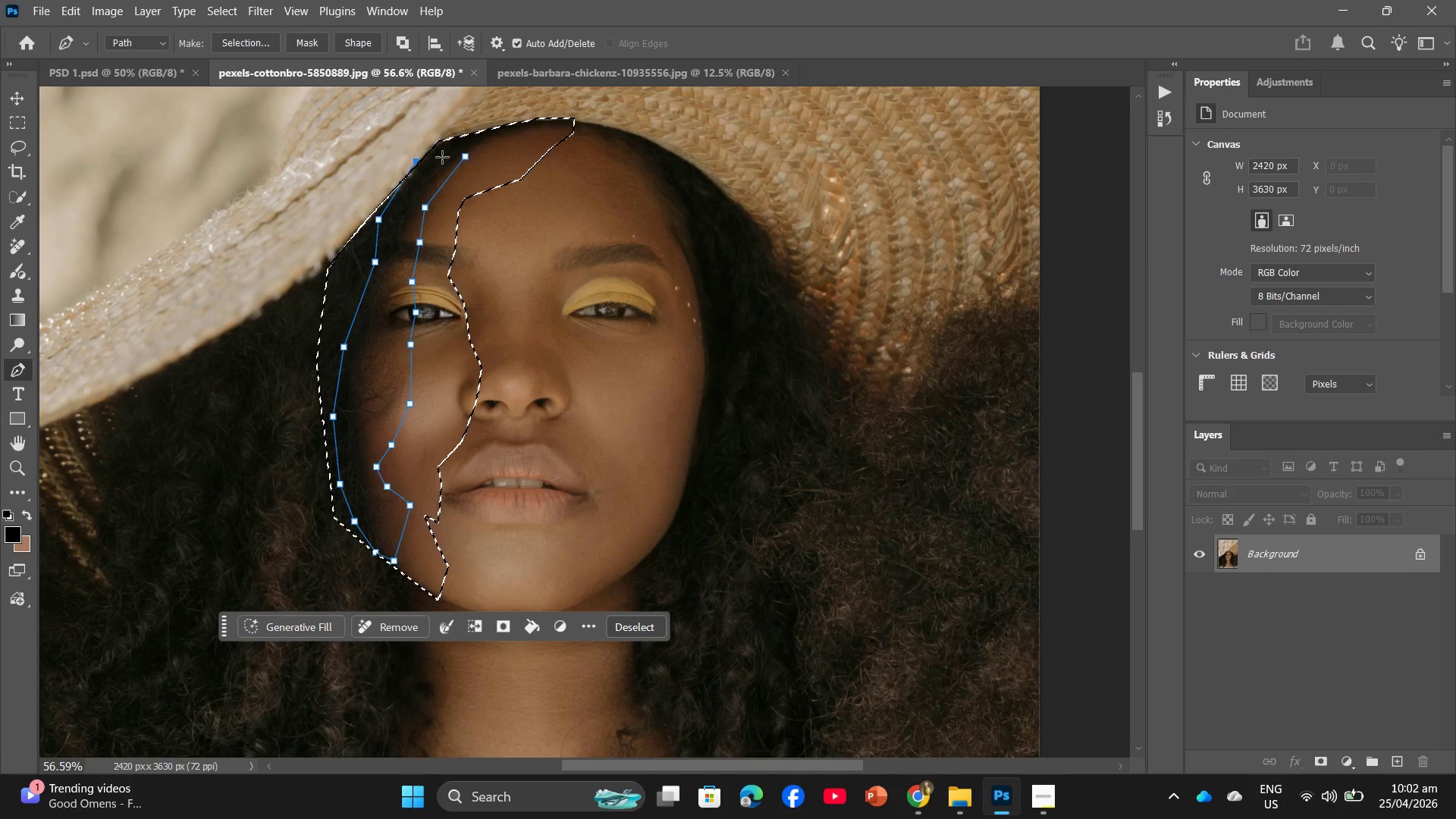 
double_click([459, 150])
 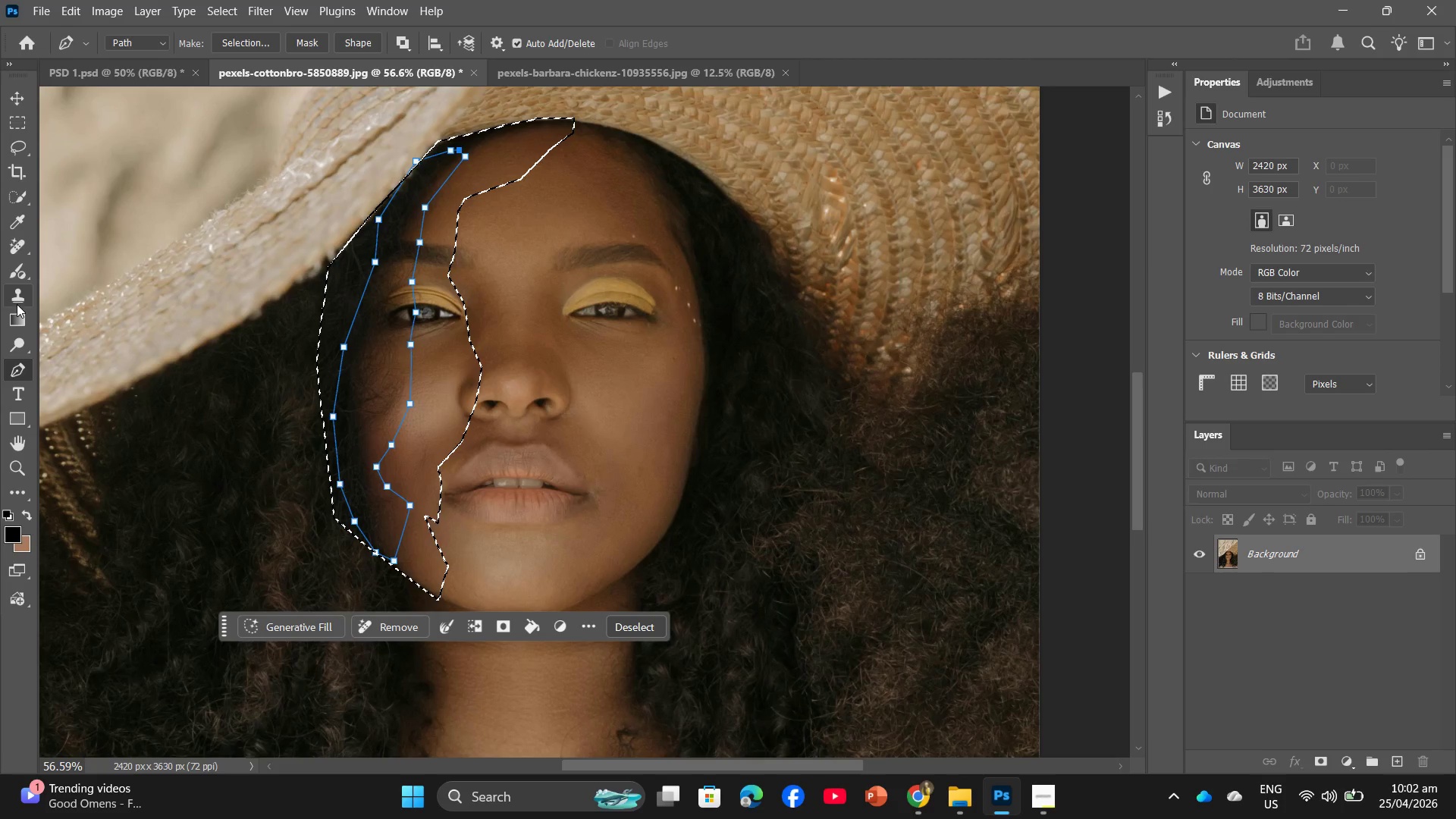 
left_click([19, 253])
 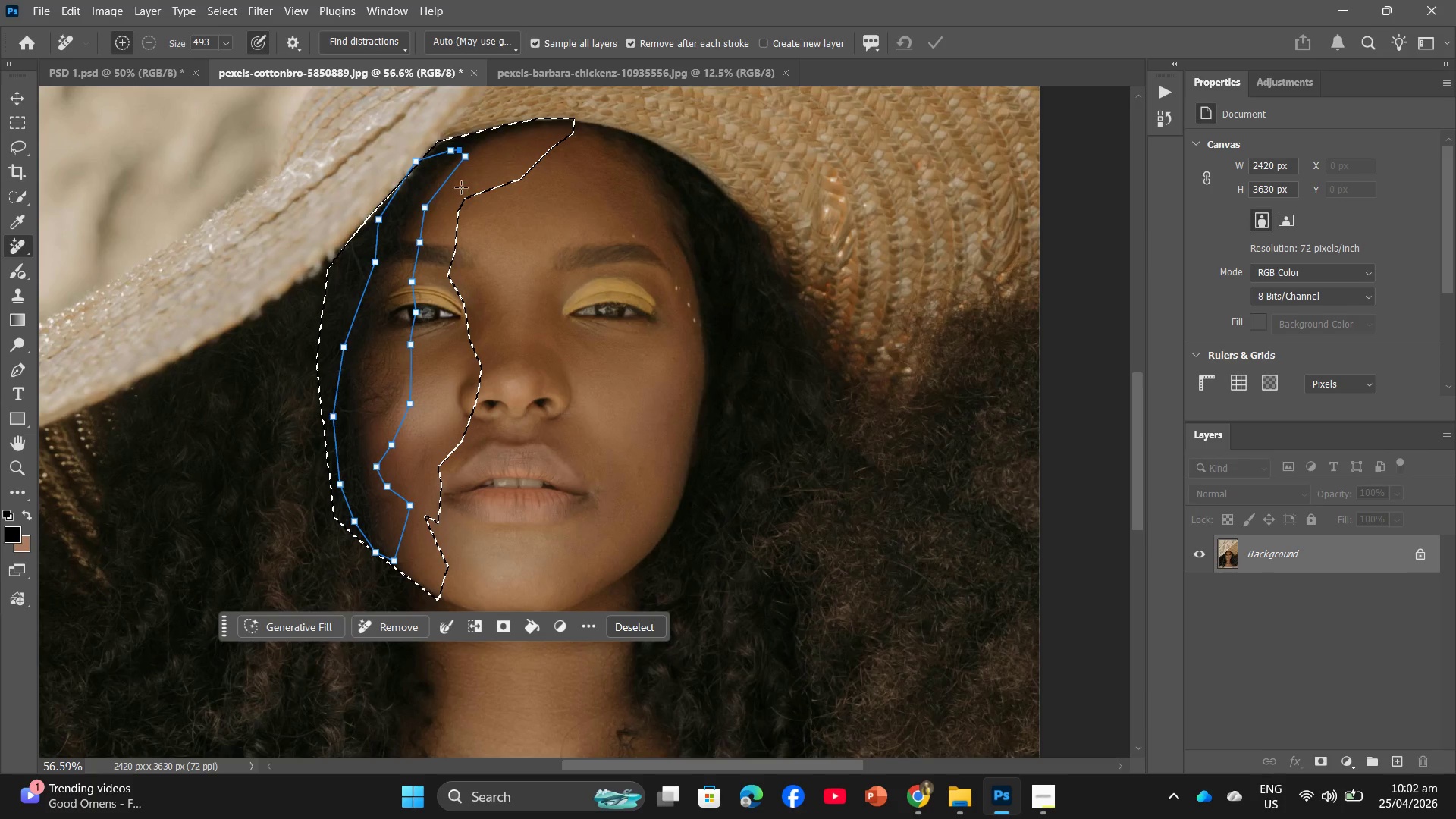 
left_click_drag(start_coordinate=[455, 170], to_coordinate=[391, 333])
 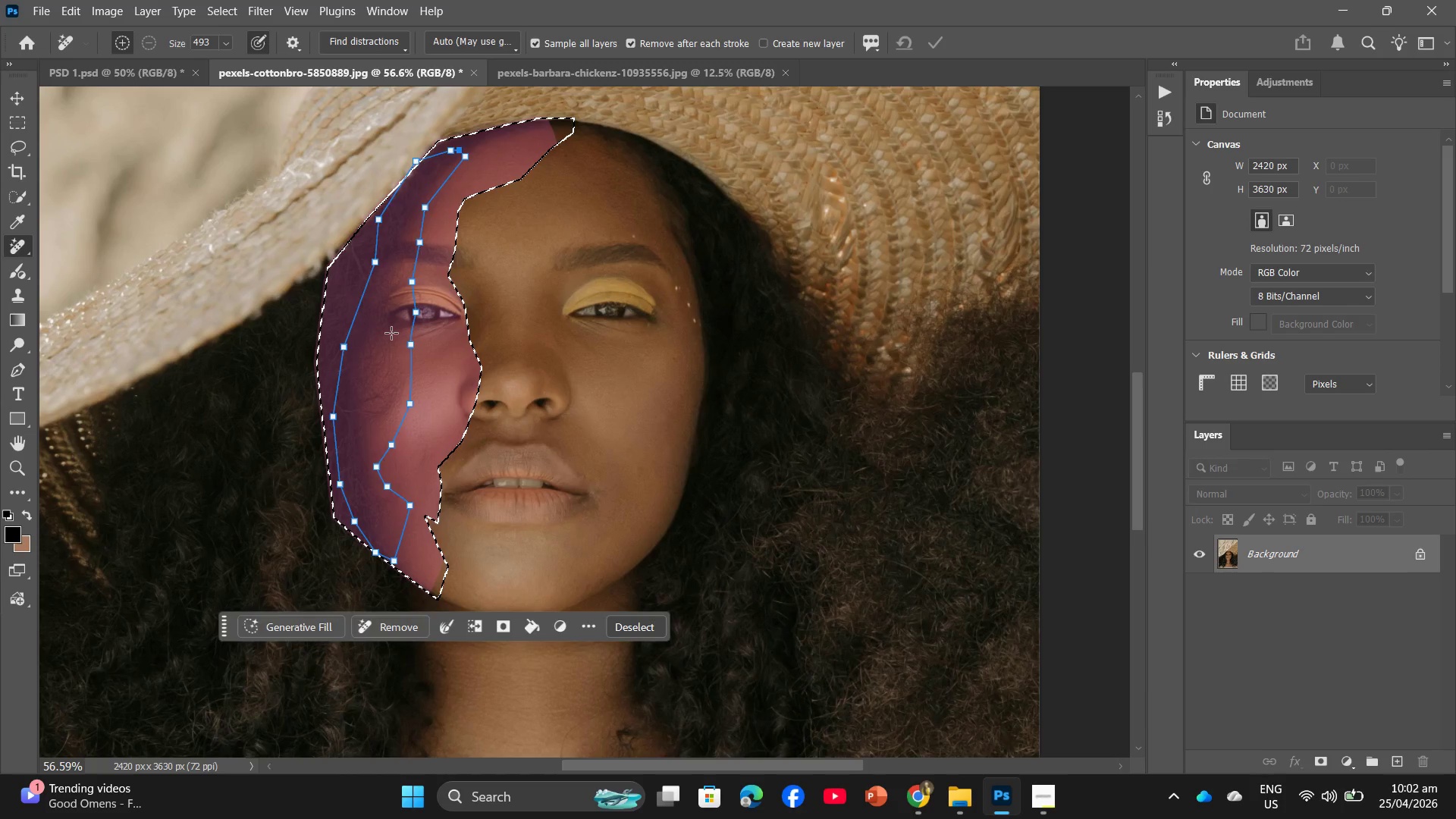 
key(Control+Z)
 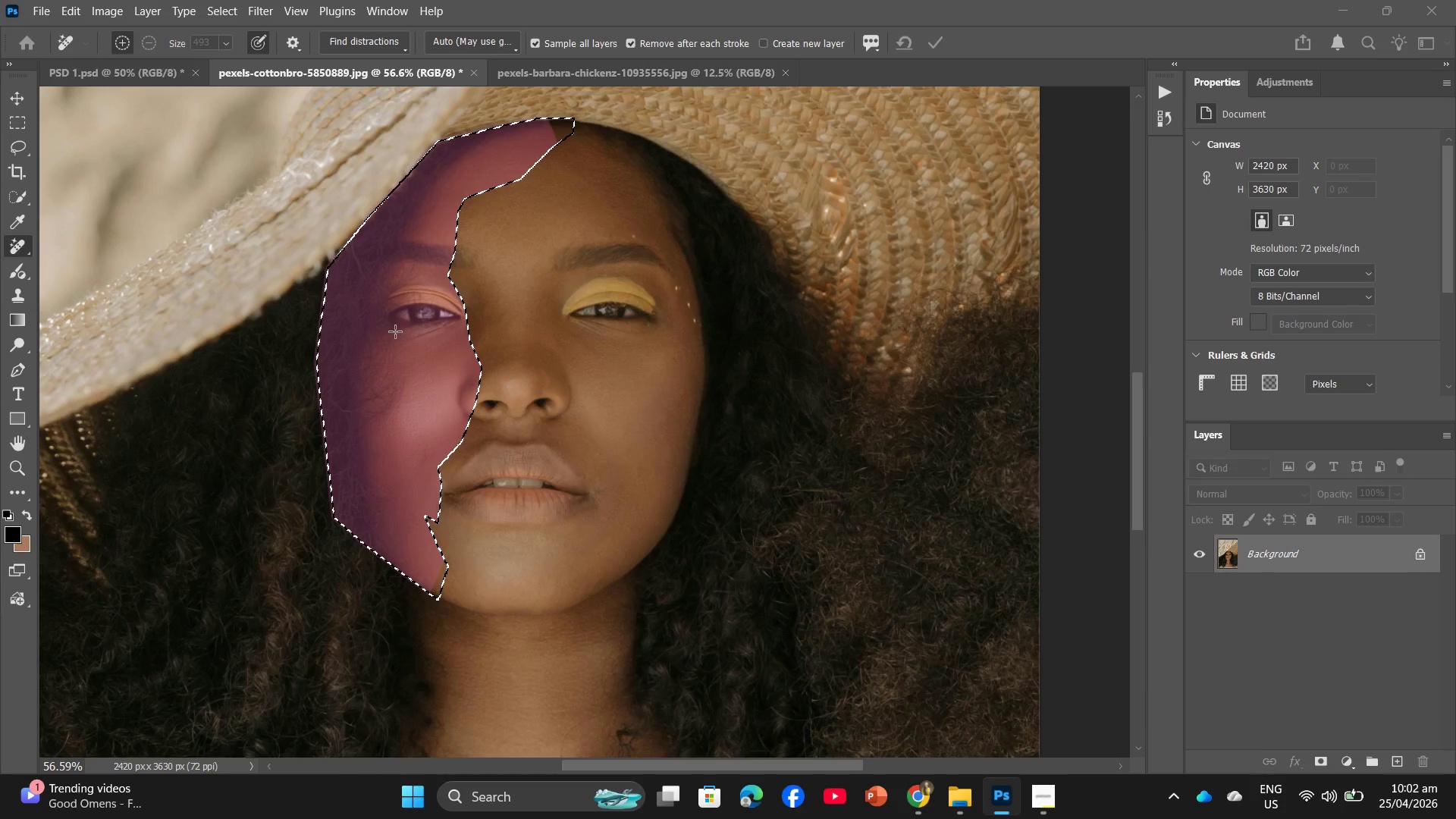 
key(Control+ControlLeft)
 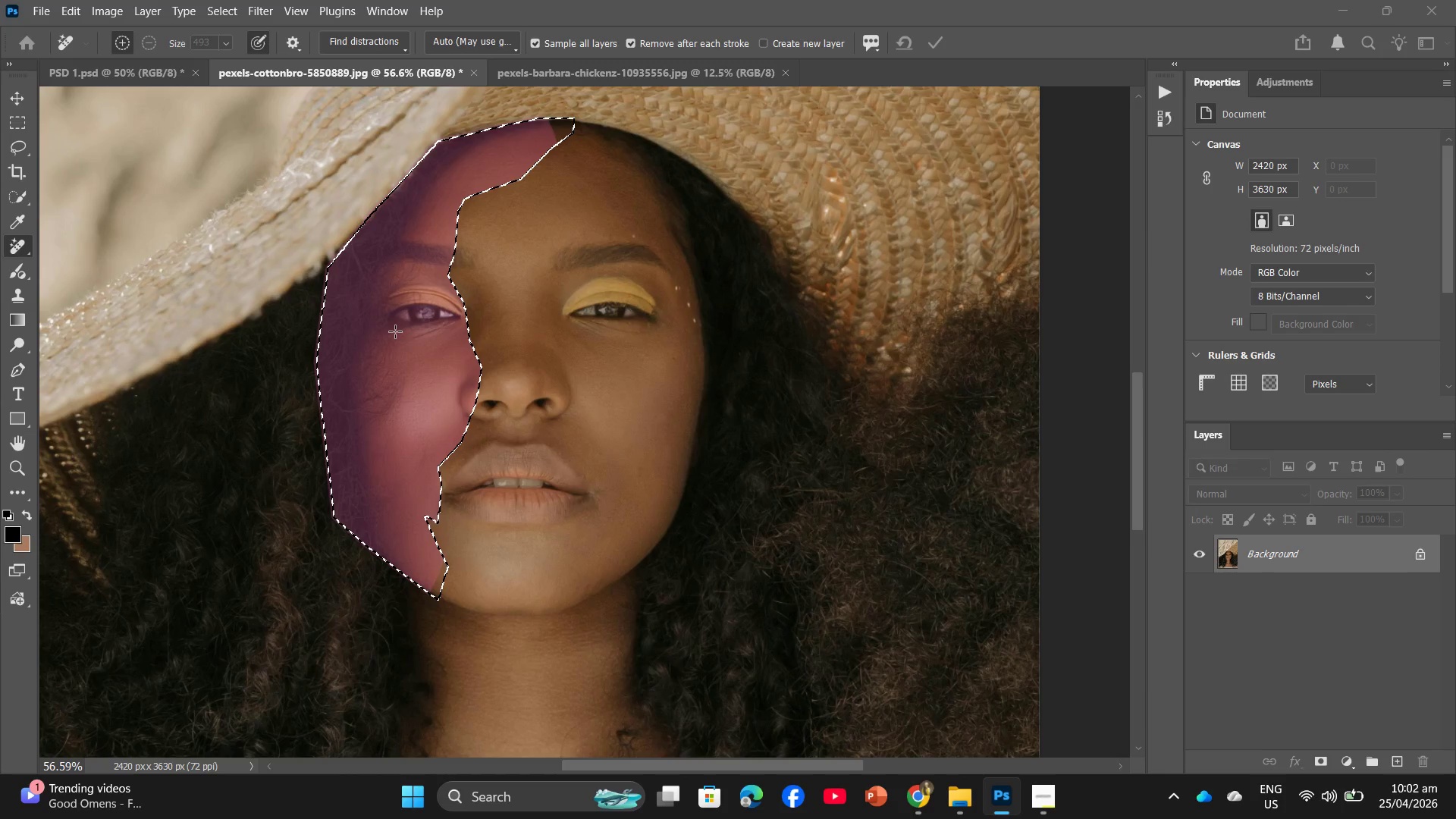 
key(Control+Z)
 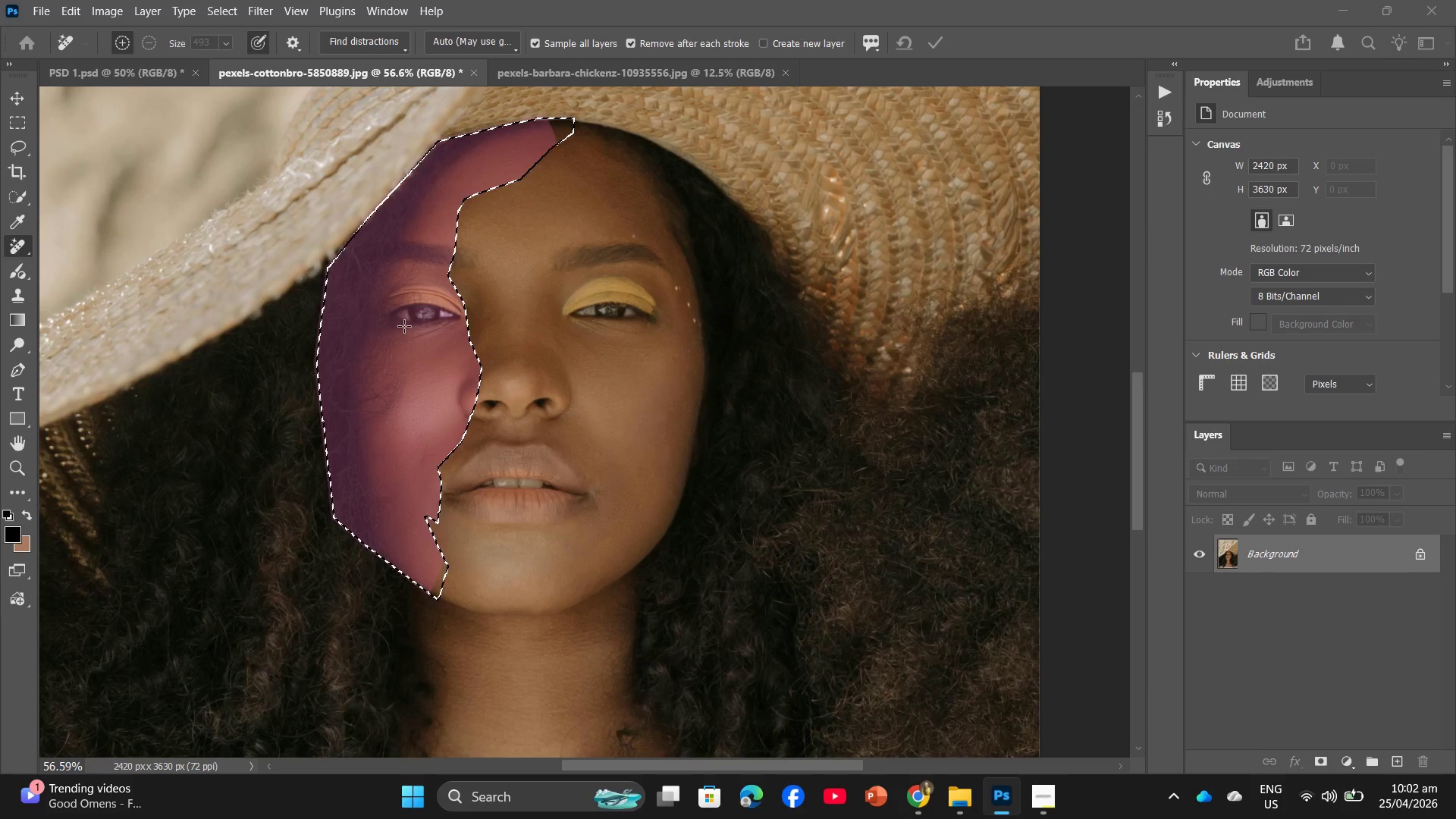 
key(Control+Z)
 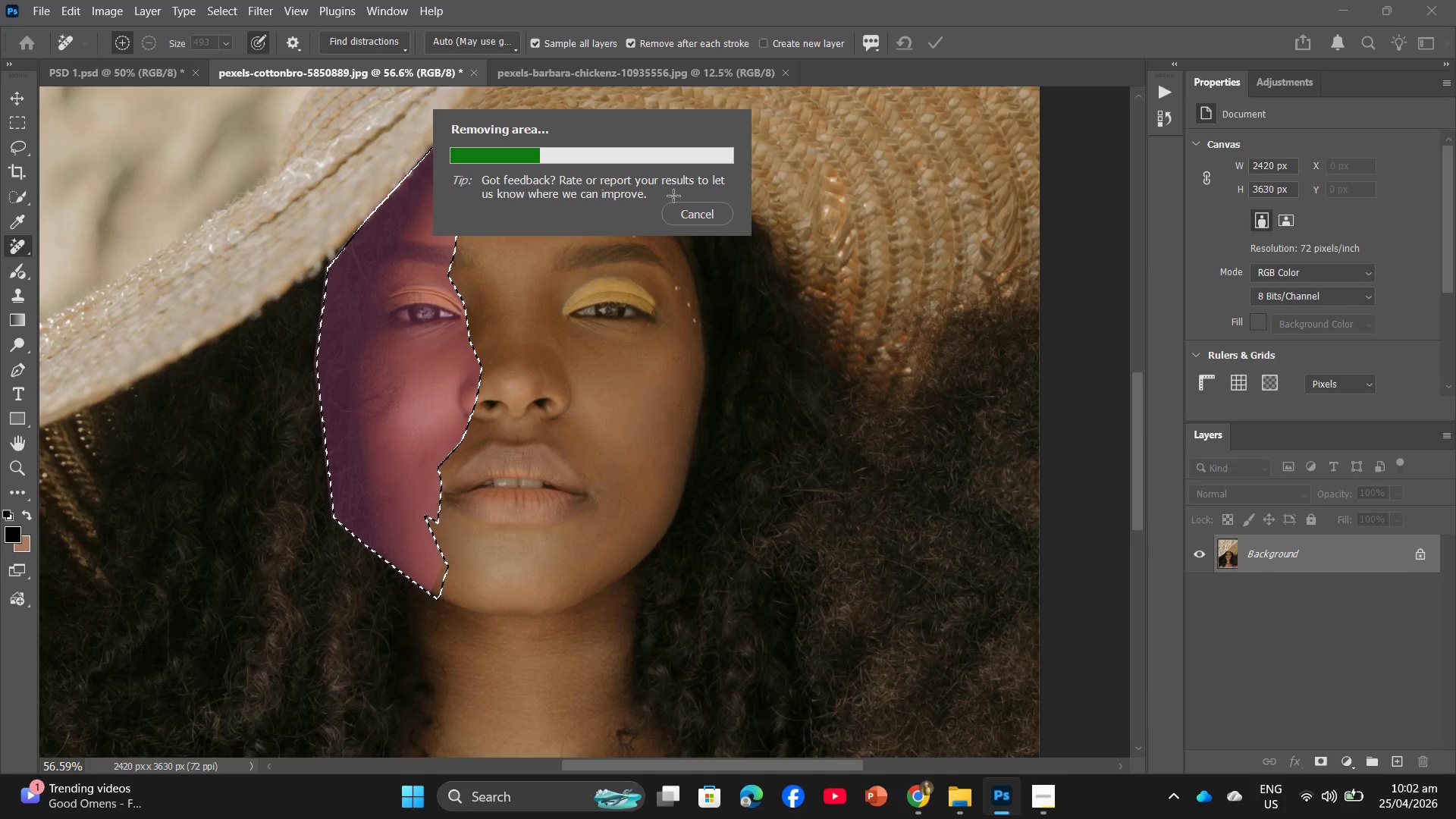 
left_click([685, 217])
 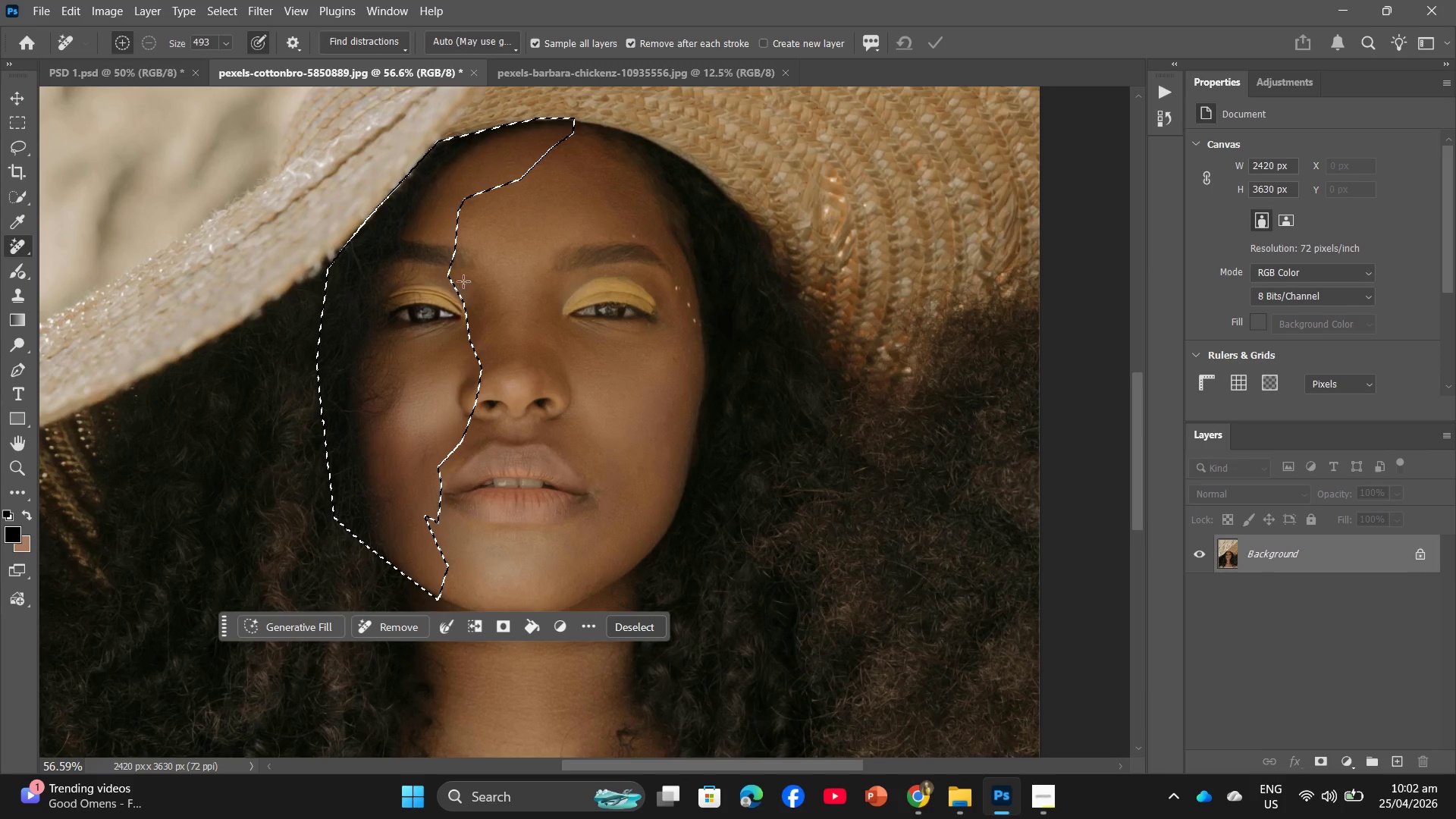 
key(Control+Z)
 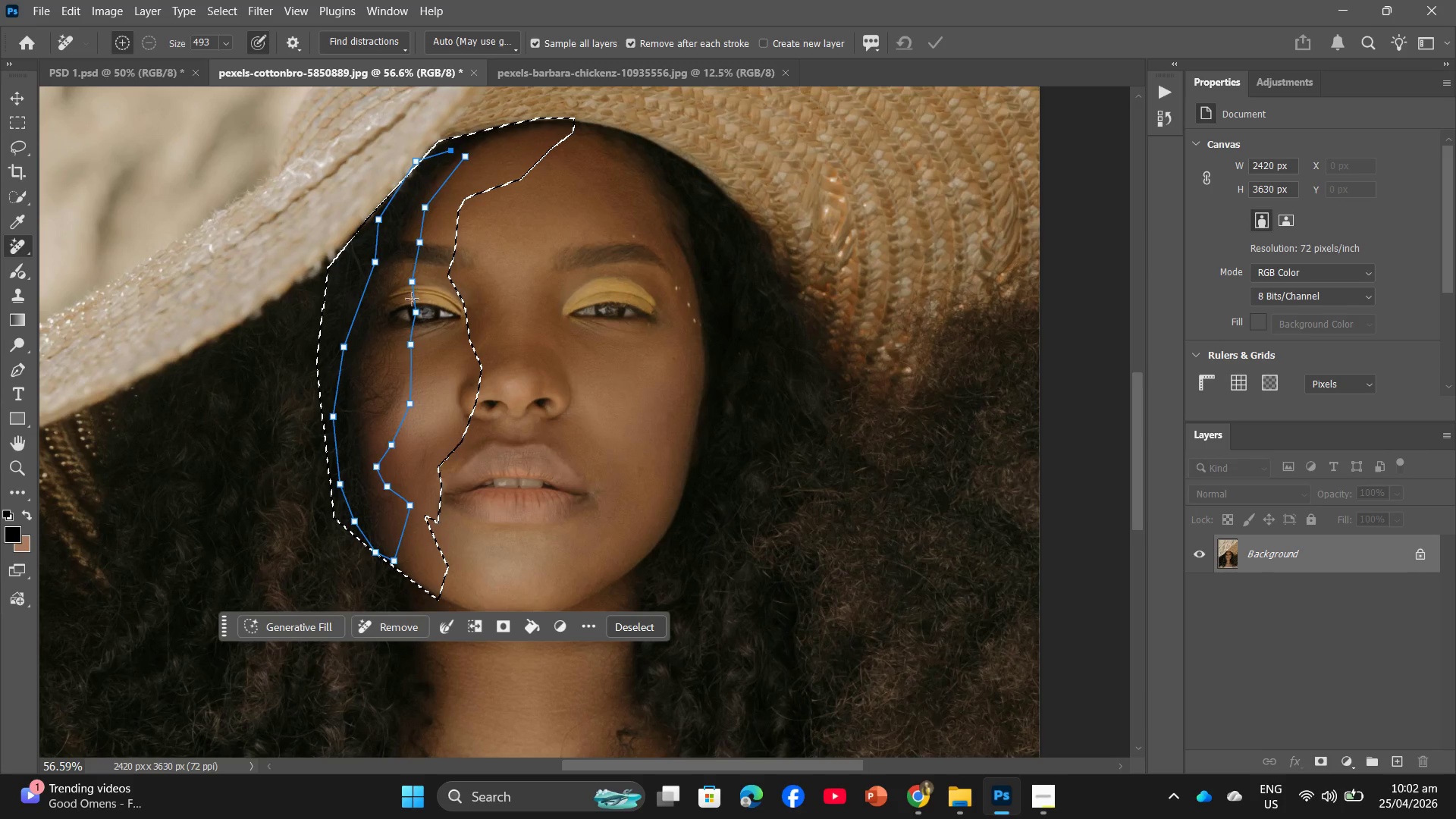 
right_click([403, 300])
 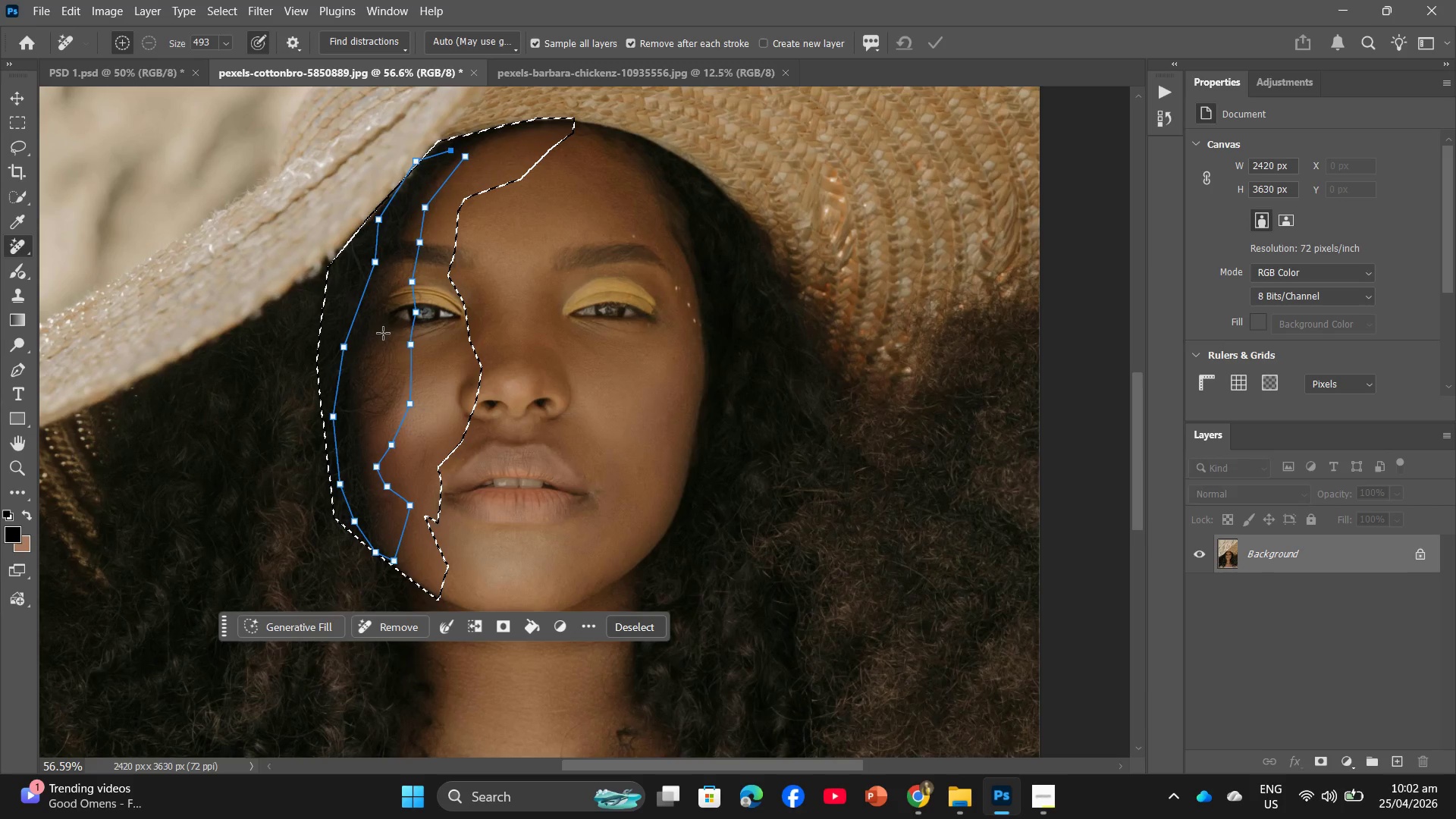 
right_click([400, 314])
 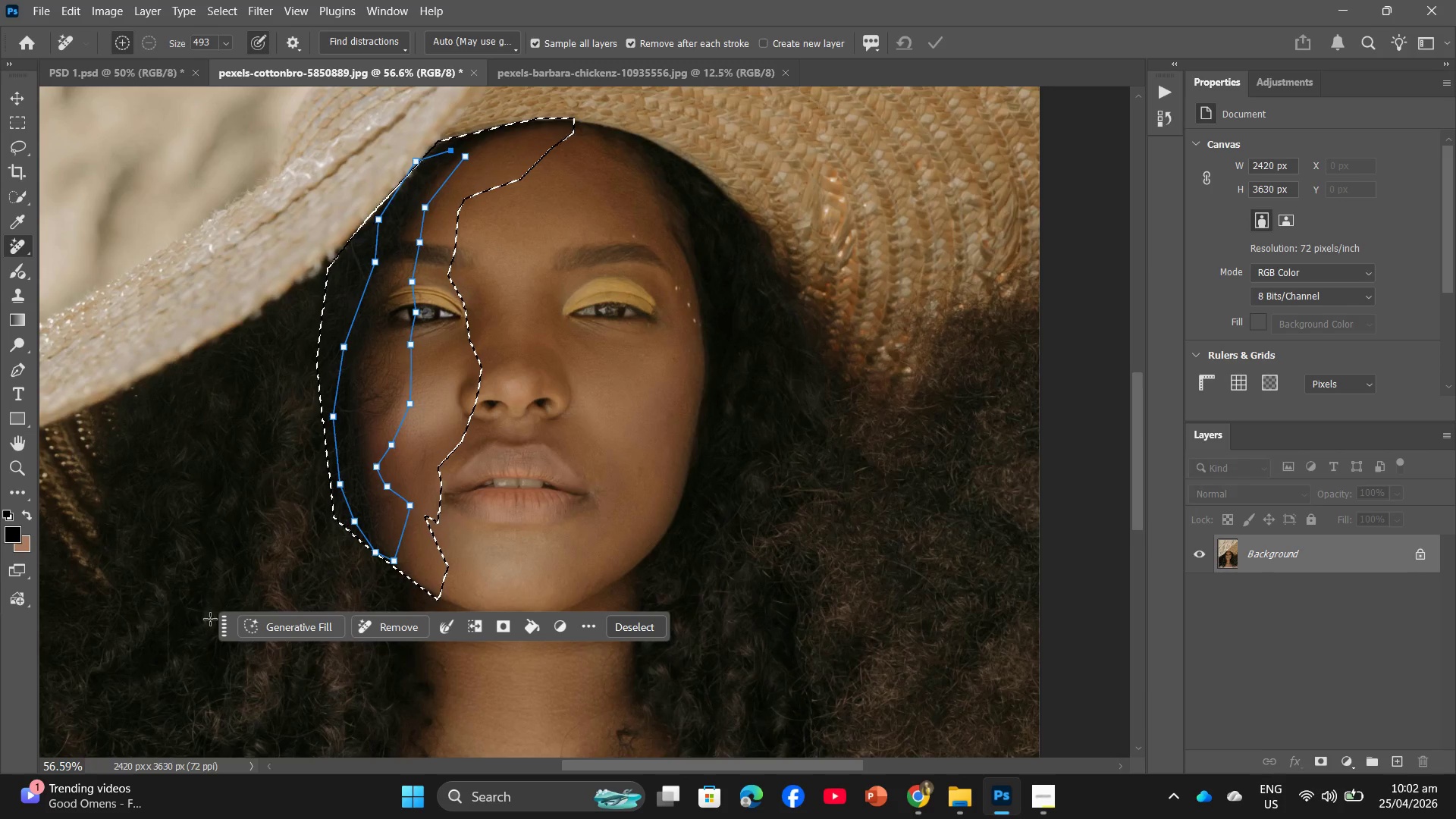 
left_click_drag(start_coordinate=[221, 623], to_coordinate=[237, 690])
 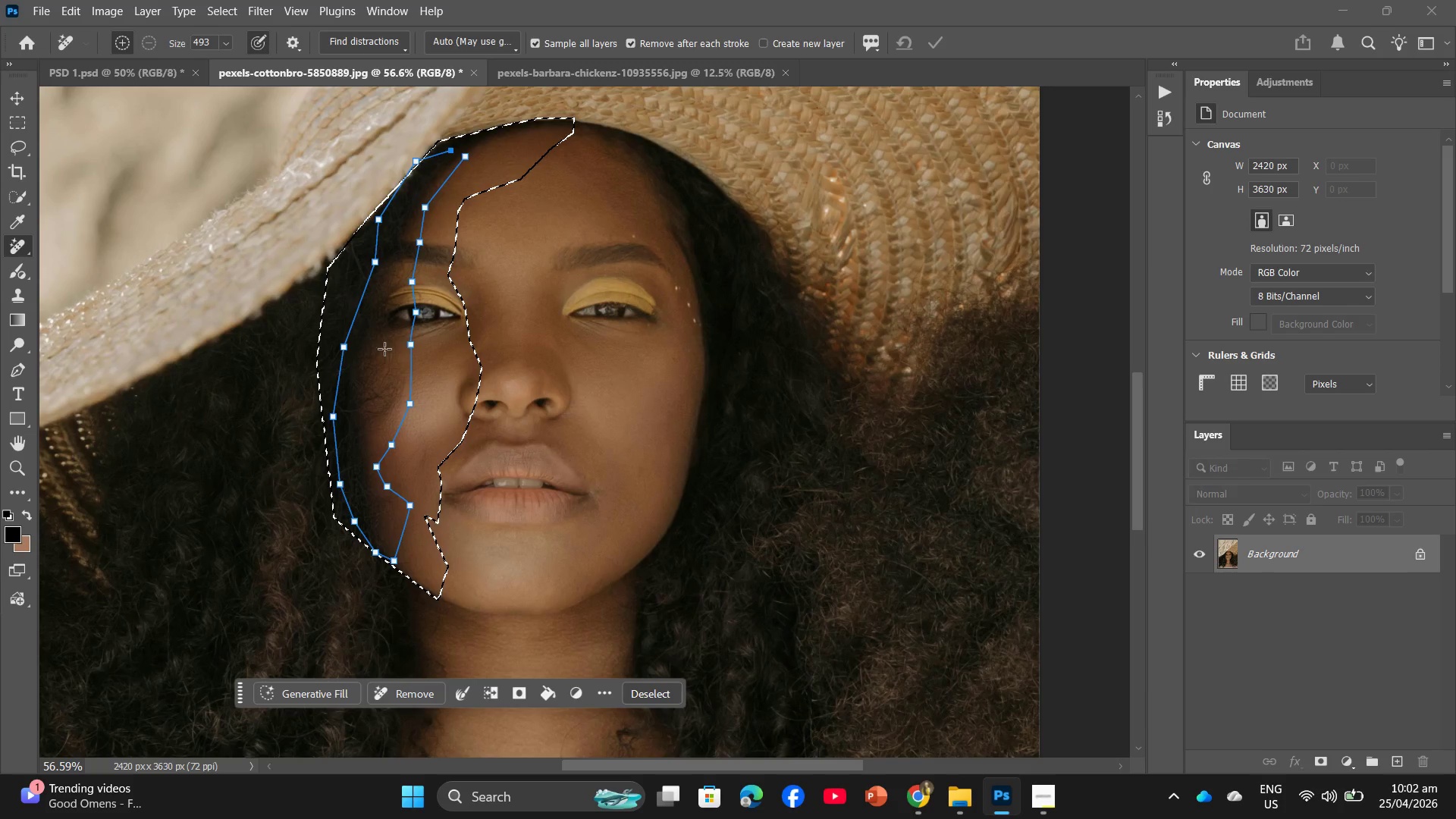 
right_click([372, 349])
 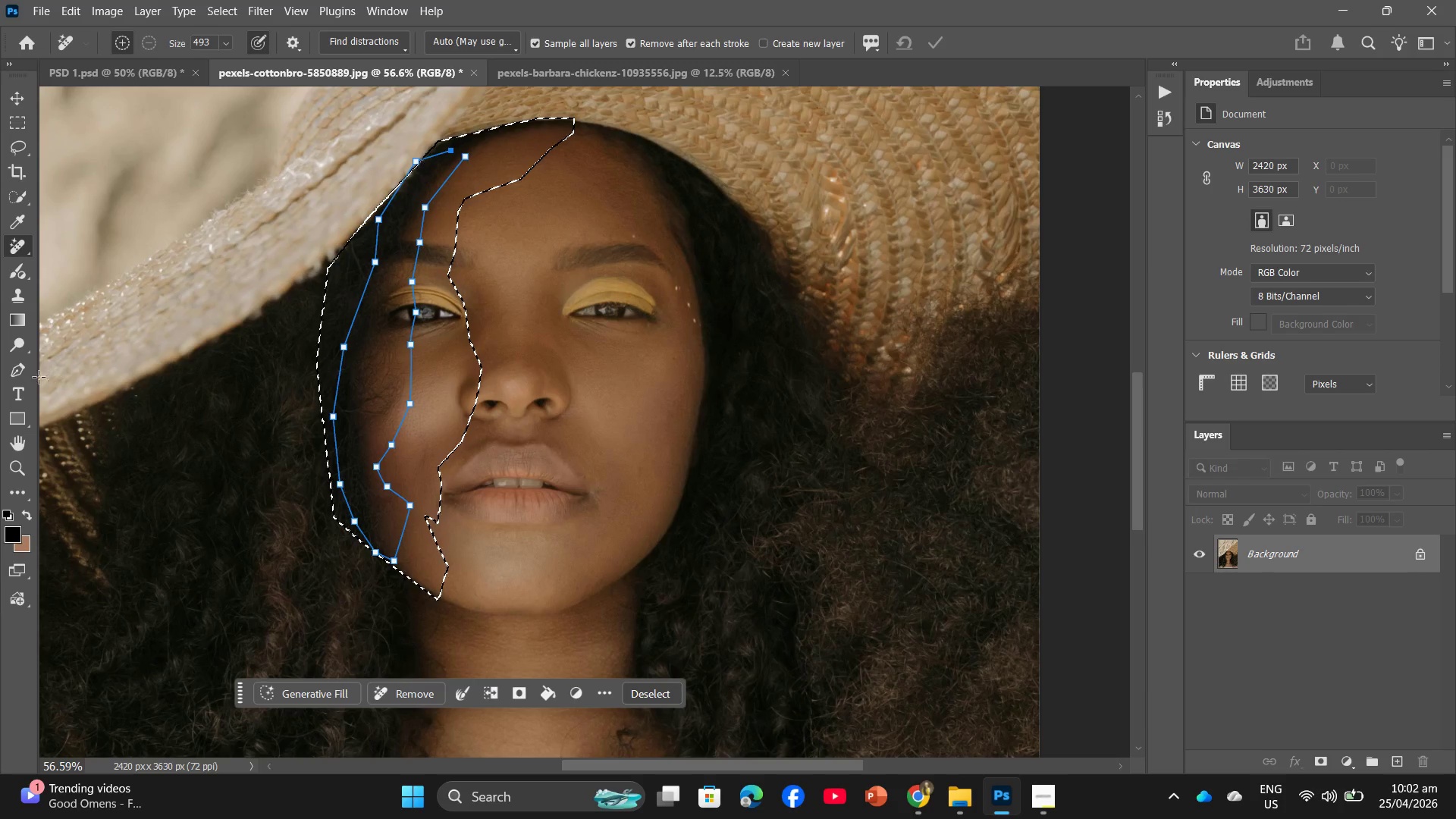 
left_click([16, 376])
 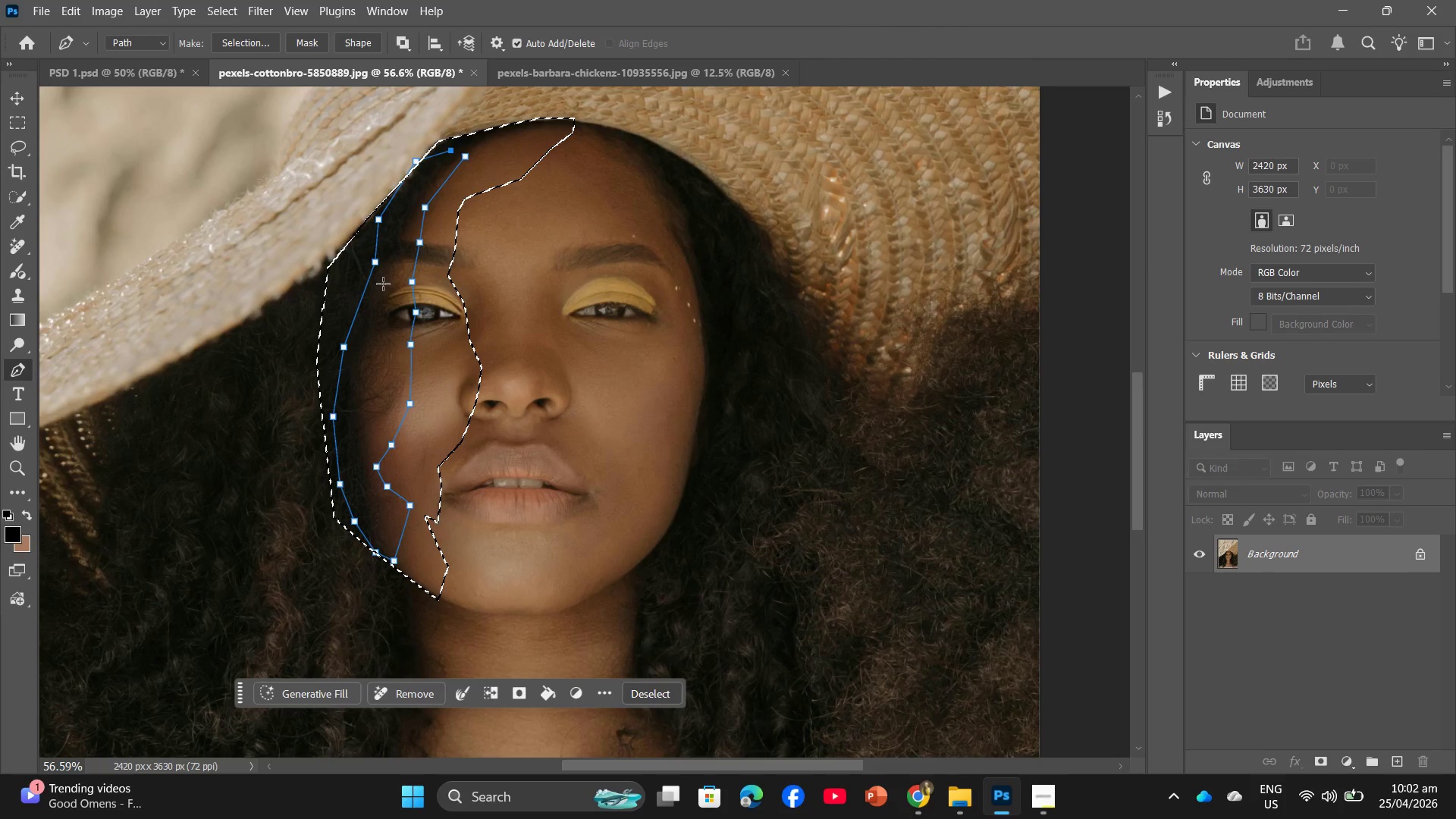 
right_click([384, 287])
 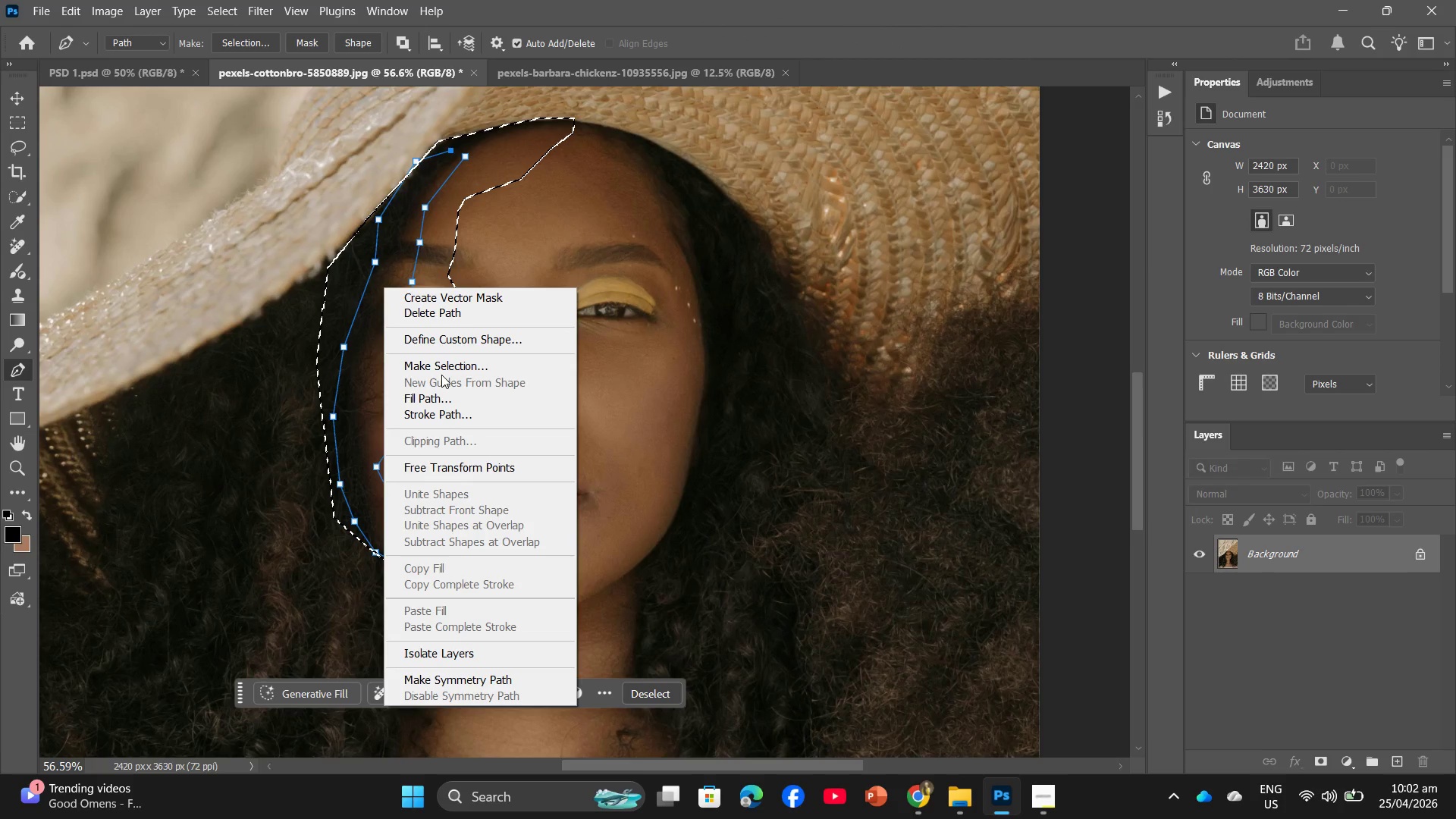 
double_click([443, 367])
 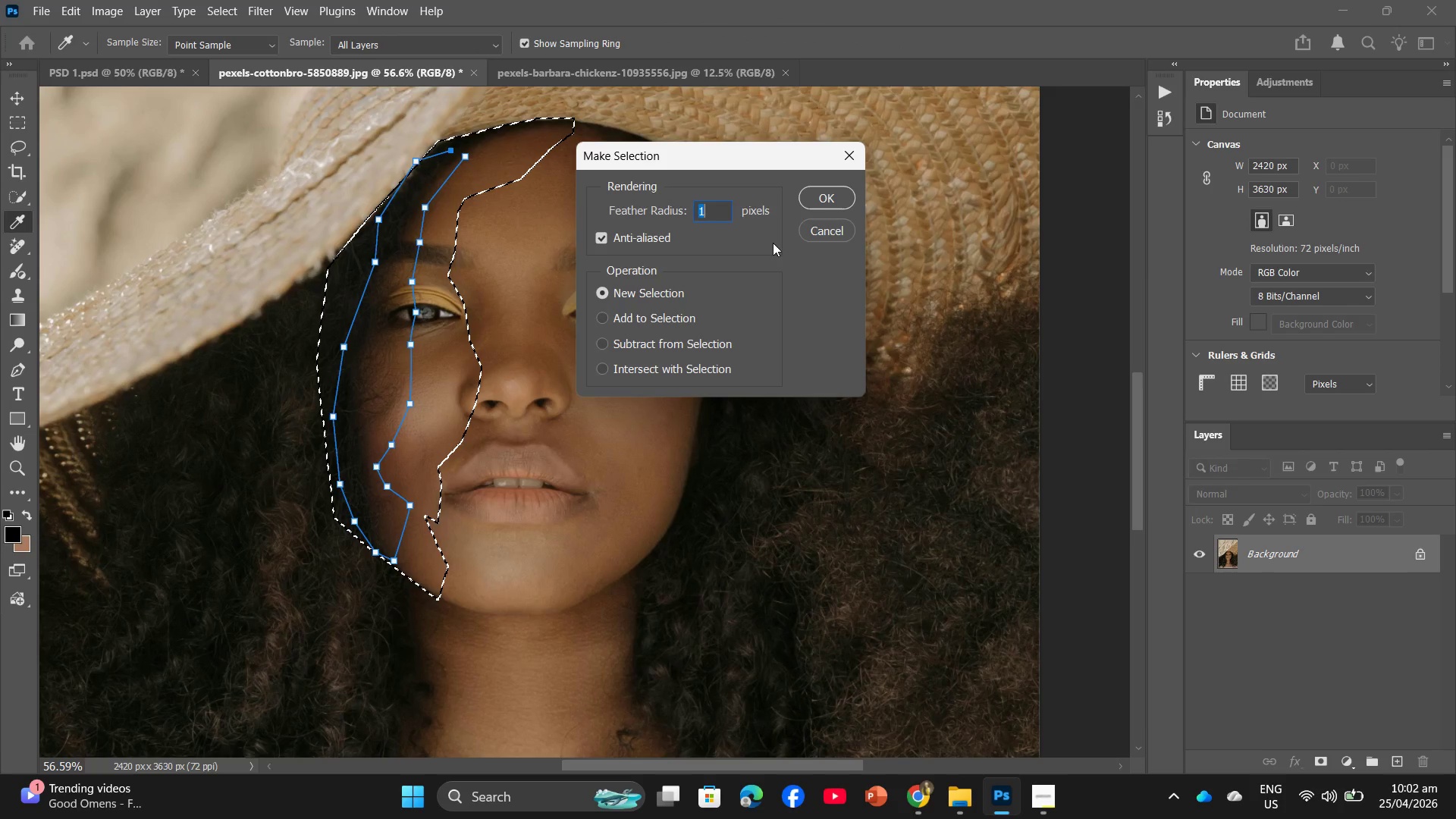 
left_click([842, 199])
 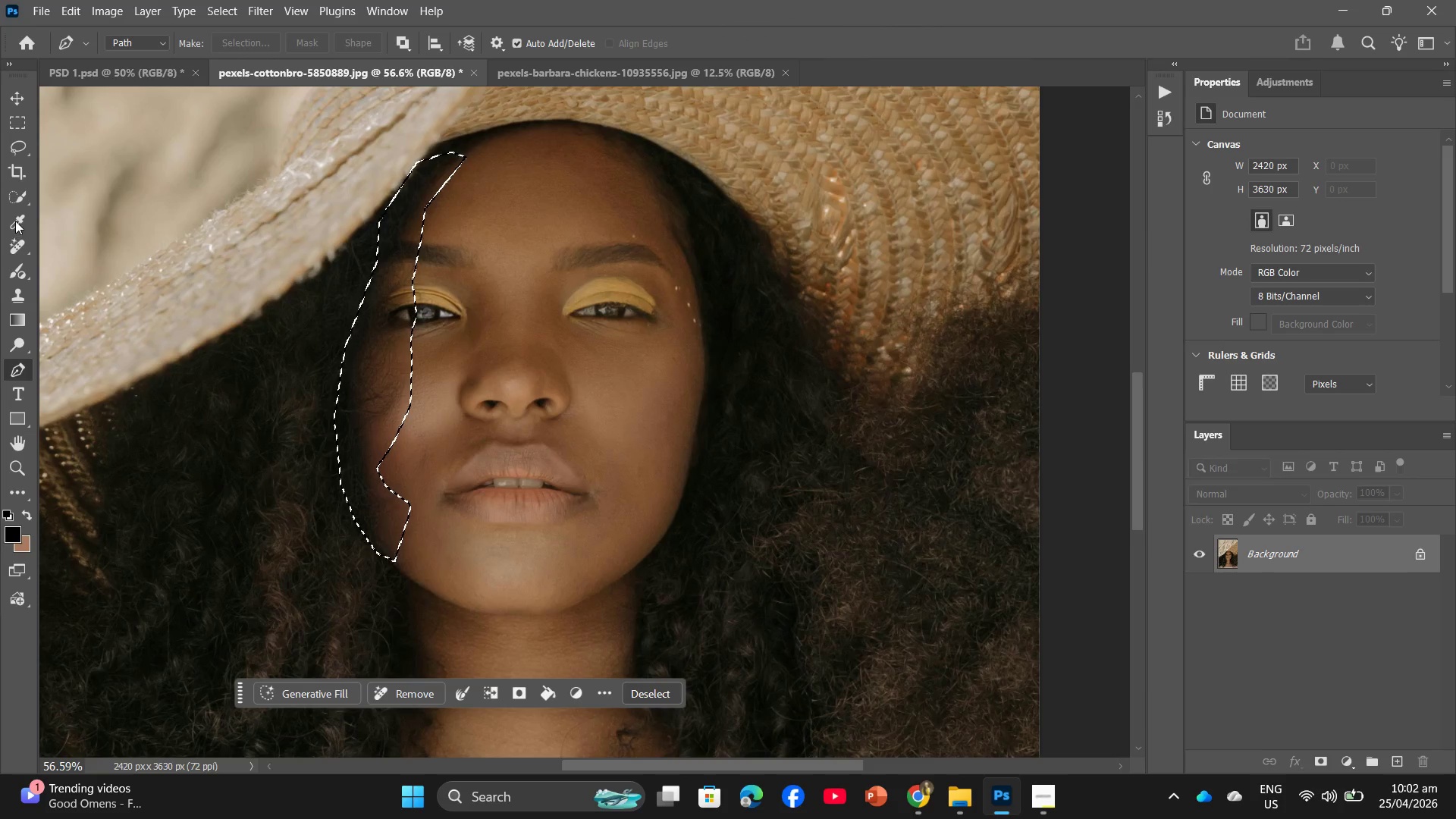 
left_click([15, 243])
 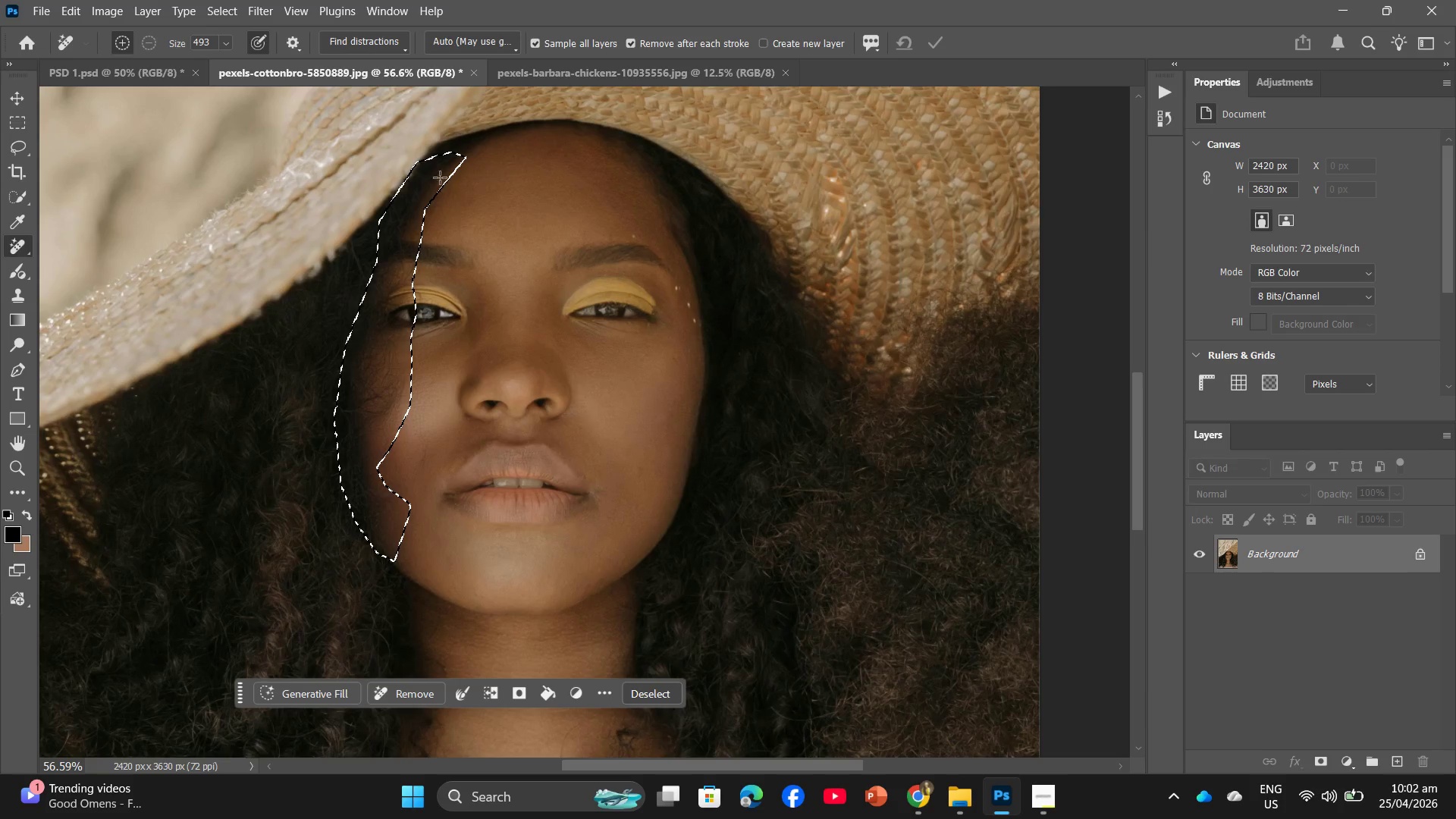 
left_click_drag(start_coordinate=[438, 172], to_coordinate=[370, 524])
 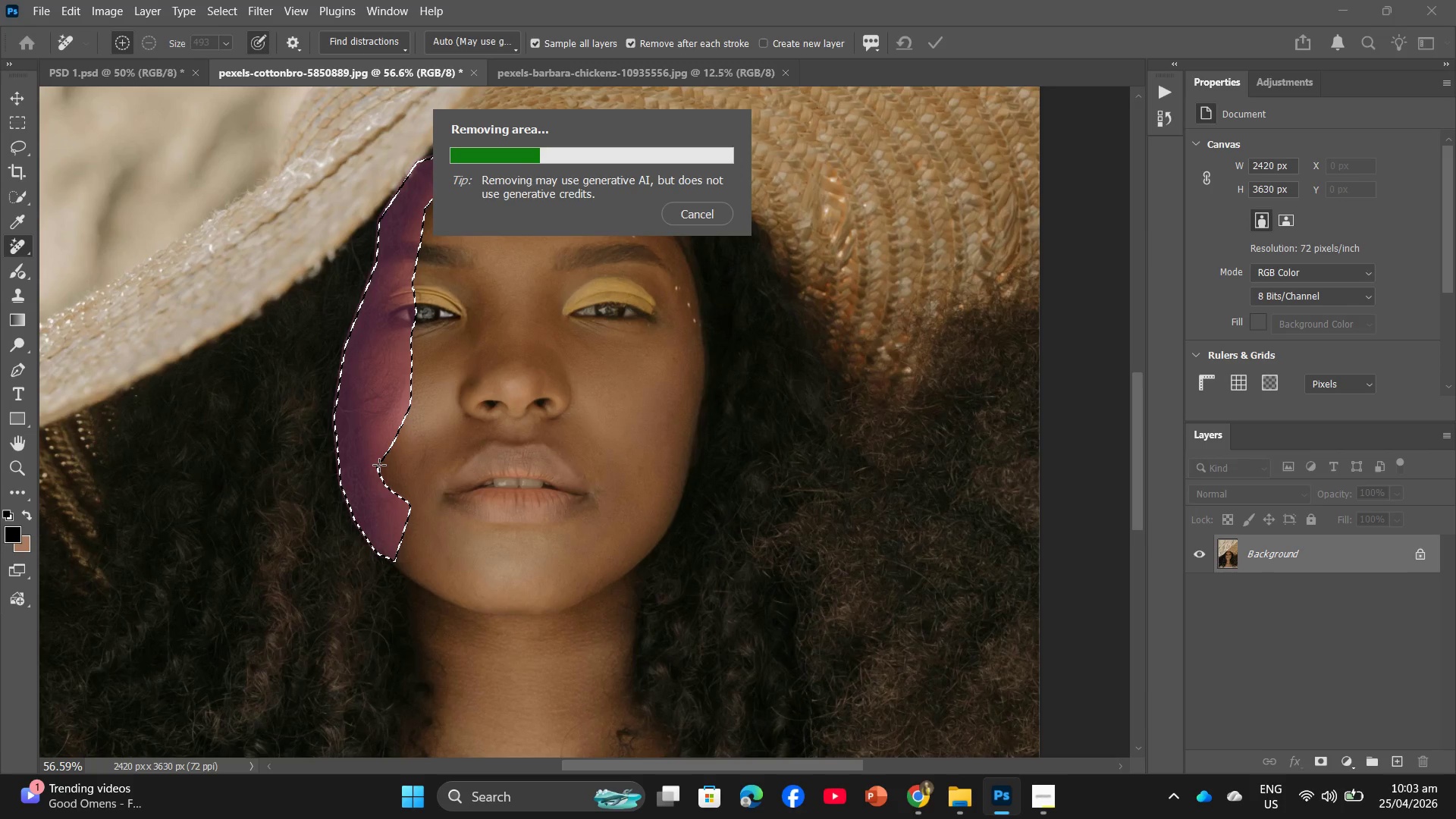 
wait(19.66)
 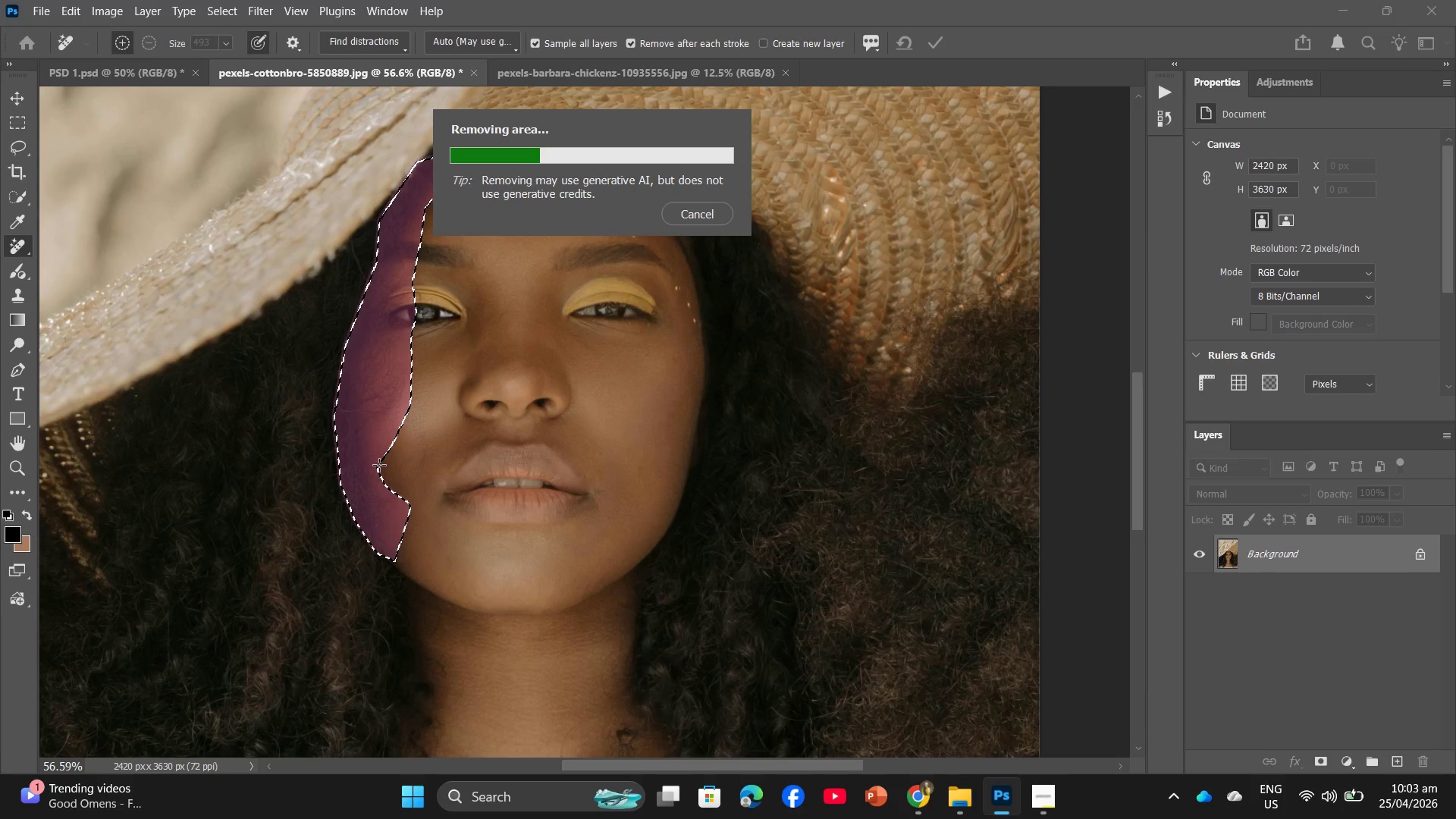 
left_click([482, 587])
 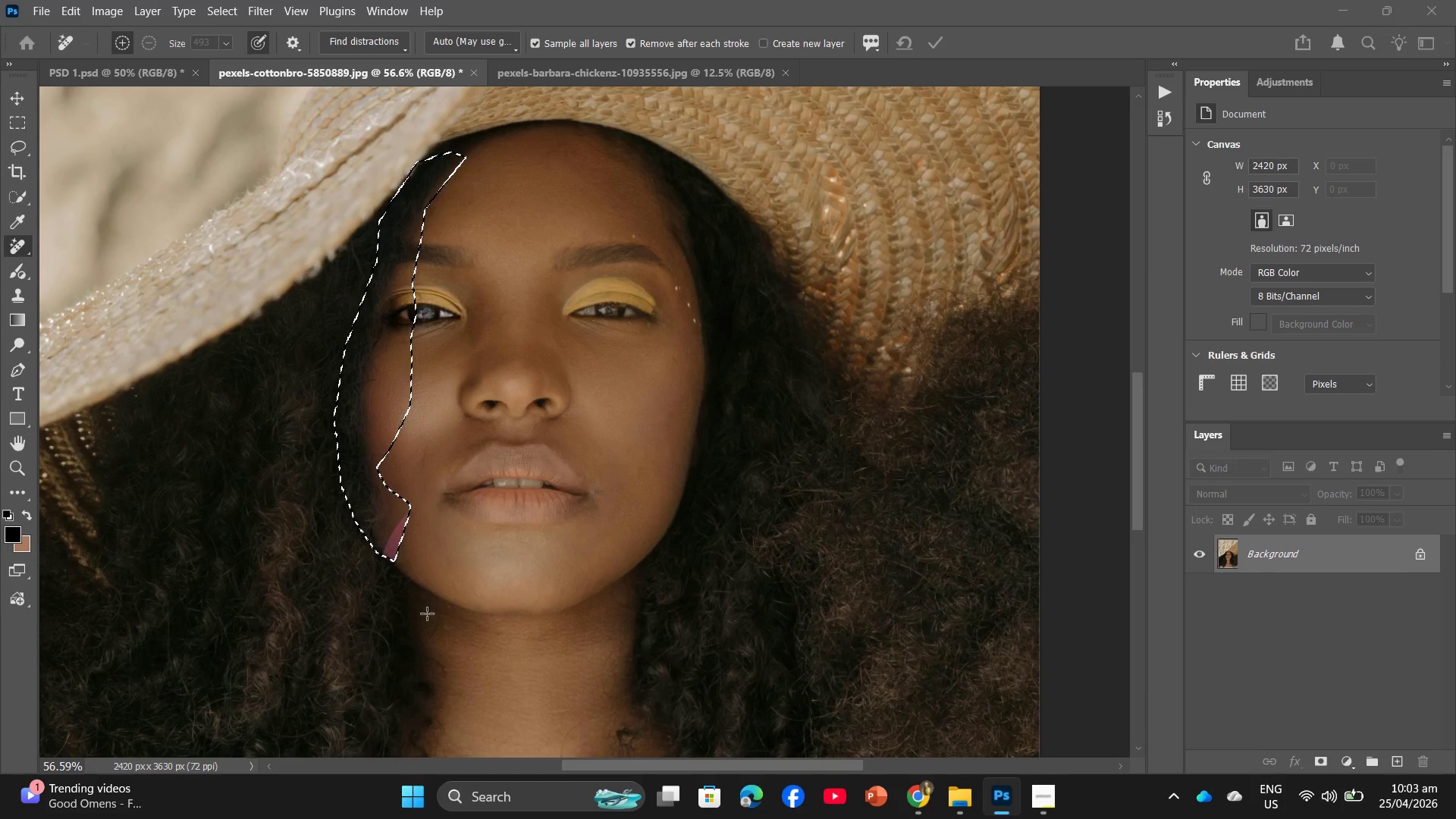 
hold_key(key=AltLeft, duration=1.03)
 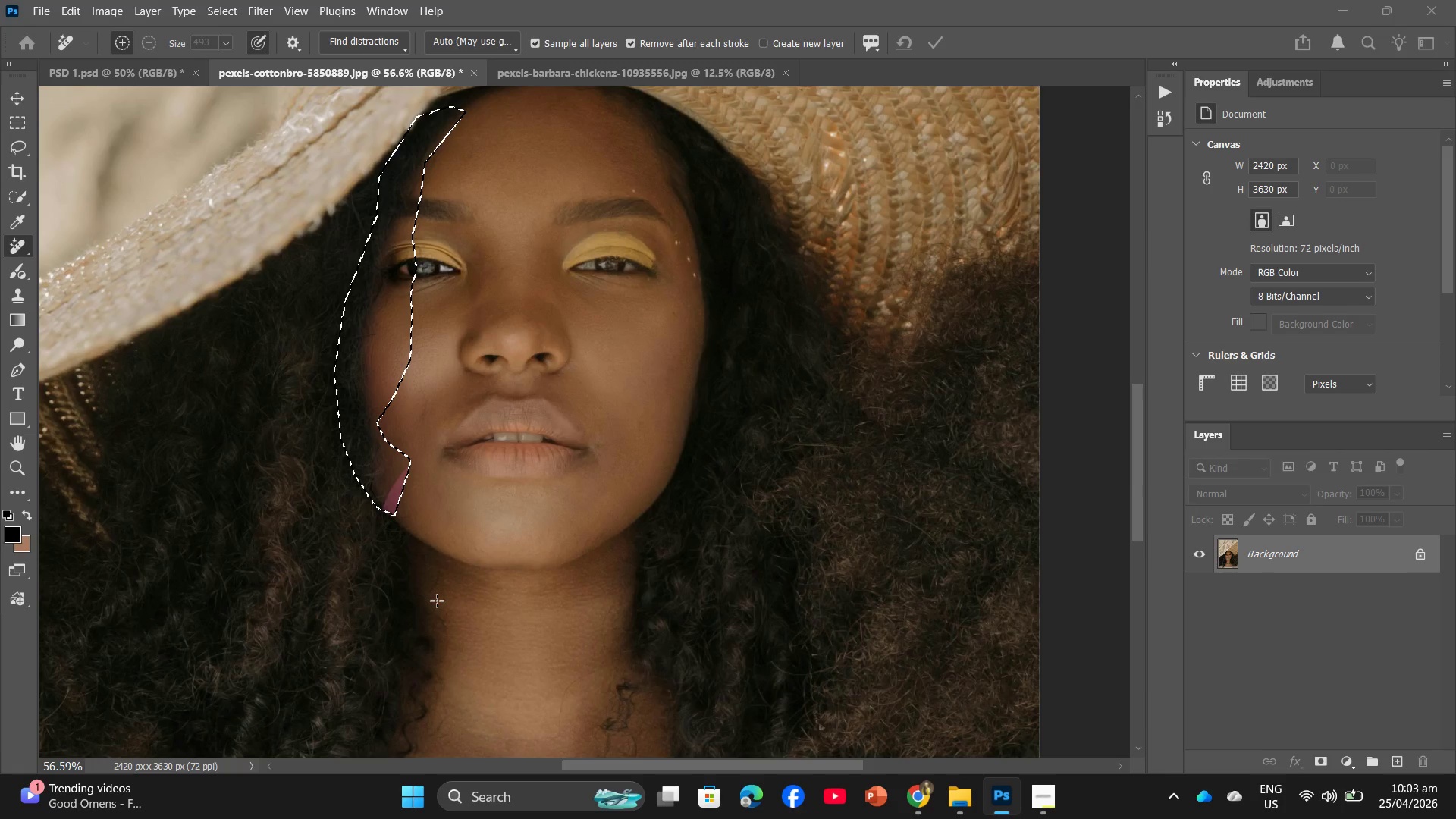 
hold_key(key=AltLeft, duration=0.31)
 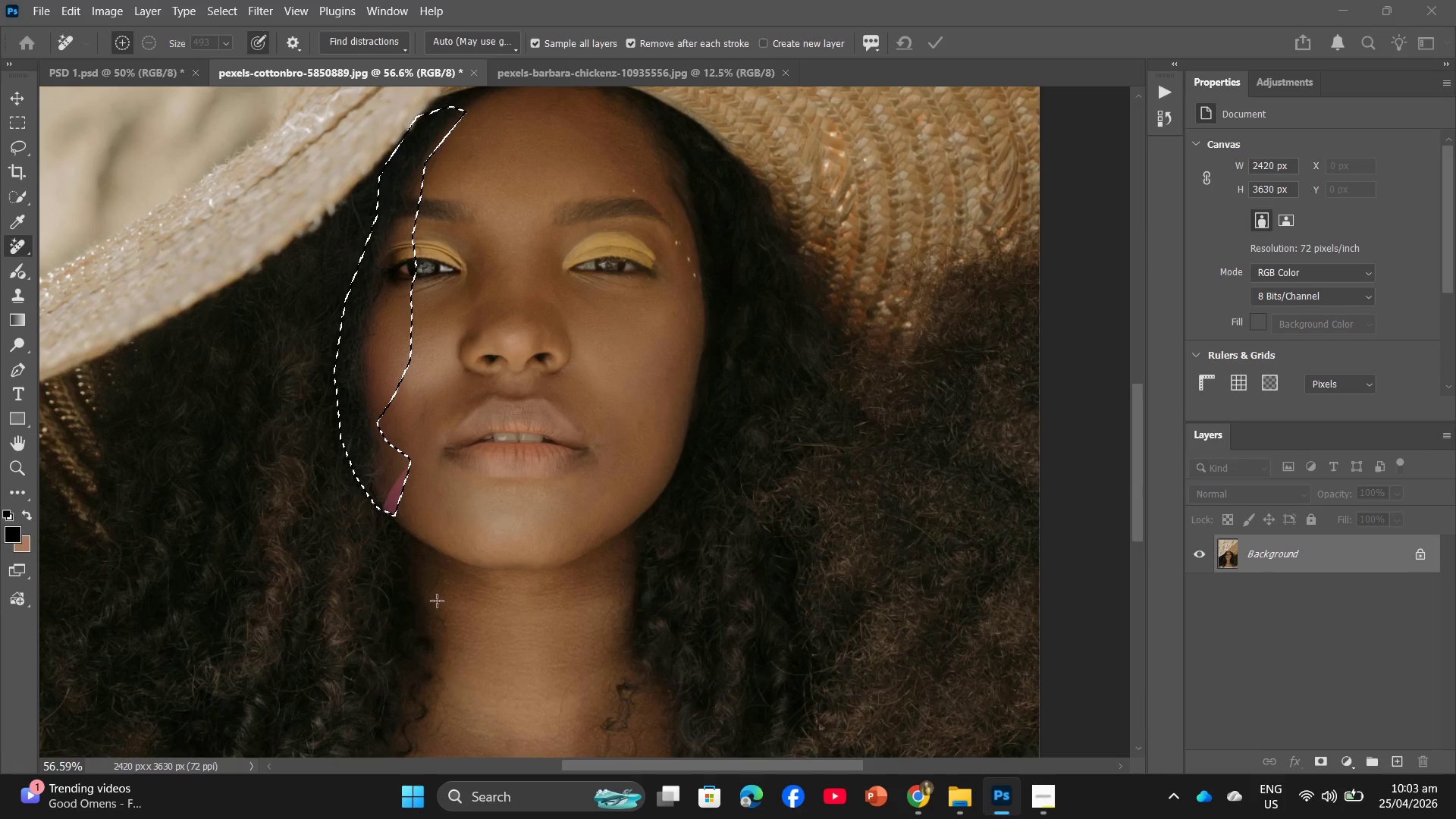 
left_click([724, 216])
 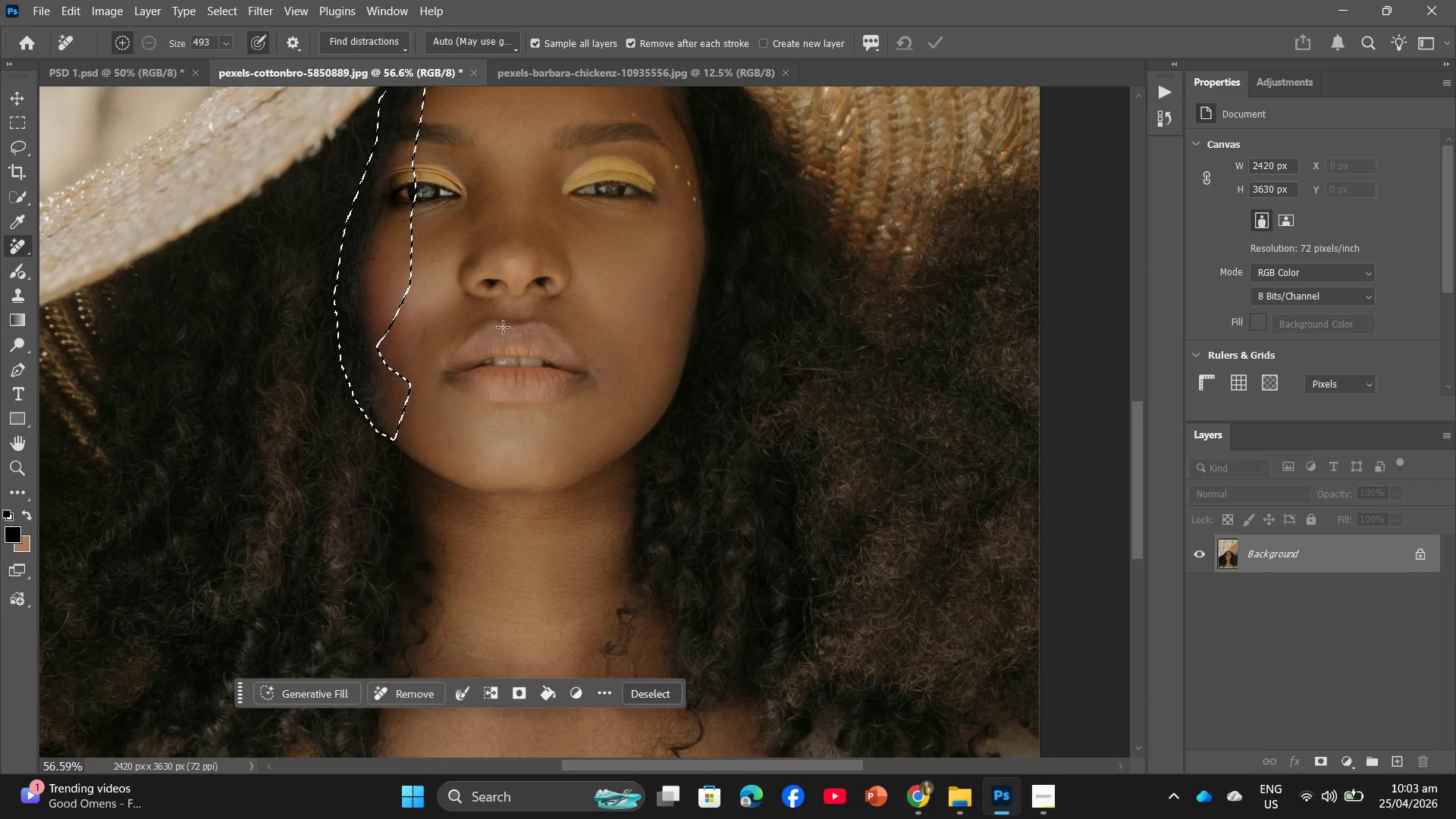 
scroll: coordinate [434, 598], scroll_direction: down, amount: 8.0
 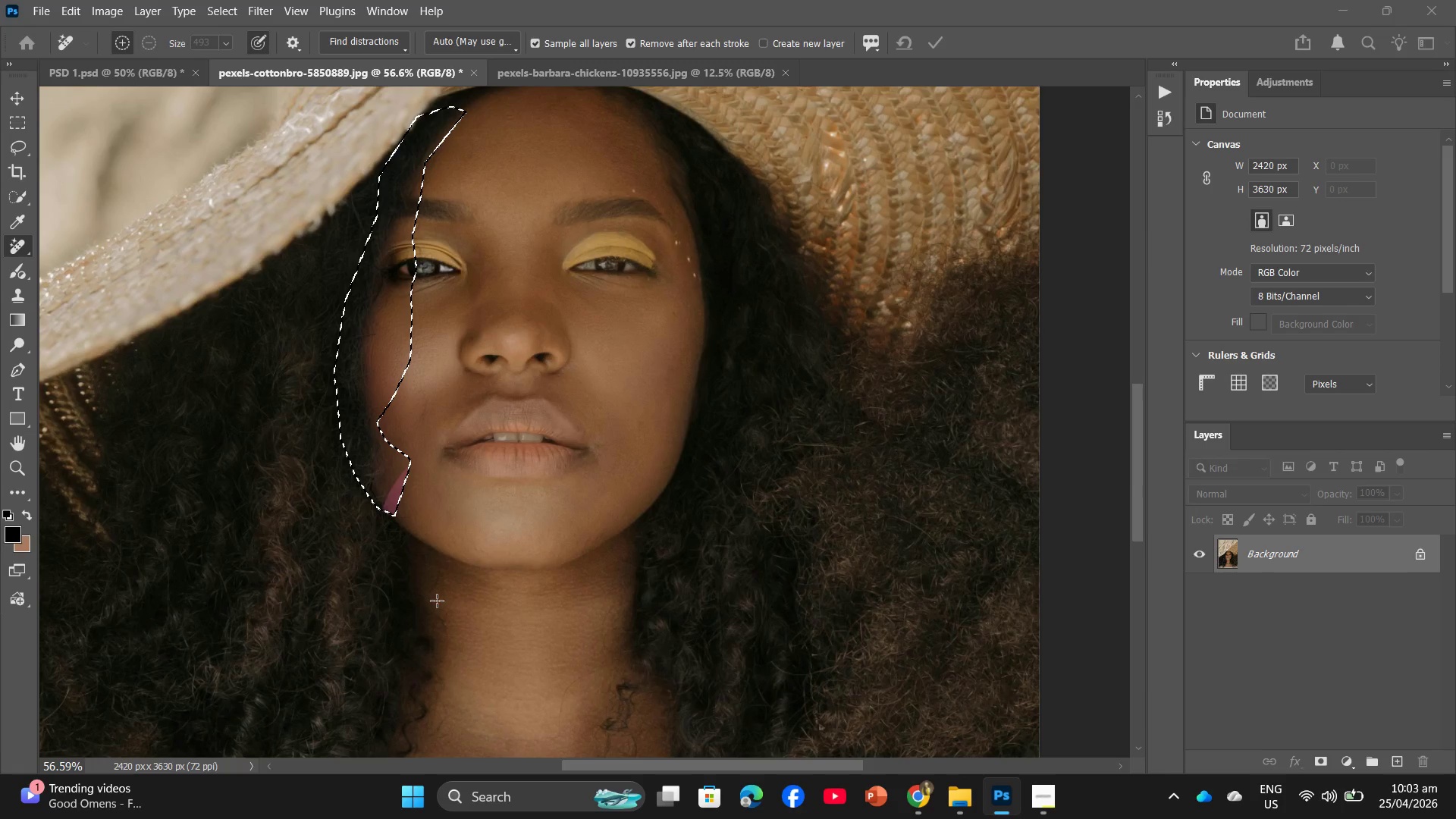 
hold_key(key=AltLeft, duration=1.28)
scroll: coordinate [475, 427], scroll_direction: down, amount: 5.0
 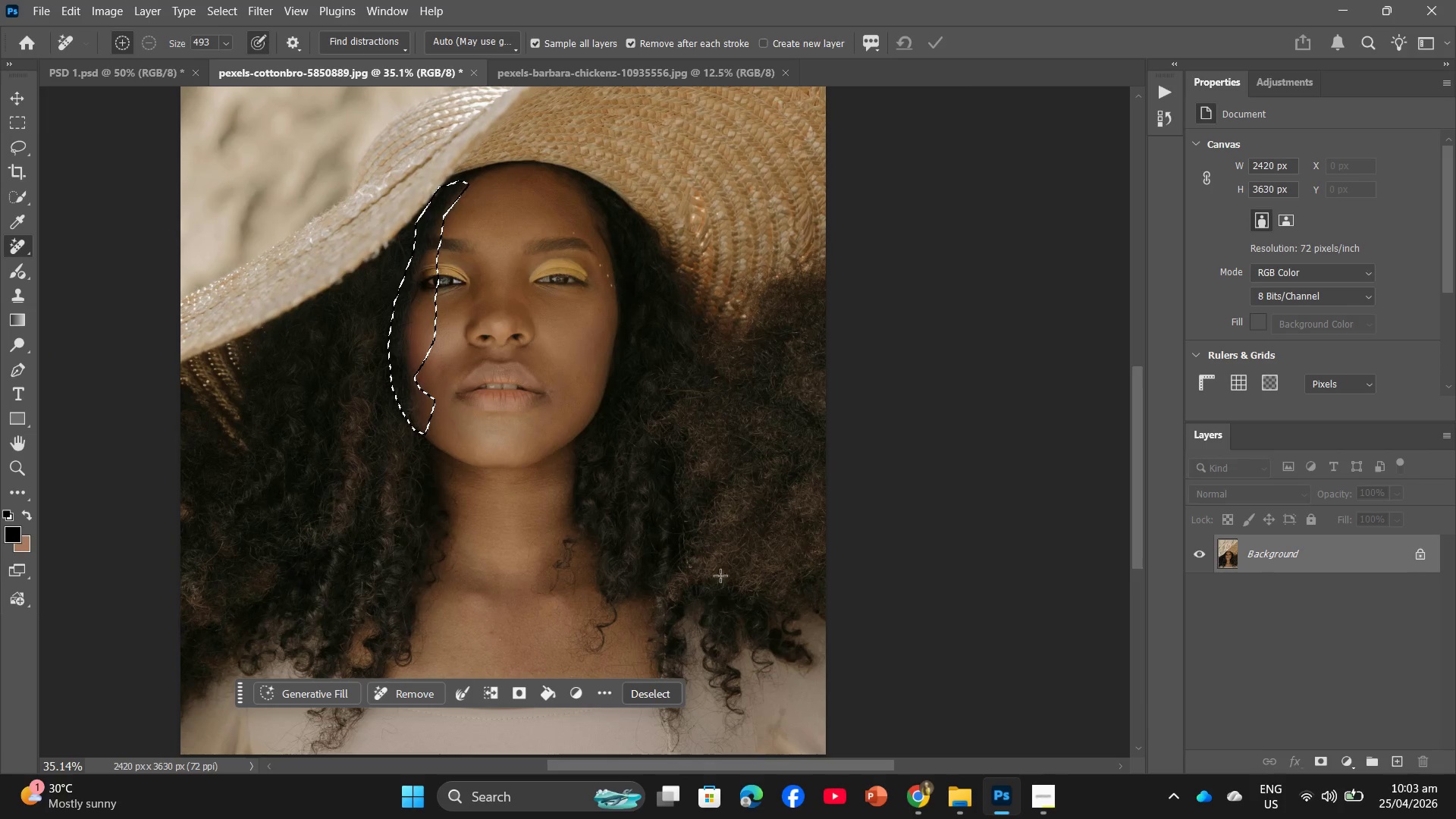 
left_click([958, 592])
 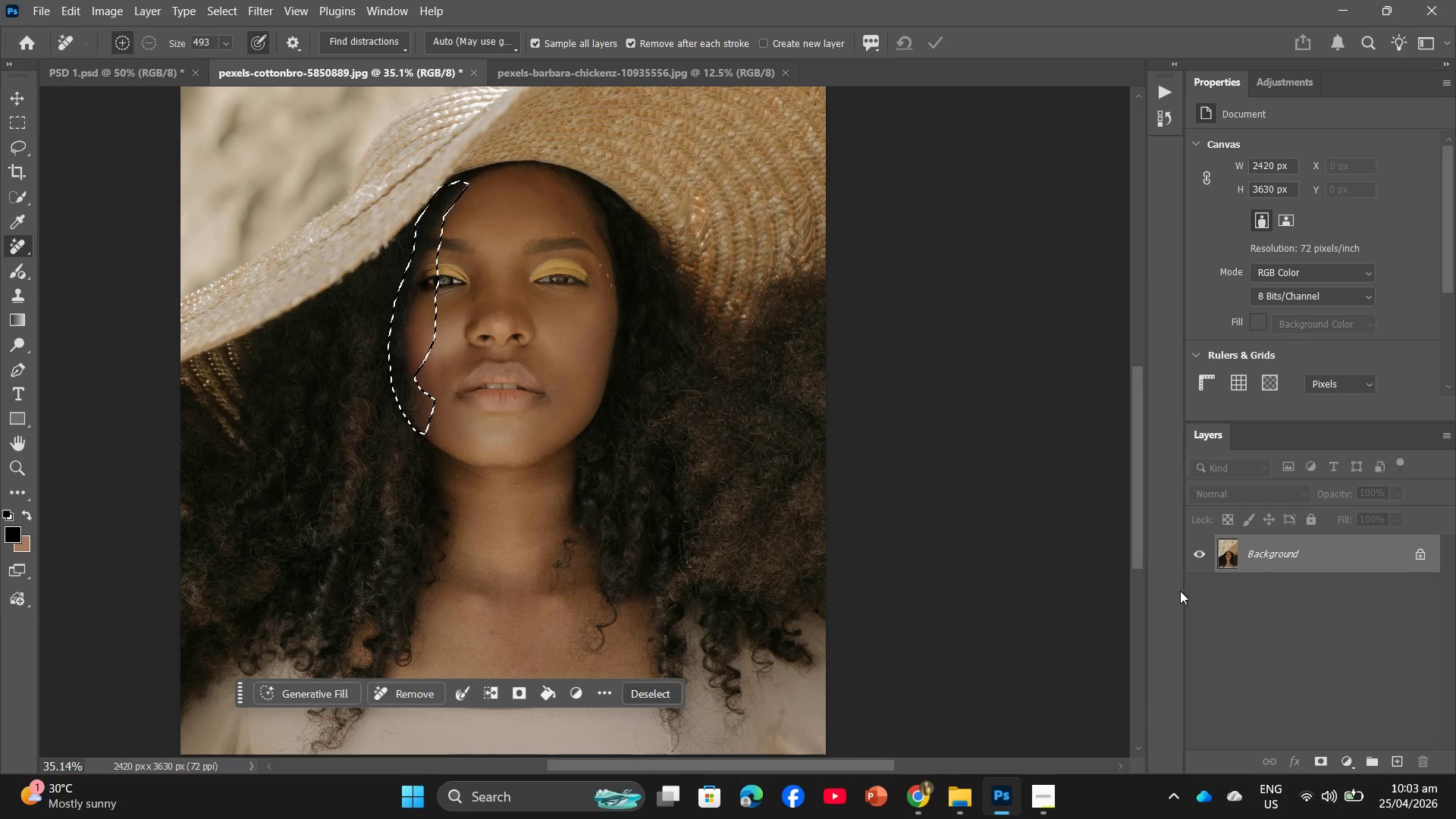 
left_click([1201, 557])
 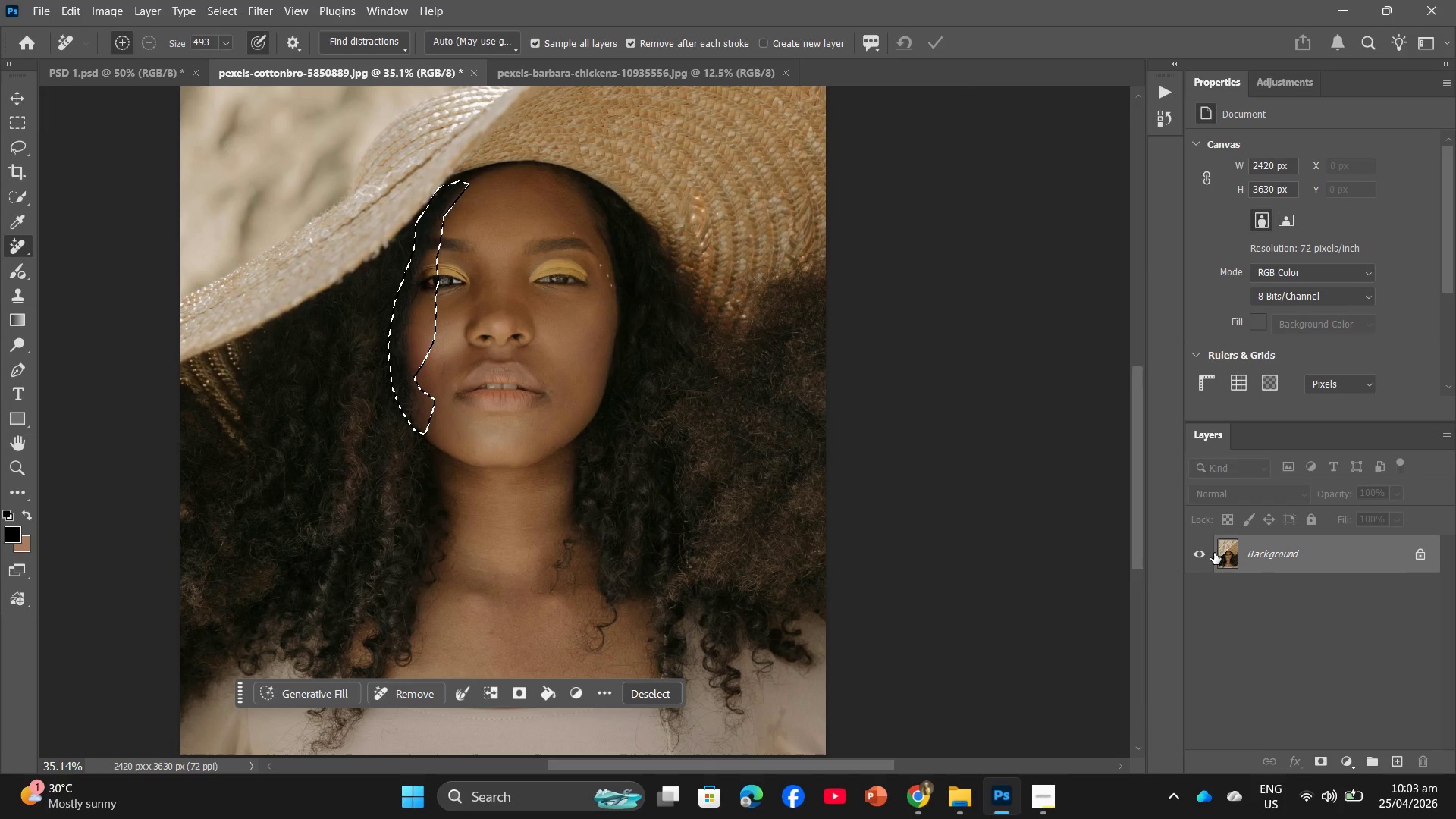 
double_click([669, 75])
 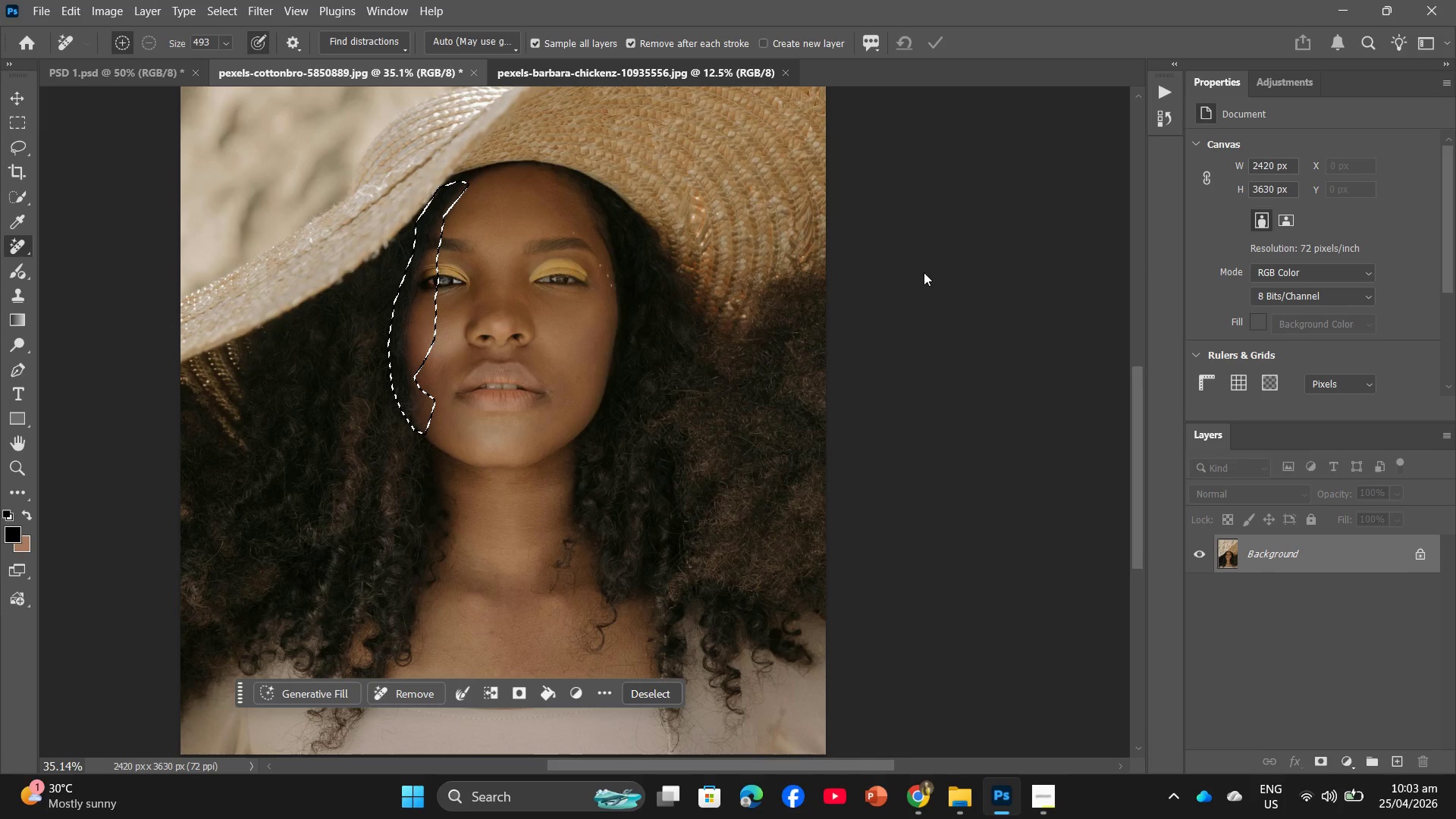 
wait(20.39)
 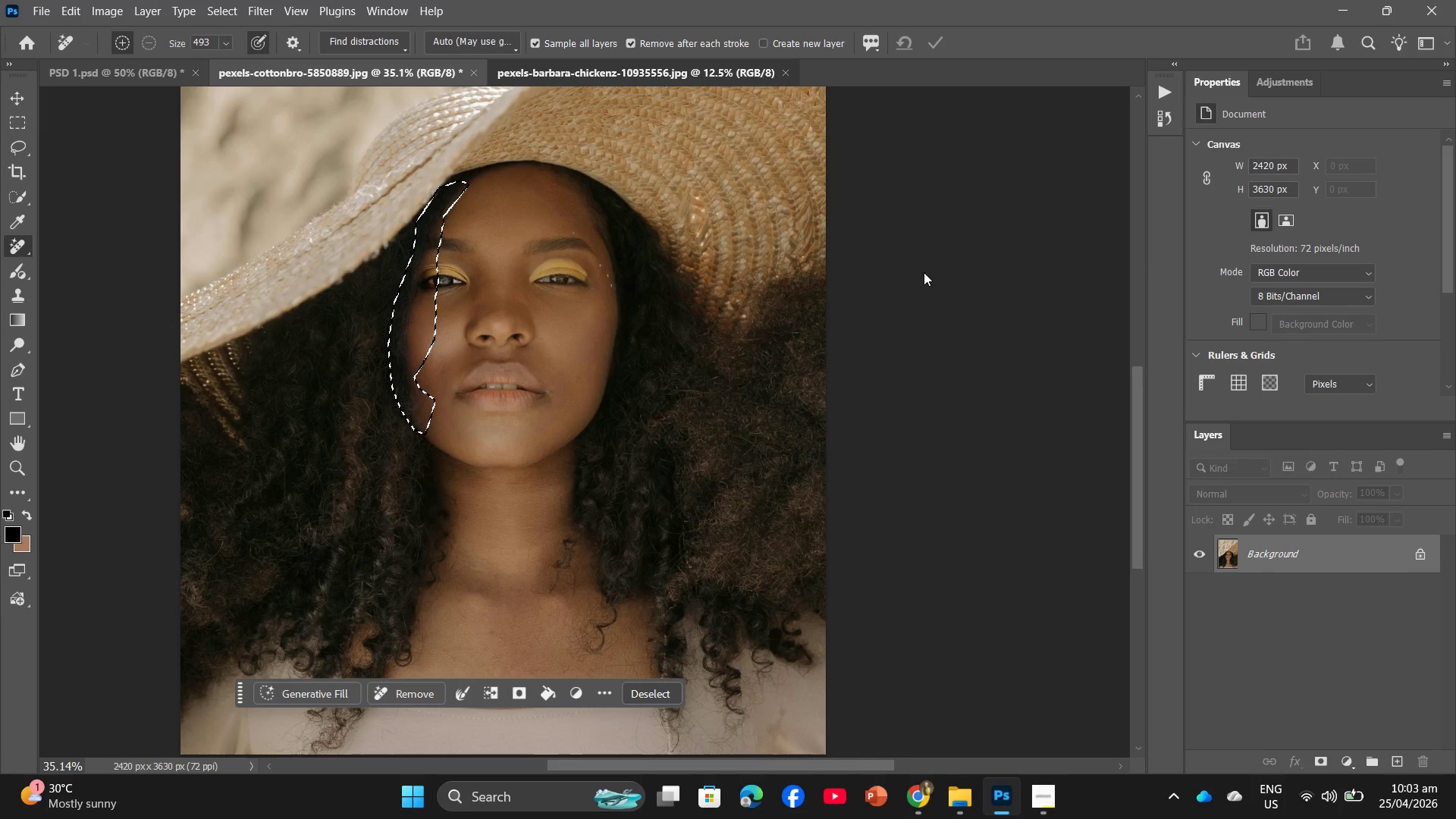 
left_click_drag(start_coordinate=[1317, 551], to_coordinate=[1328, 771])
 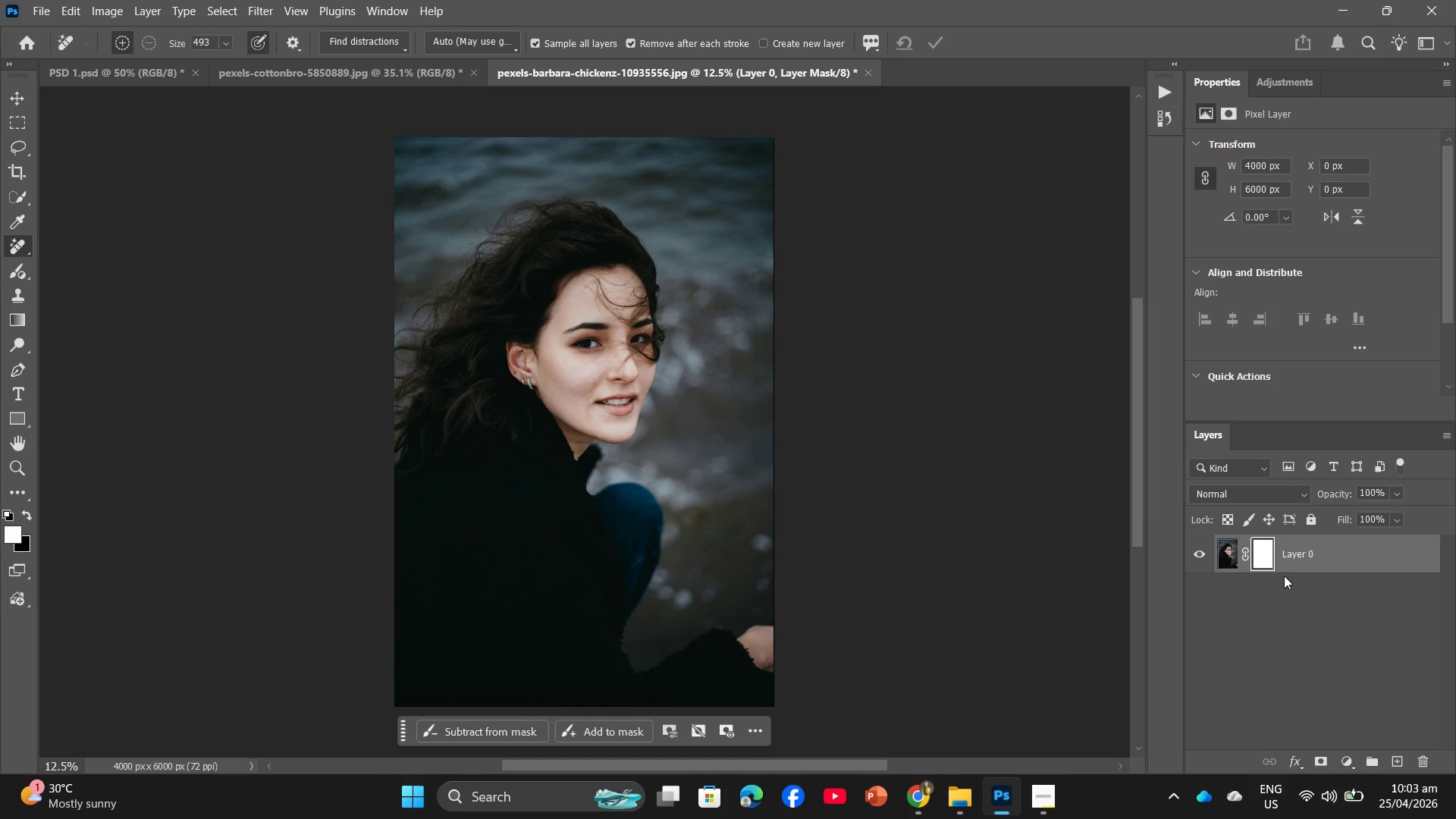 
left_click_drag(start_coordinate=[1329, 554], to_coordinate=[1391, 764])
 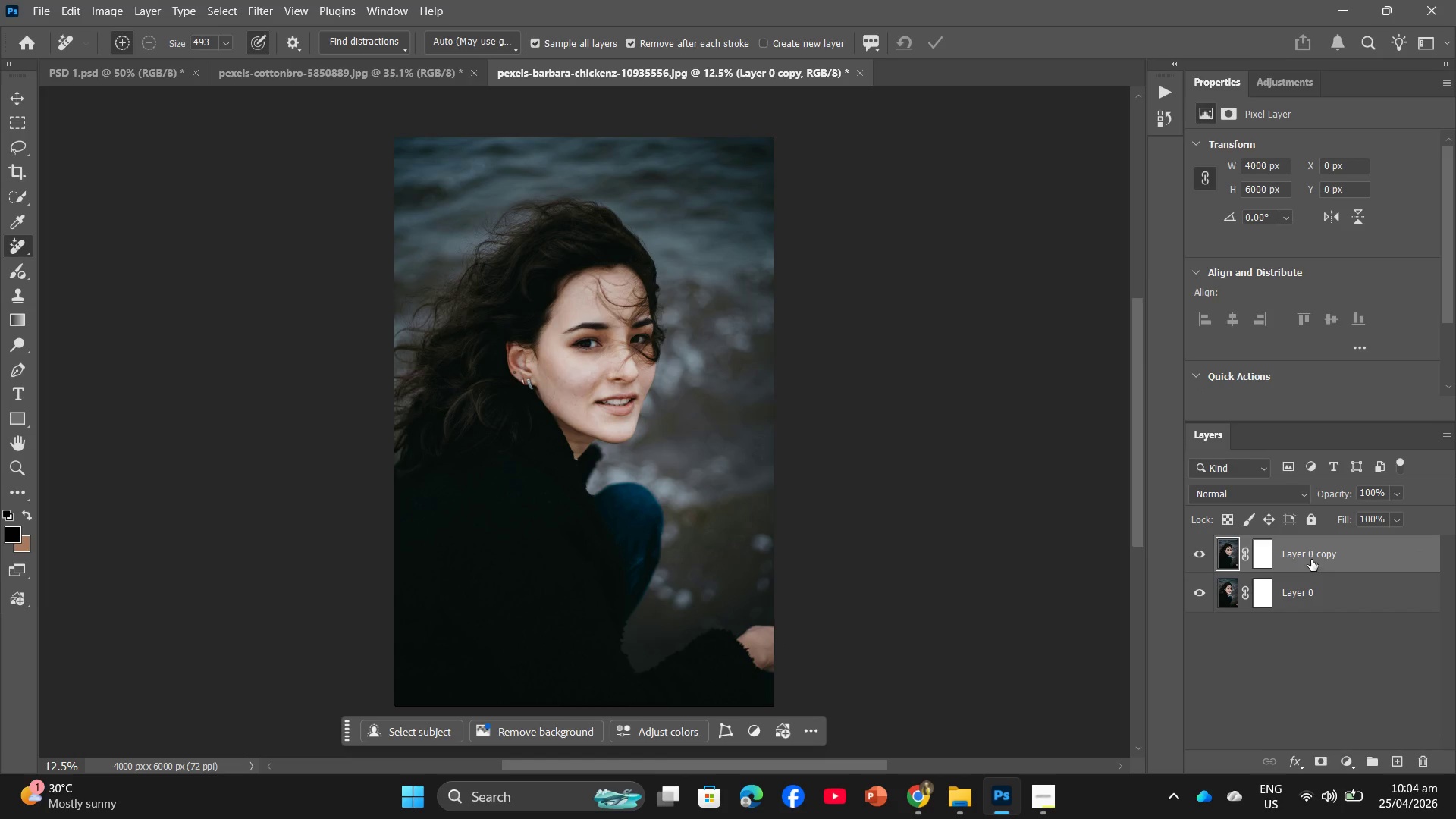 
left_click([1311, 560])
 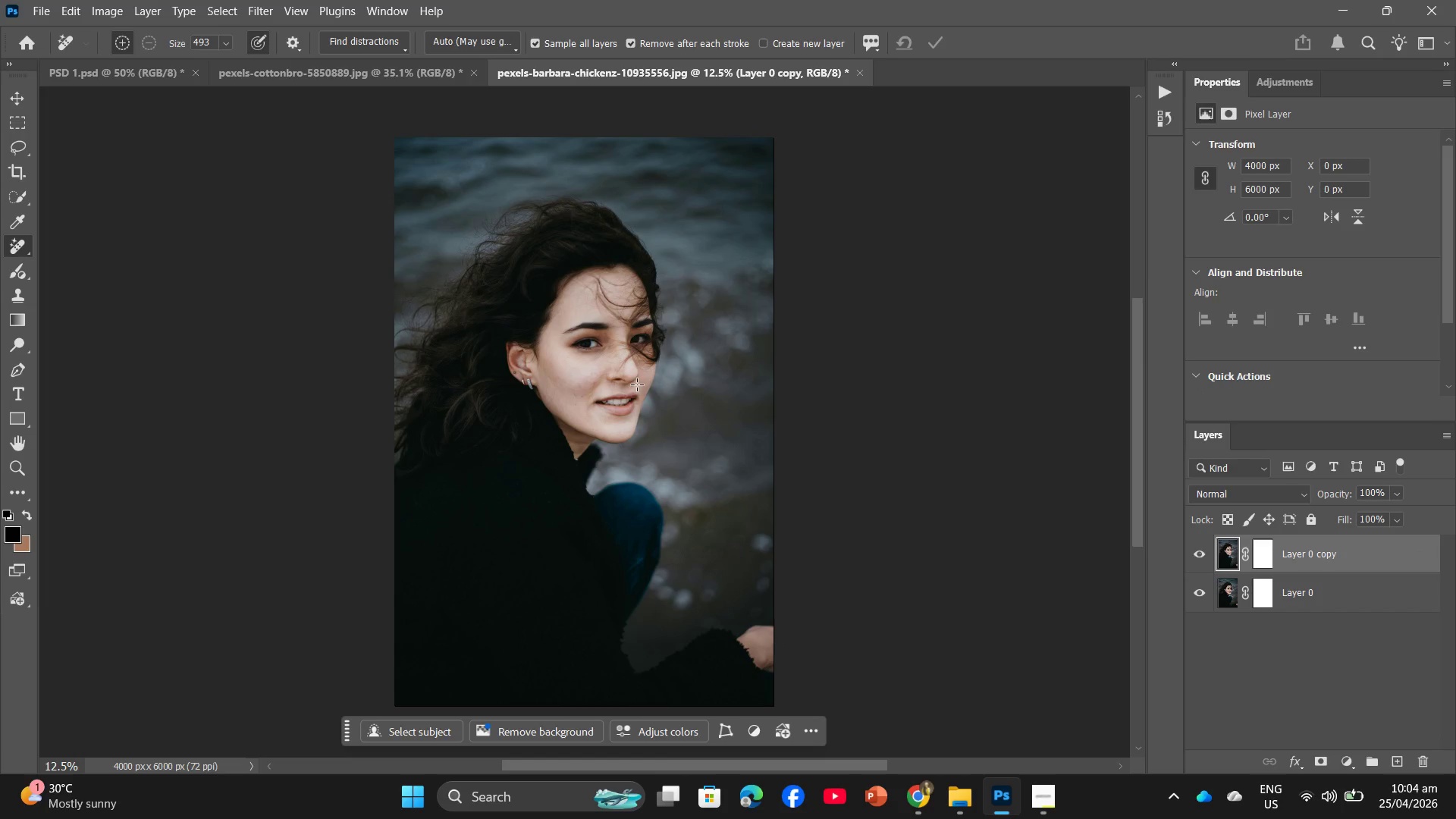 
hold_key(key=AltLeft, duration=1.59)
scroll: coordinate [594, 382], scroll_direction: up, amount: 12.0
 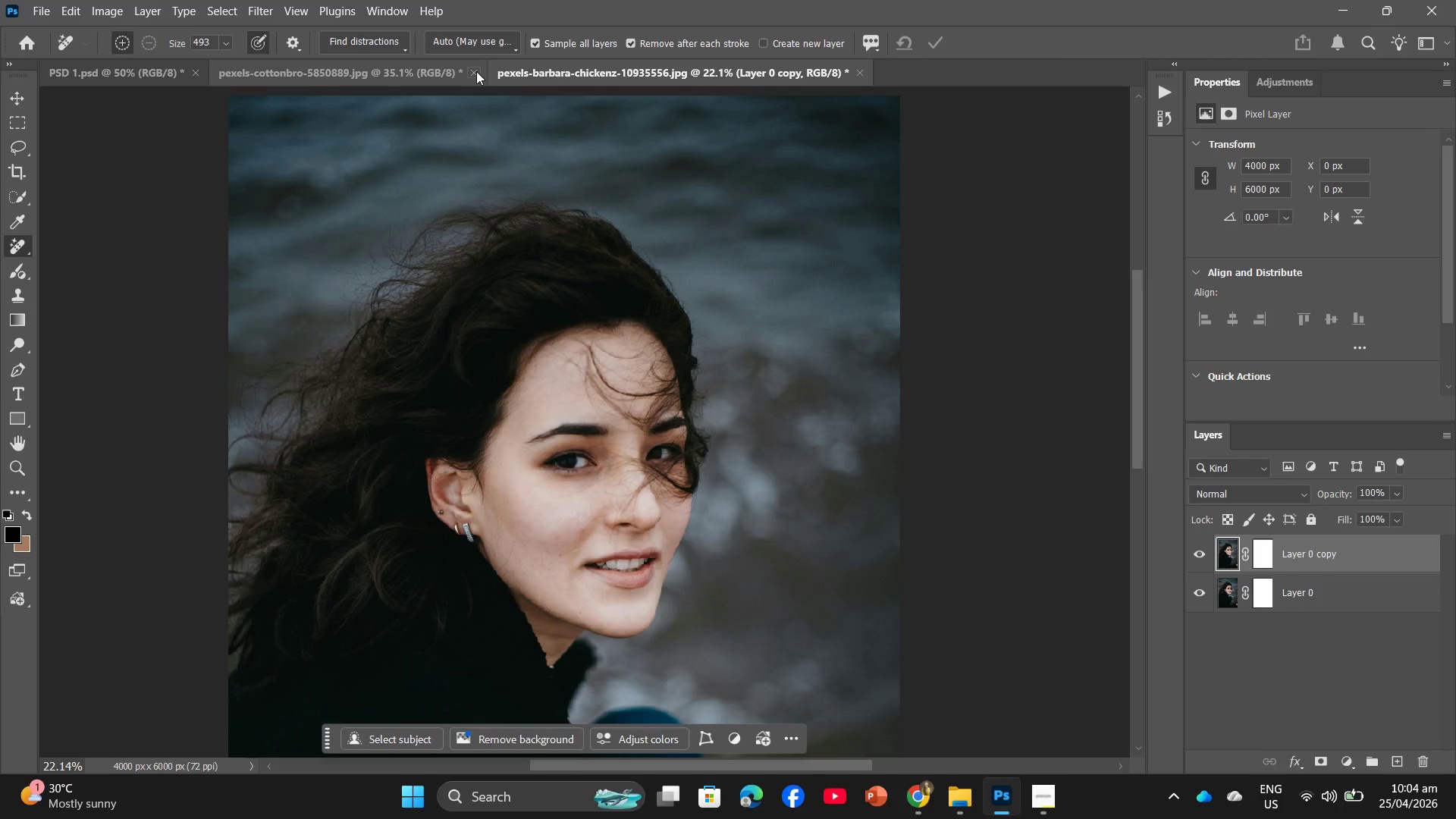 
left_click([476, 71])
 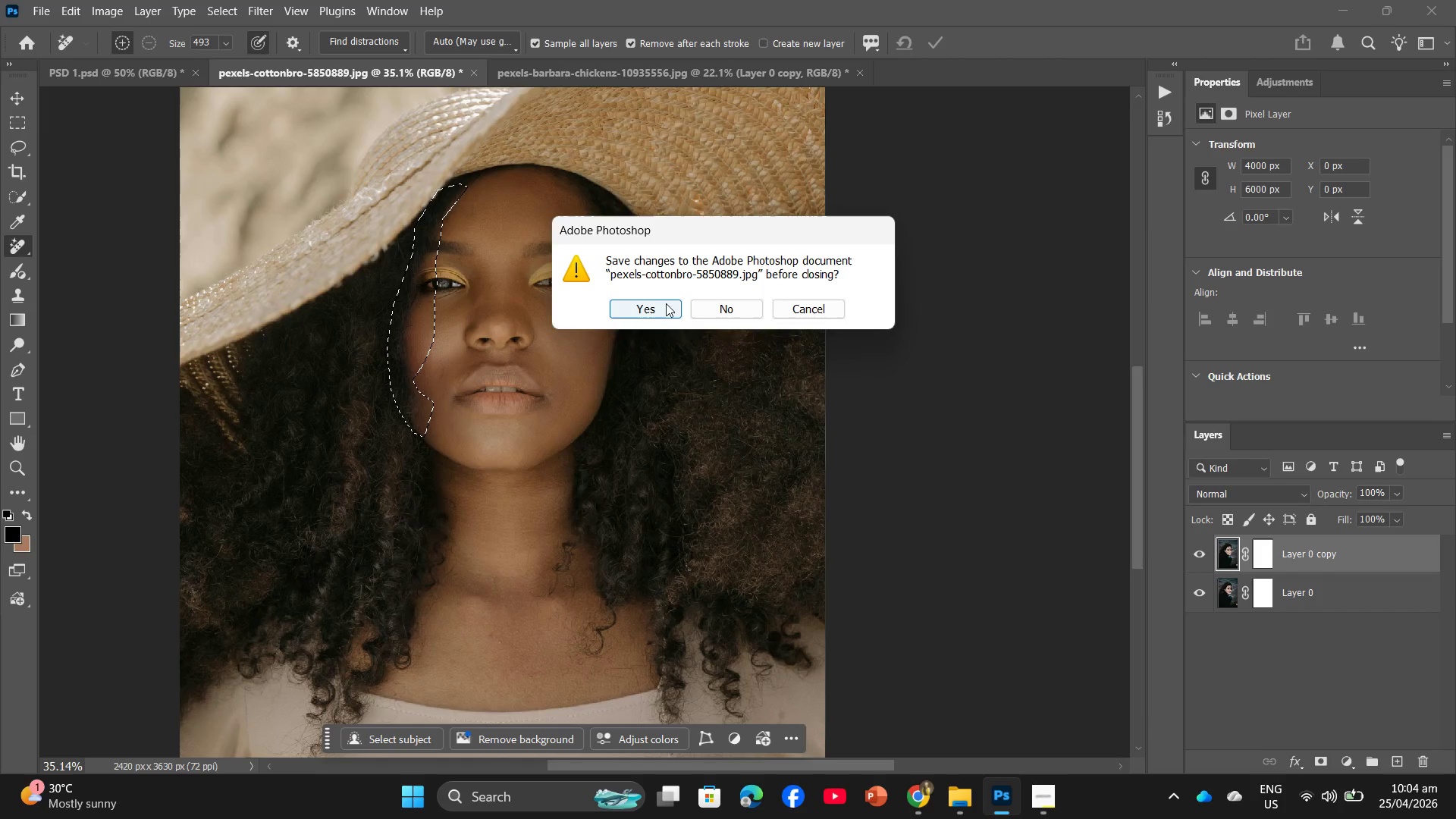 
left_click([700, 312])
 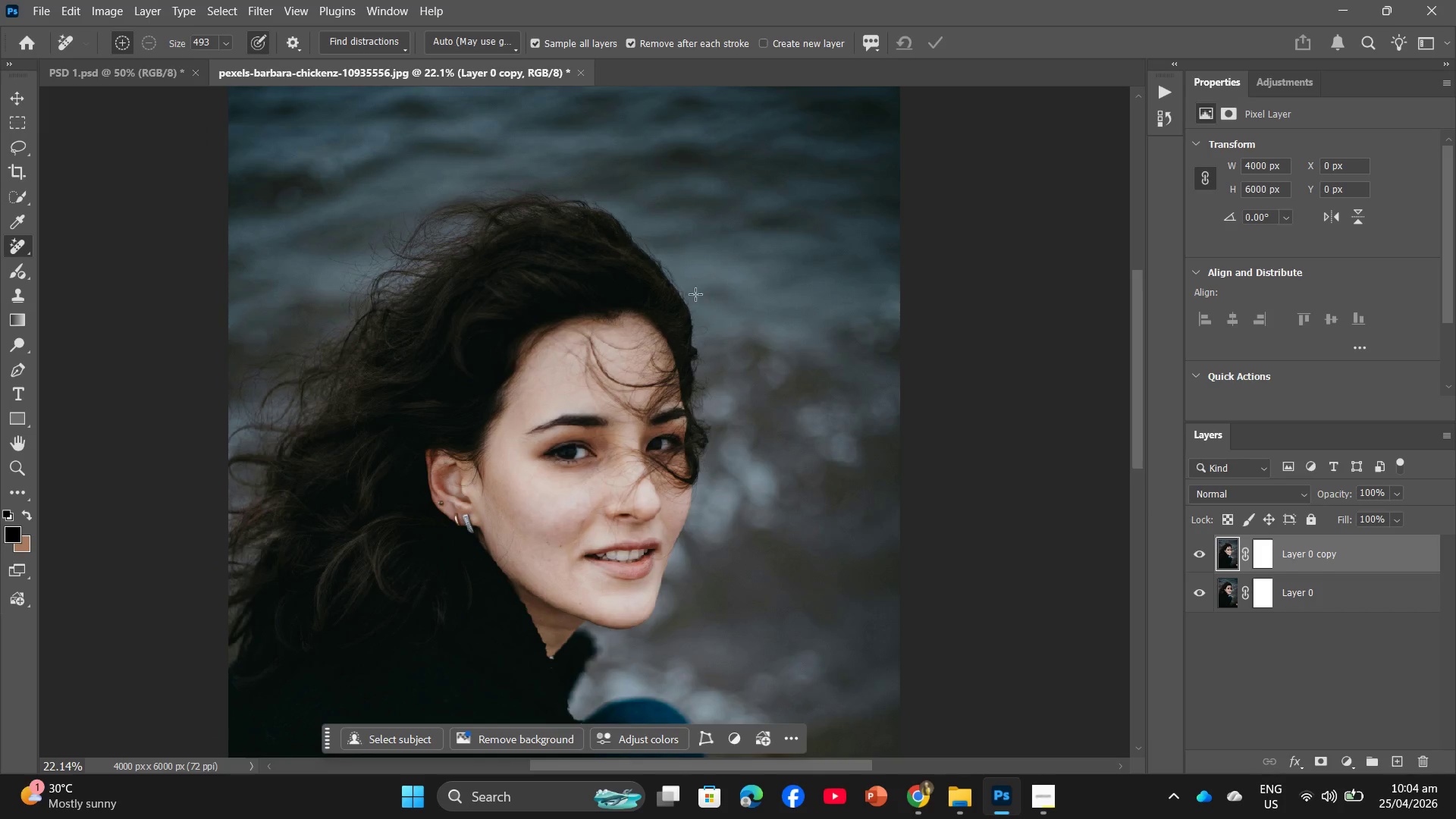 
hold_key(key=AltLeft, duration=1.89)
hold_key(key=AltLeft, duration=0.72)
hold_key(key=AltLeft, duration=0.86)
scroll: coordinate [648, 358], scroll_direction: down, amount: 2.0
 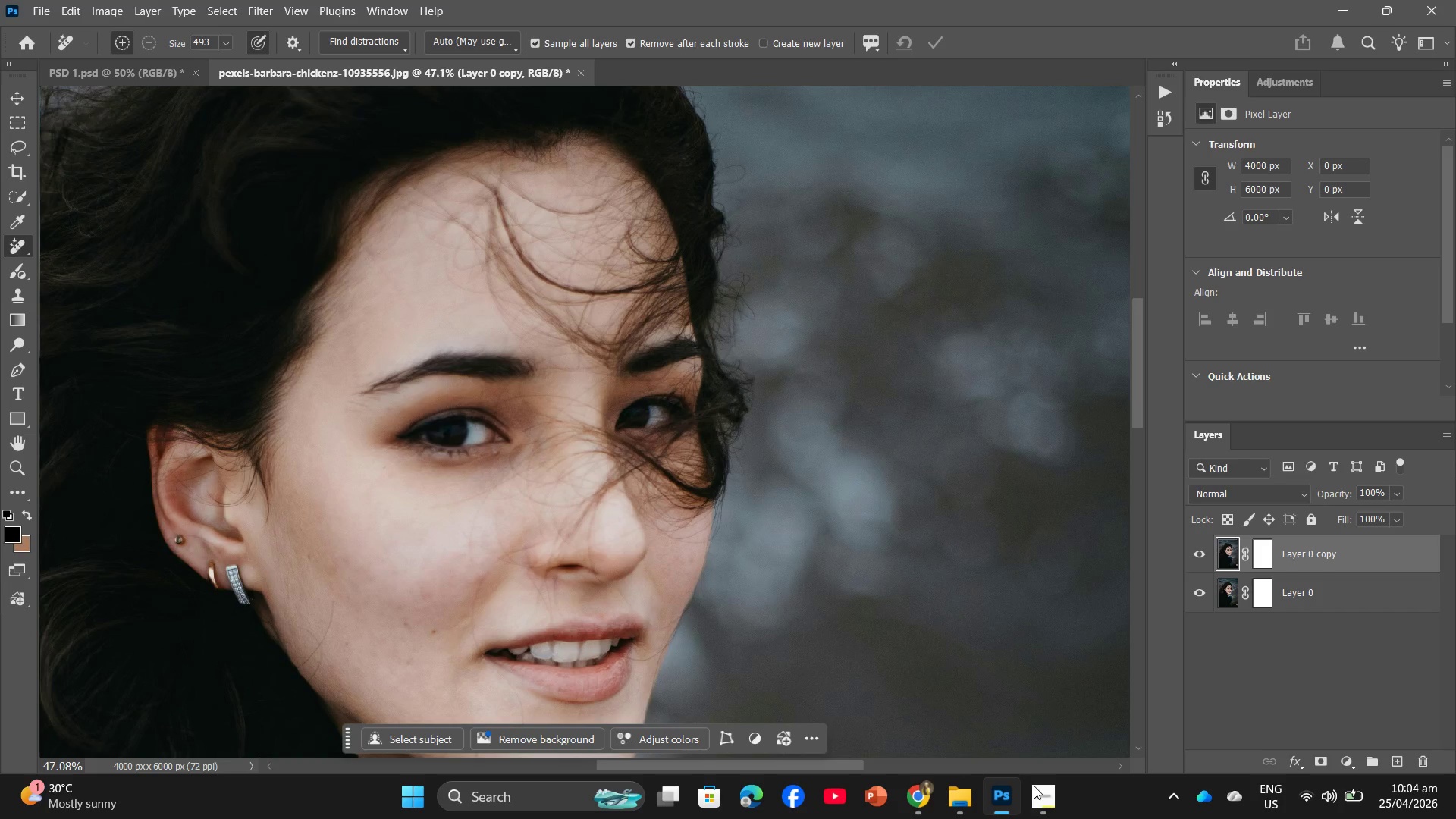 
hold_key(key=AltLeft, duration=0.34)
hold_key(key=AltLeft, duration=0.69)
scroll: coordinate [490, 330], scroll_direction: up, amount: 6.0
 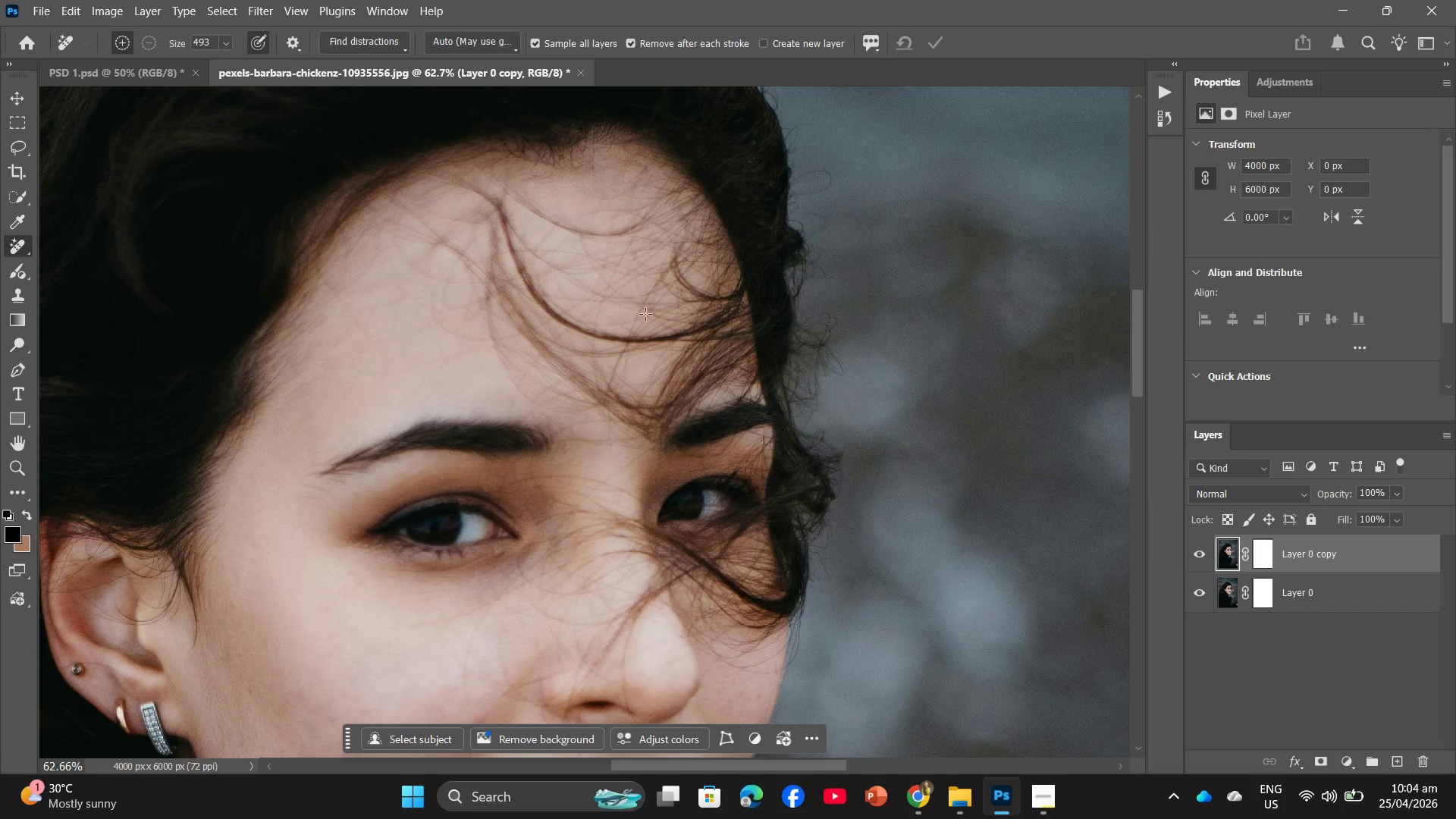 
scroll: coordinate [488, 244], scroll_direction: down, amount: 3.0
 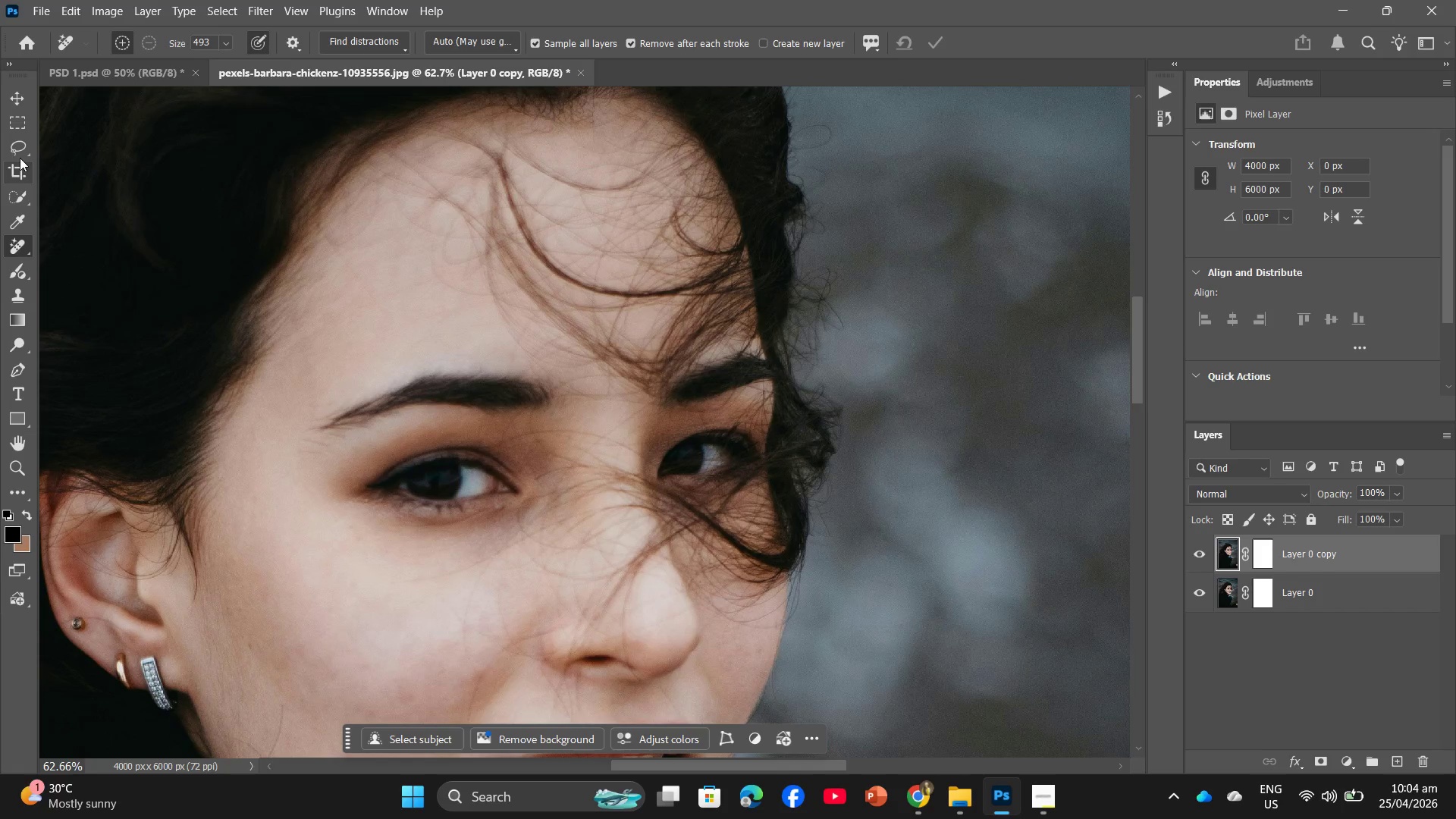 
left_click([20, 155])
 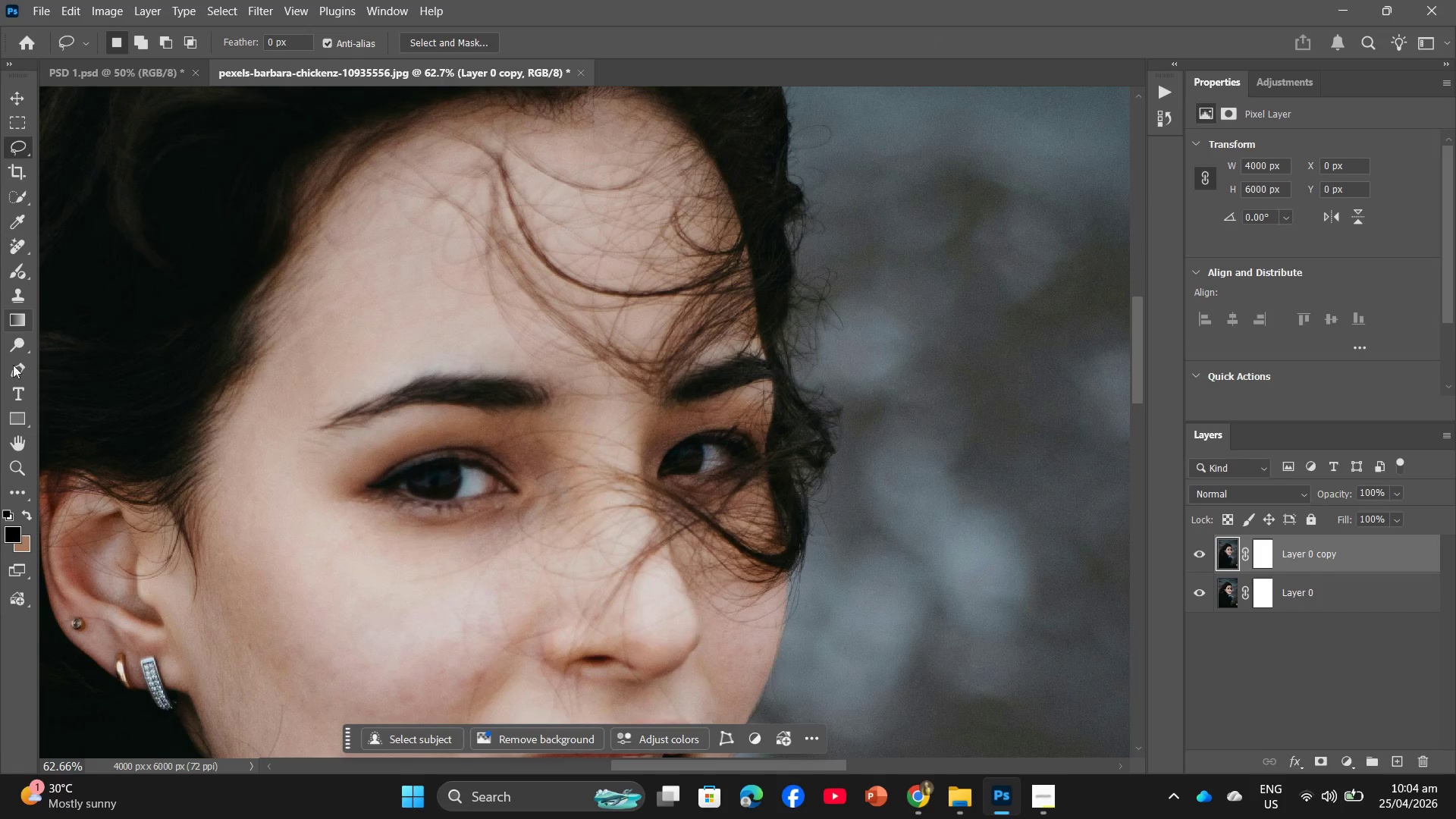 
left_click([13, 375])
 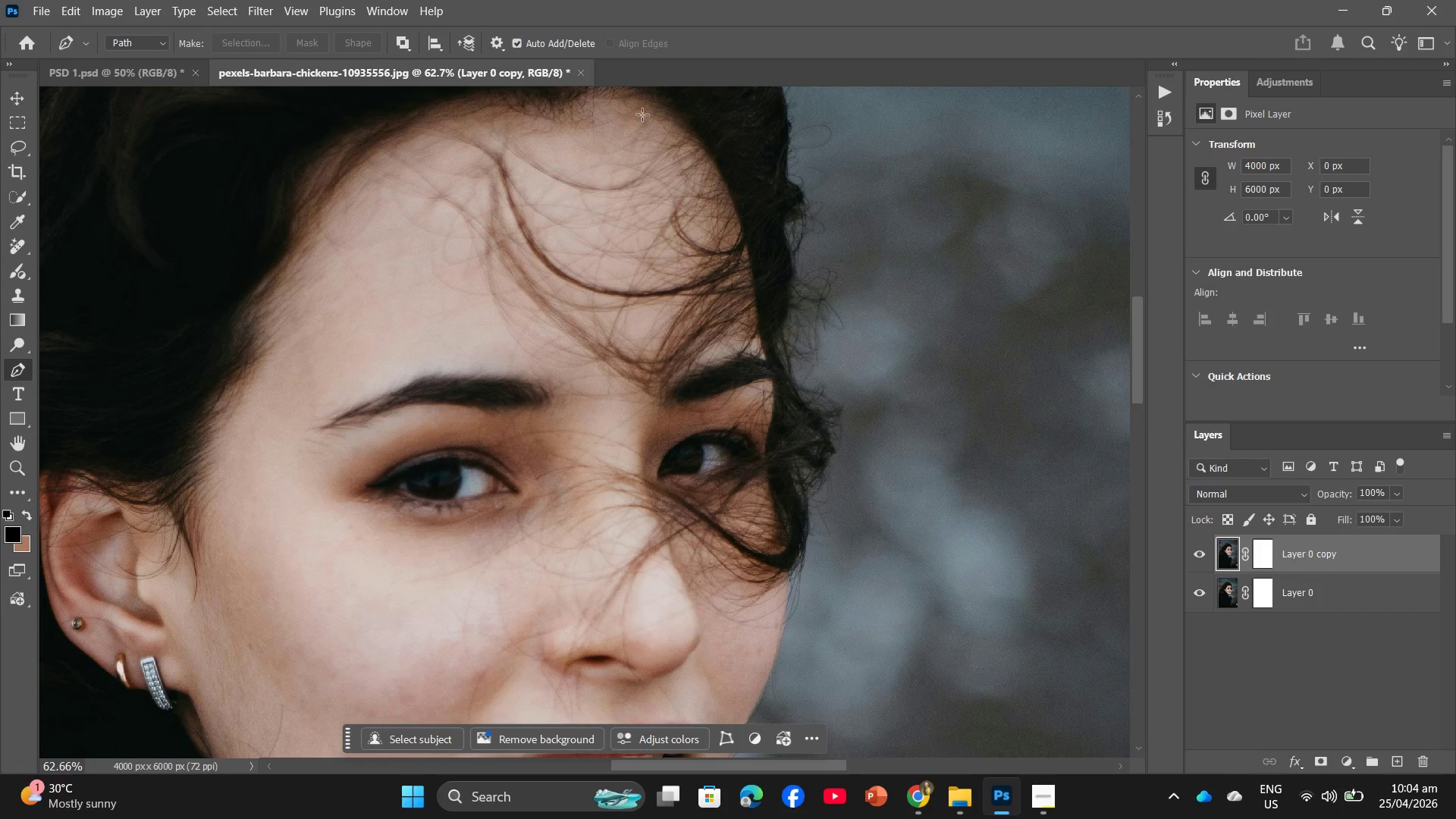 
left_click([632, 100])
 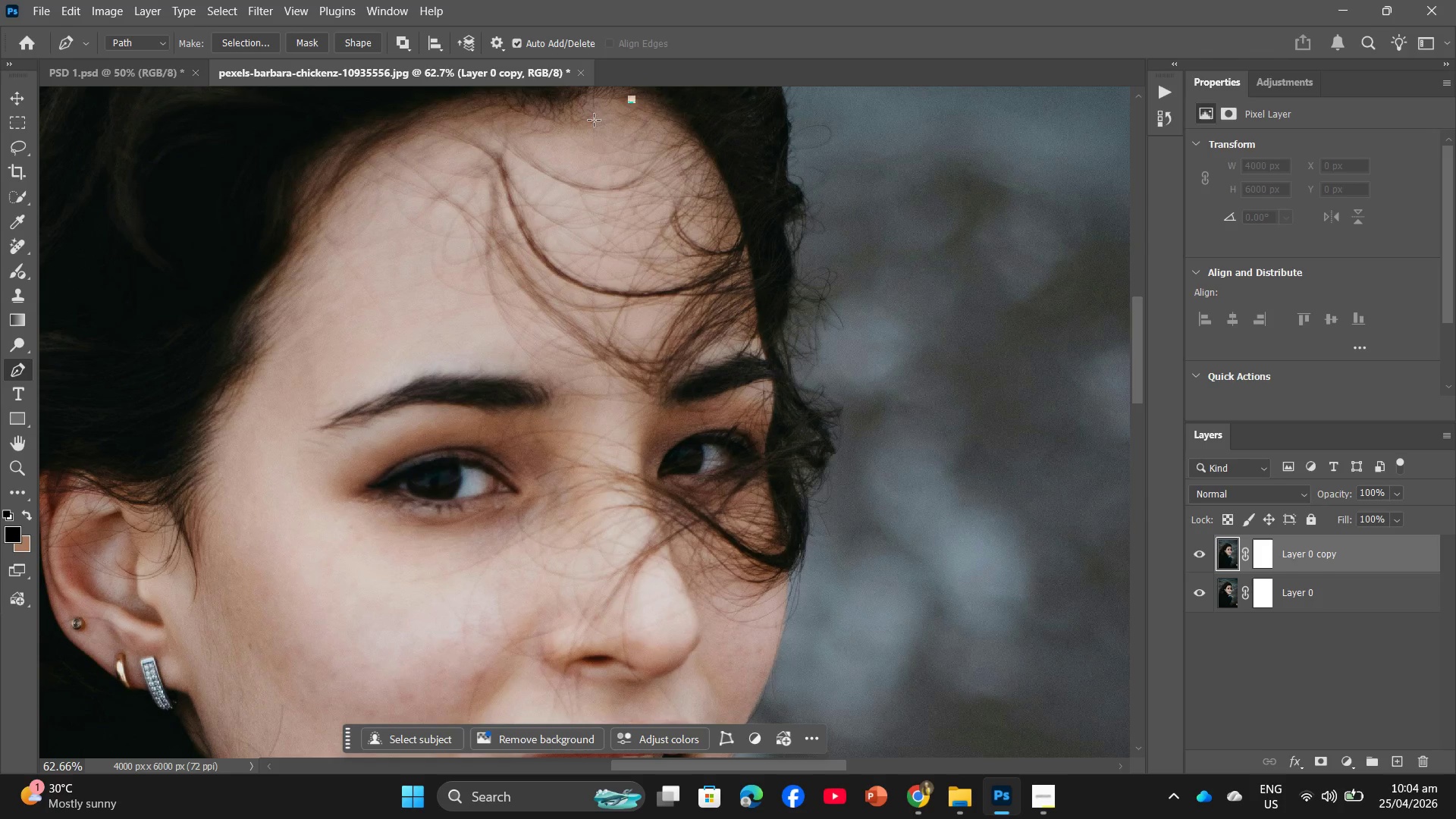 
left_click([594, 120])
 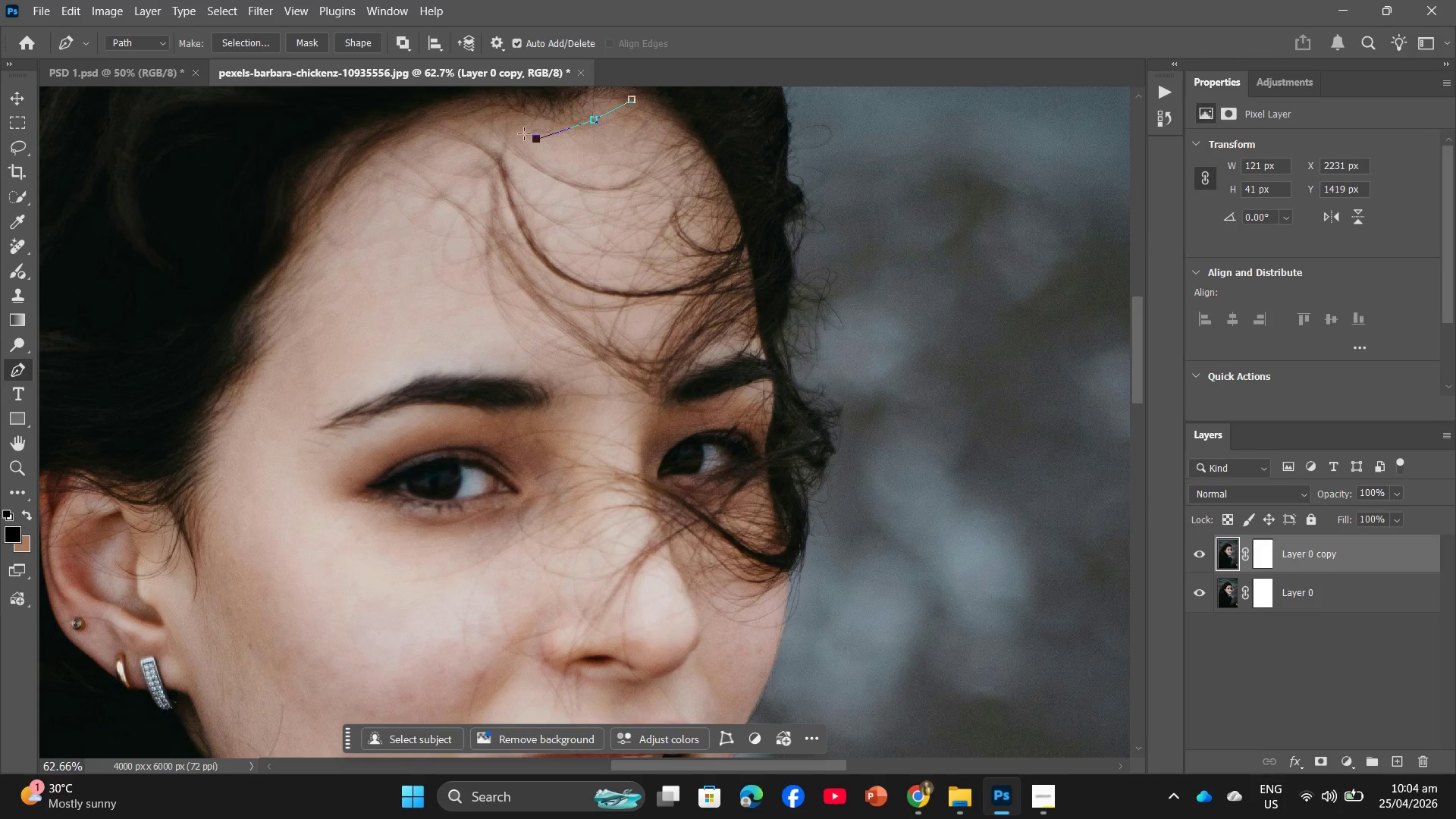 
double_click([497, 124])
 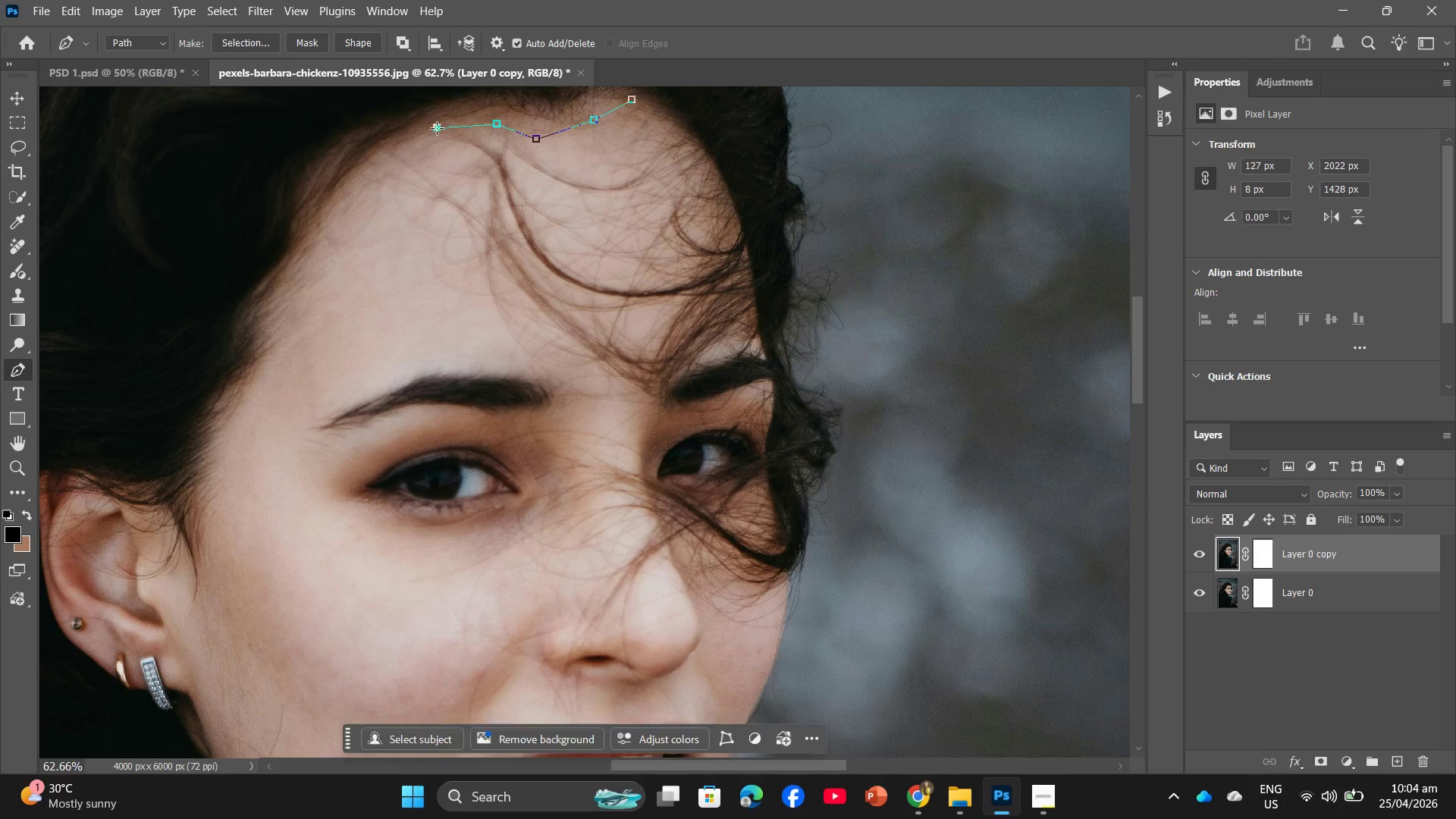 
double_click([397, 143])
 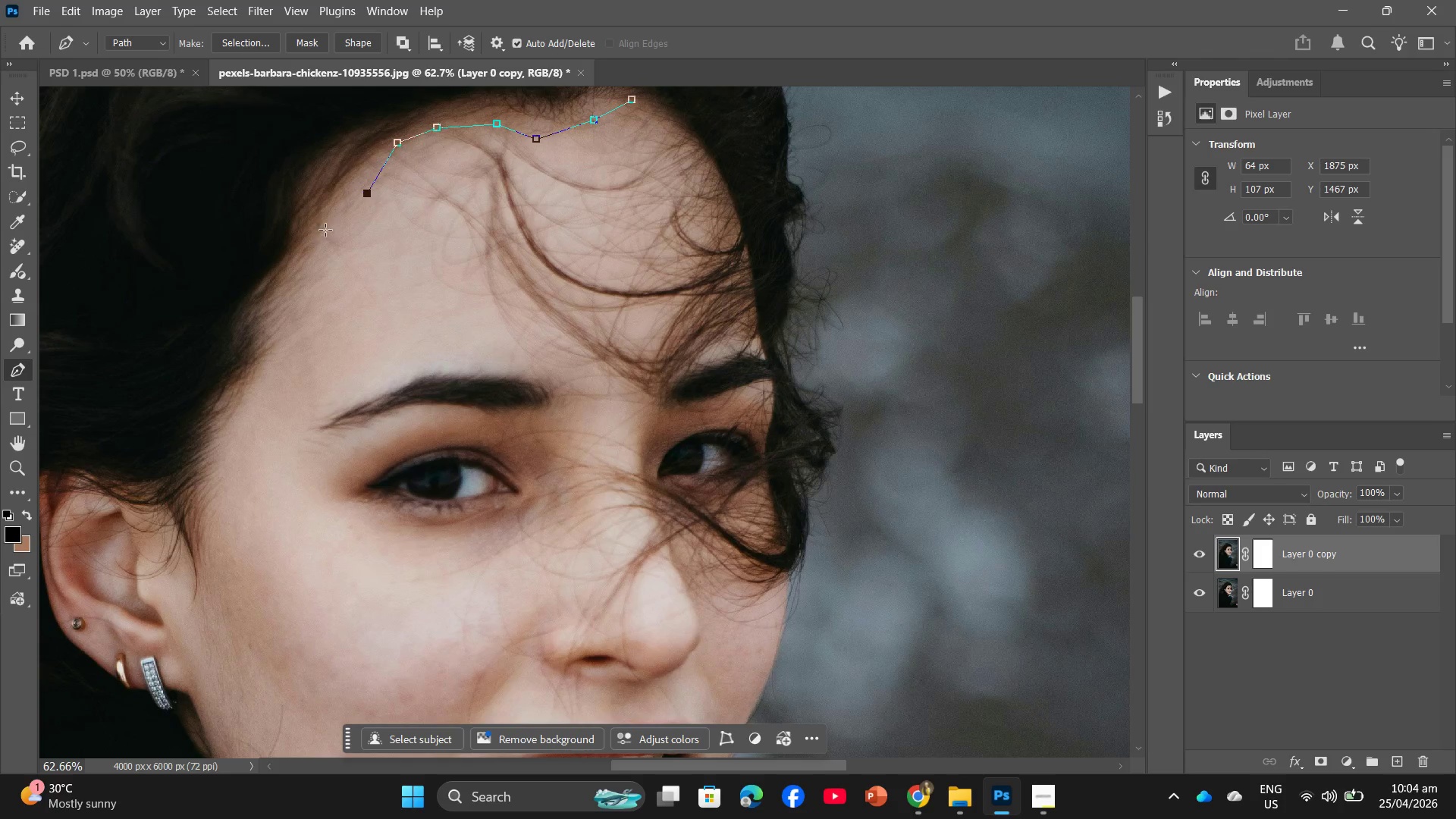 
double_click([310, 237])
 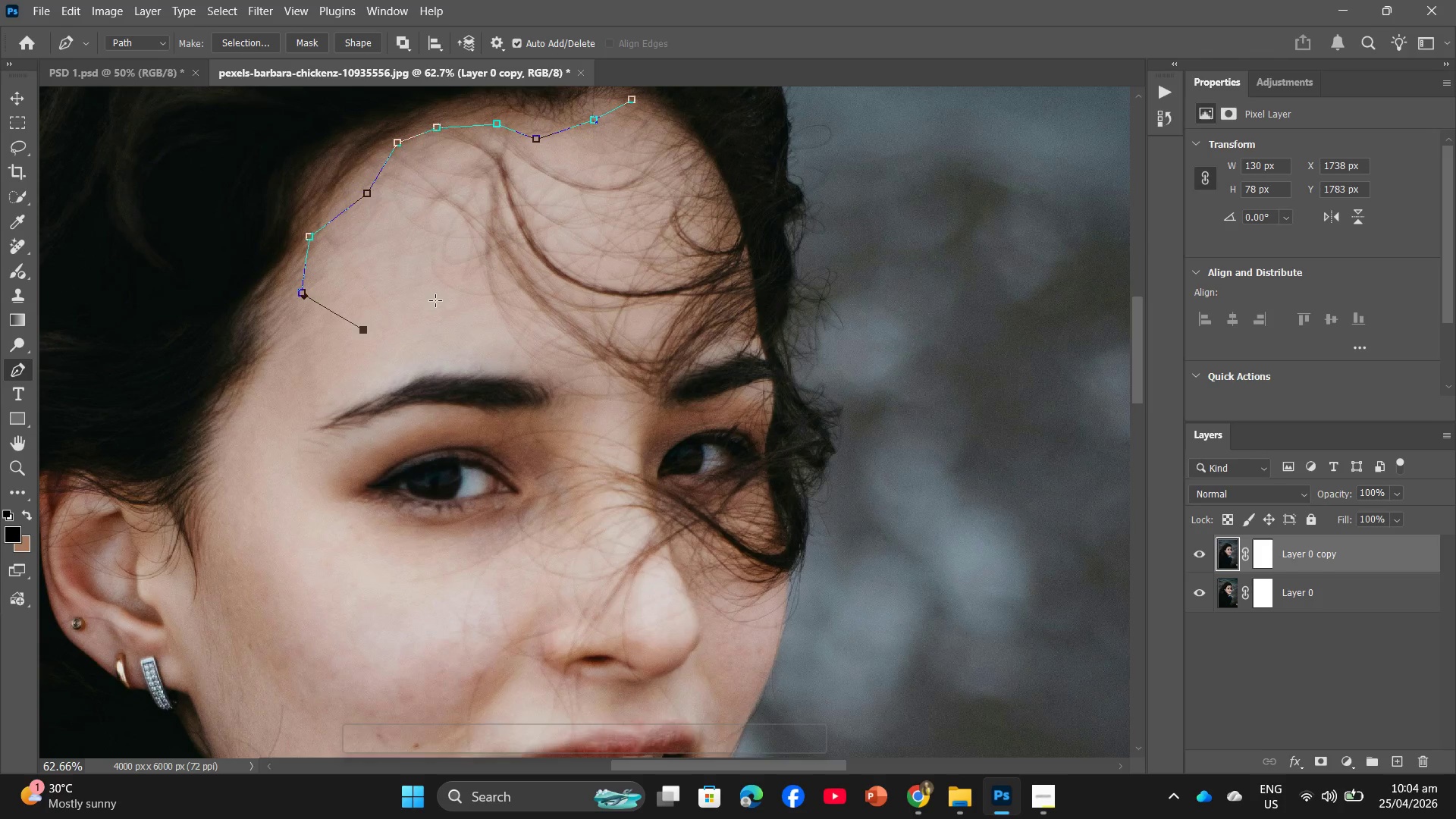 
left_click_drag(start_coordinate=[458, 341], to_coordinate=[466, 343])
 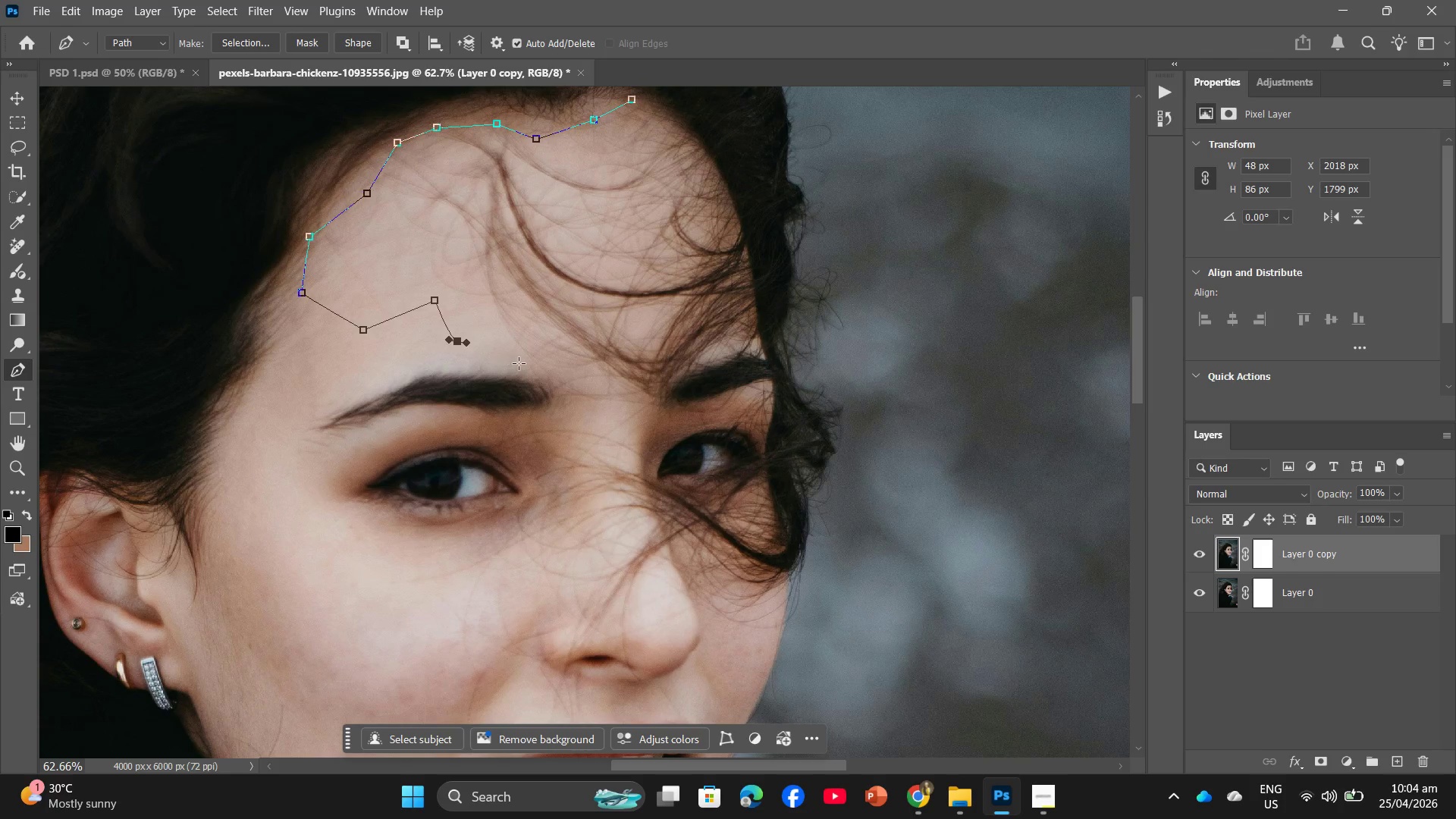 
triple_click([519, 363])
 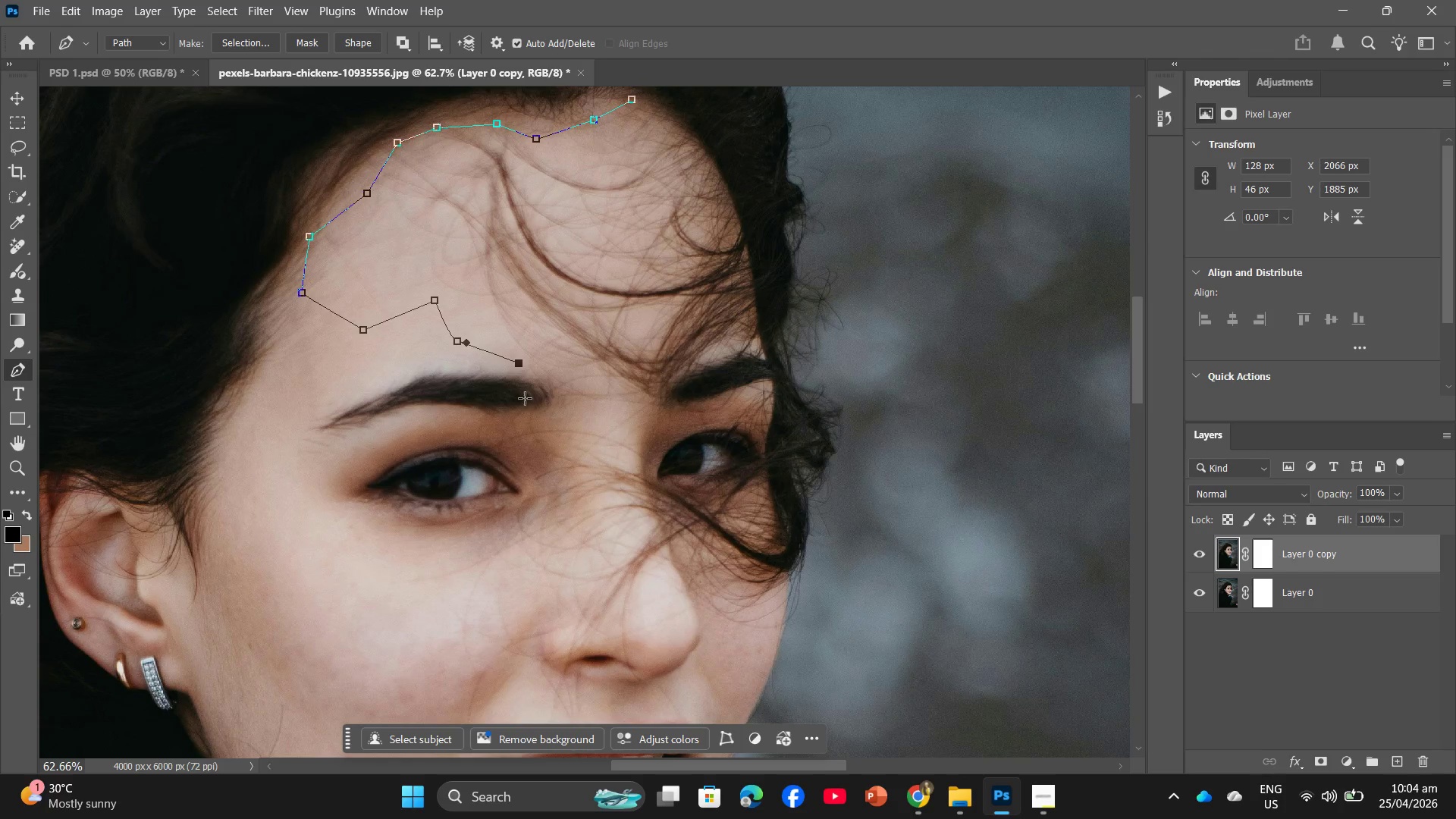 
left_click([523, 399])
 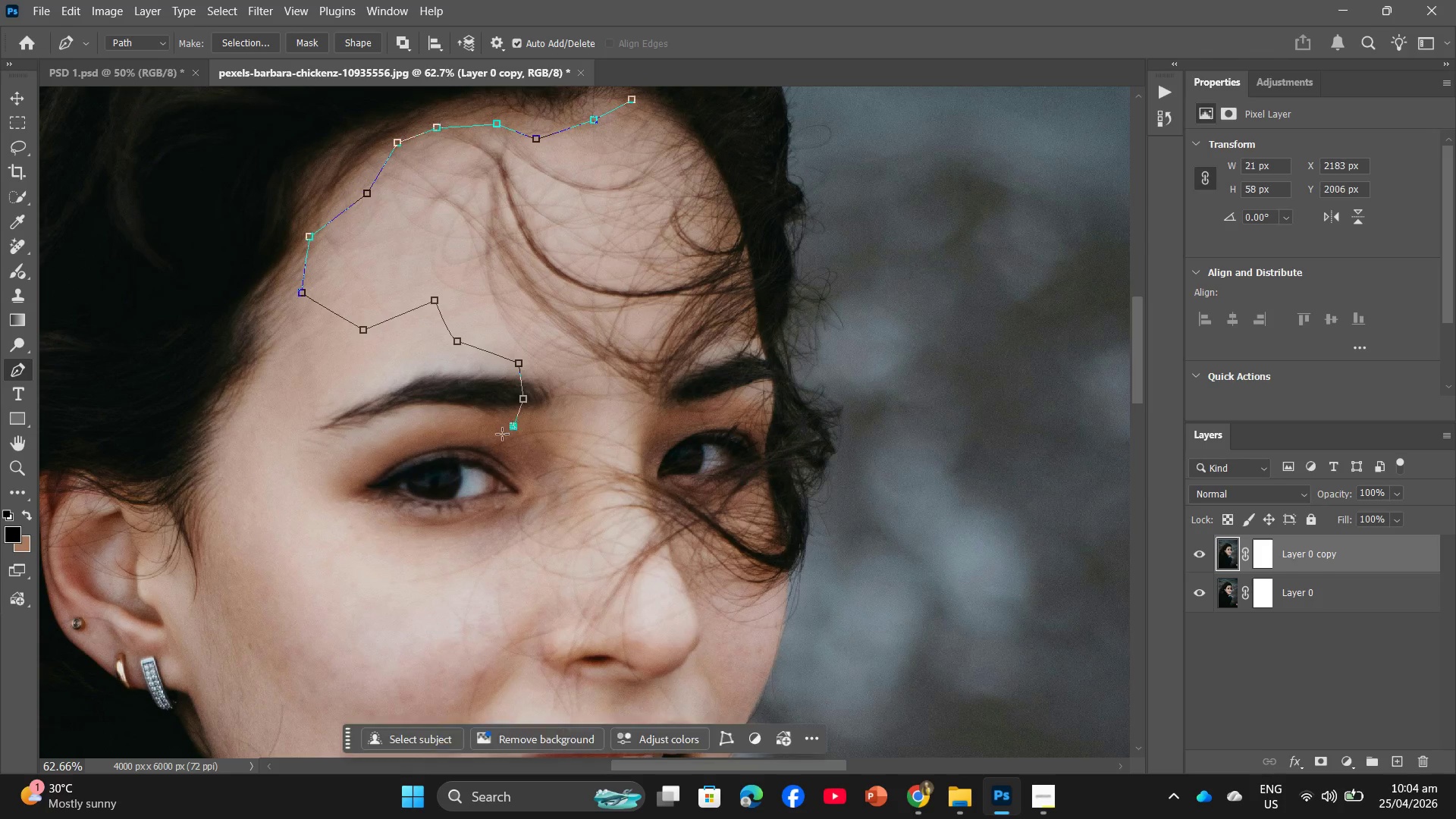 
triple_click([483, 448])
 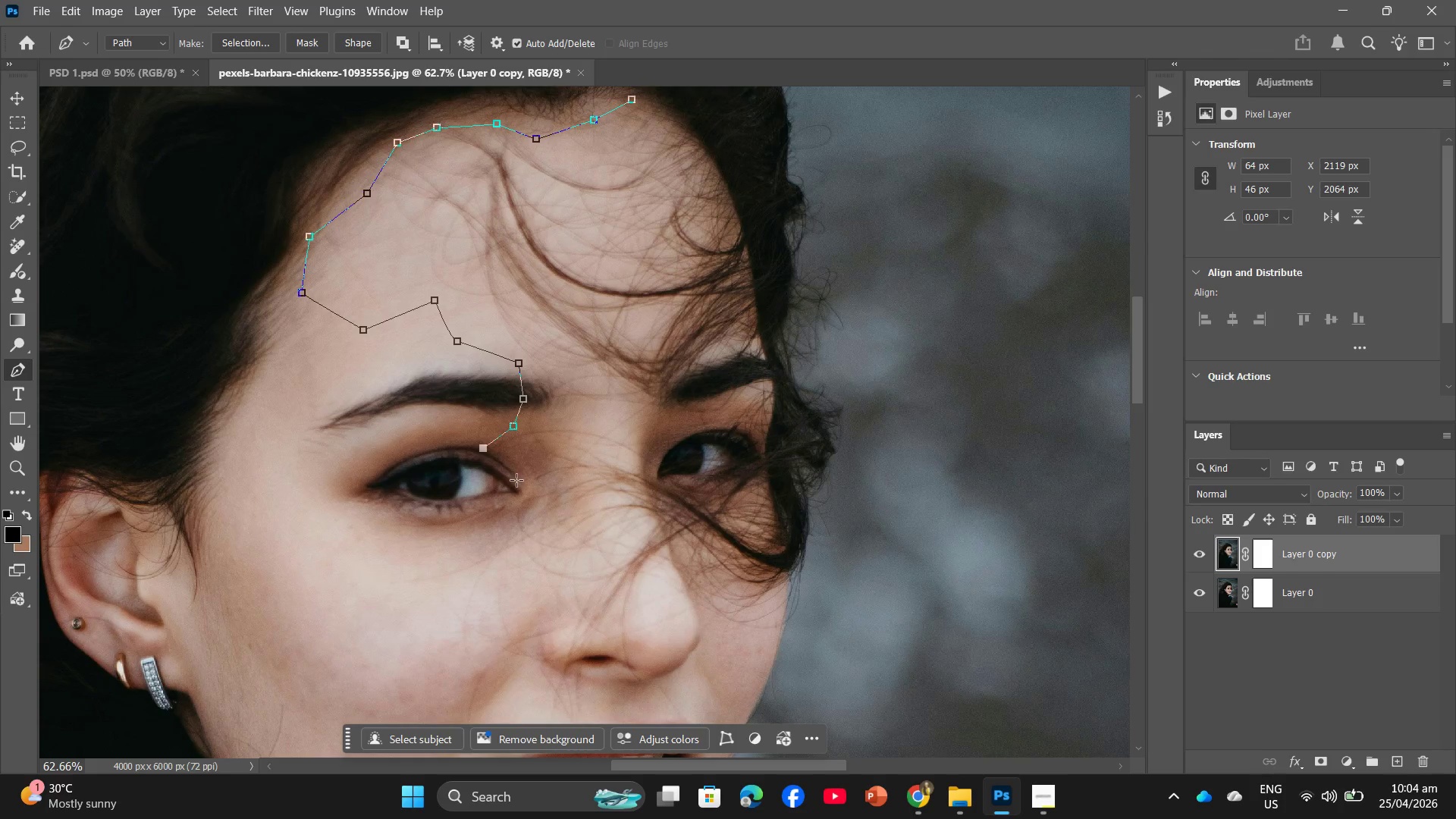 
triple_click([516, 480])
 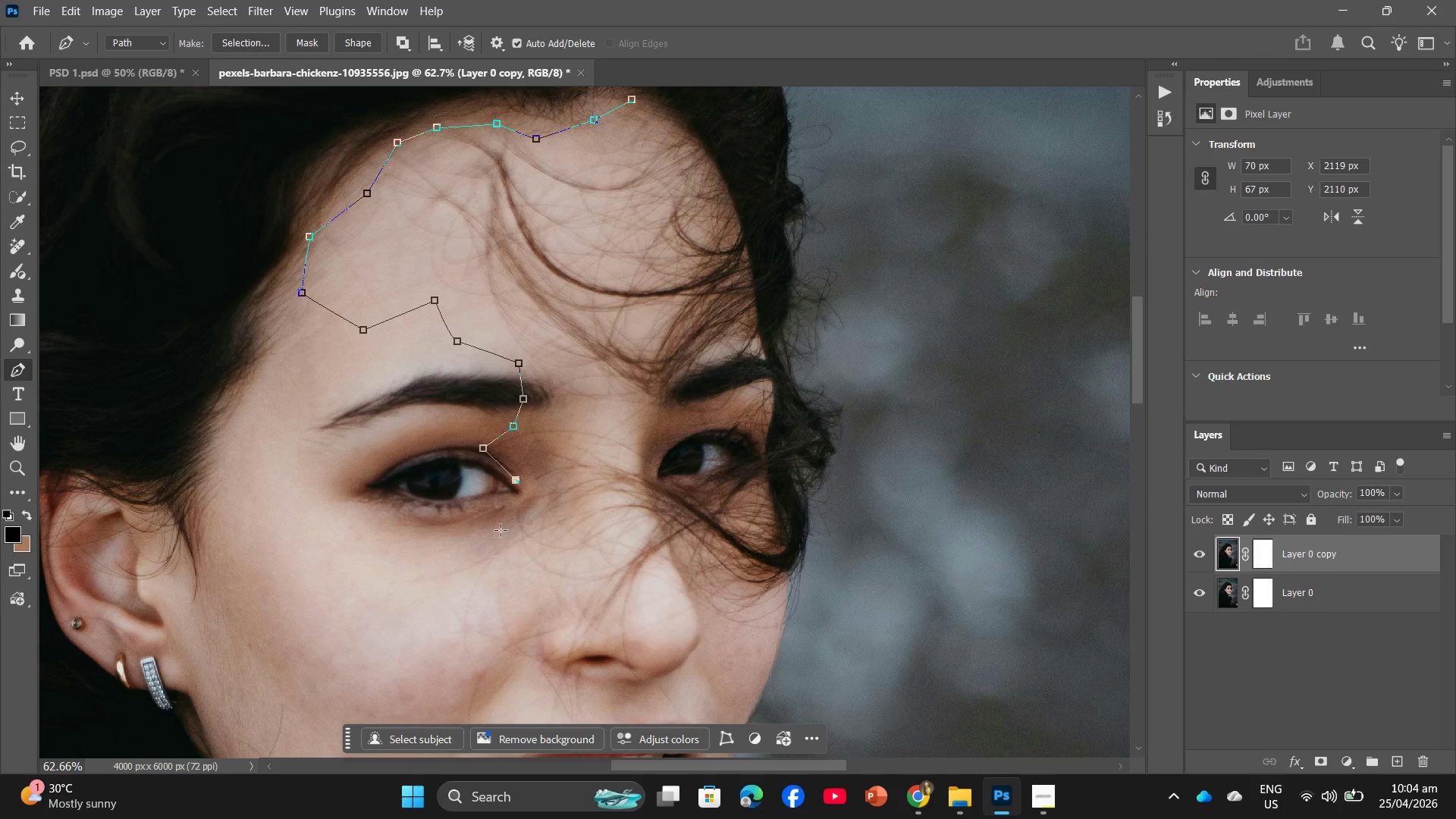 
left_click_drag(start_coordinate=[500, 529], to_coordinate=[505, 521])
 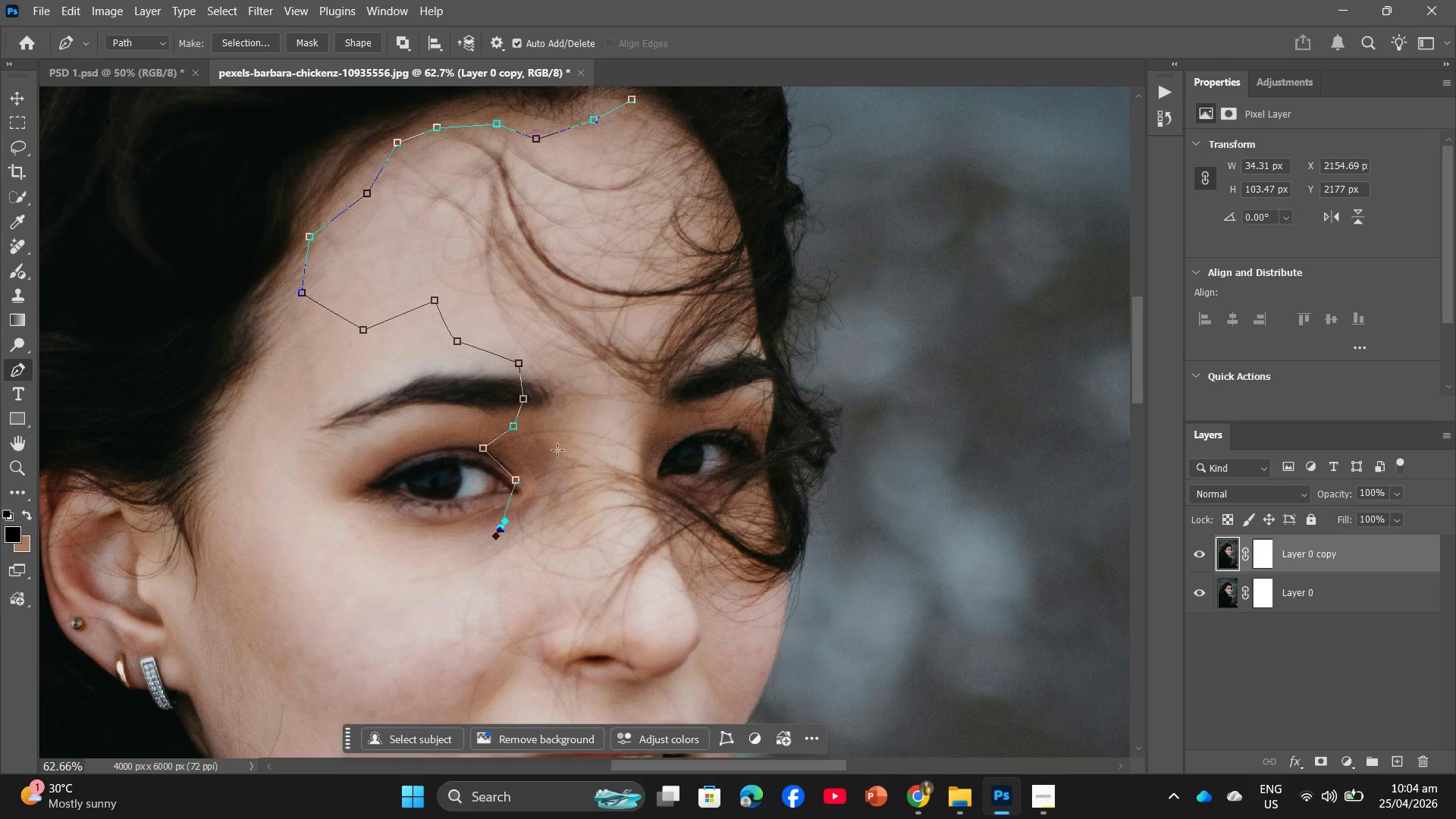 
scroll: coordinate [557, 447], scroll_direction: down, amount: 5.0
 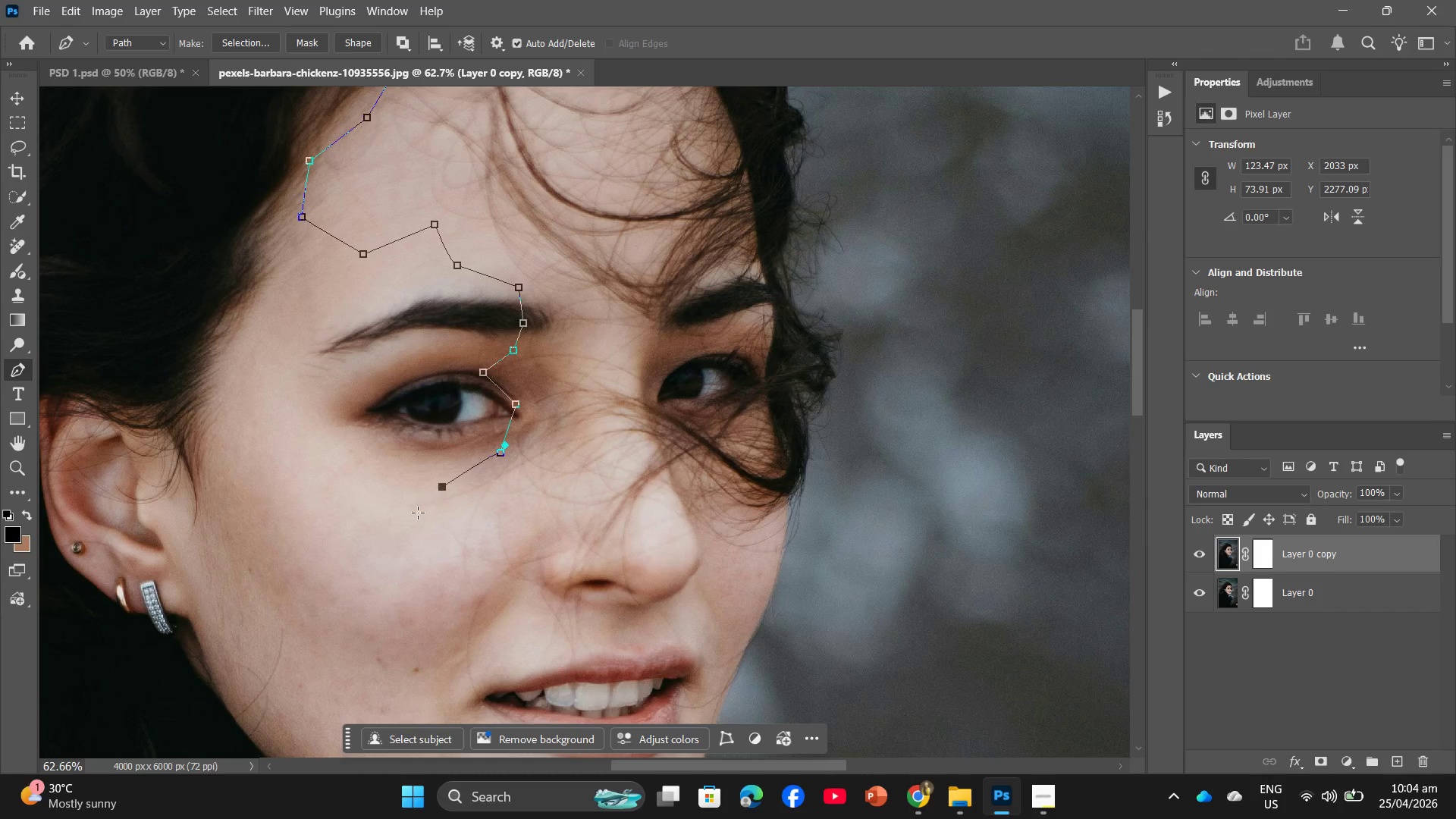 
double_click([445, 518])
 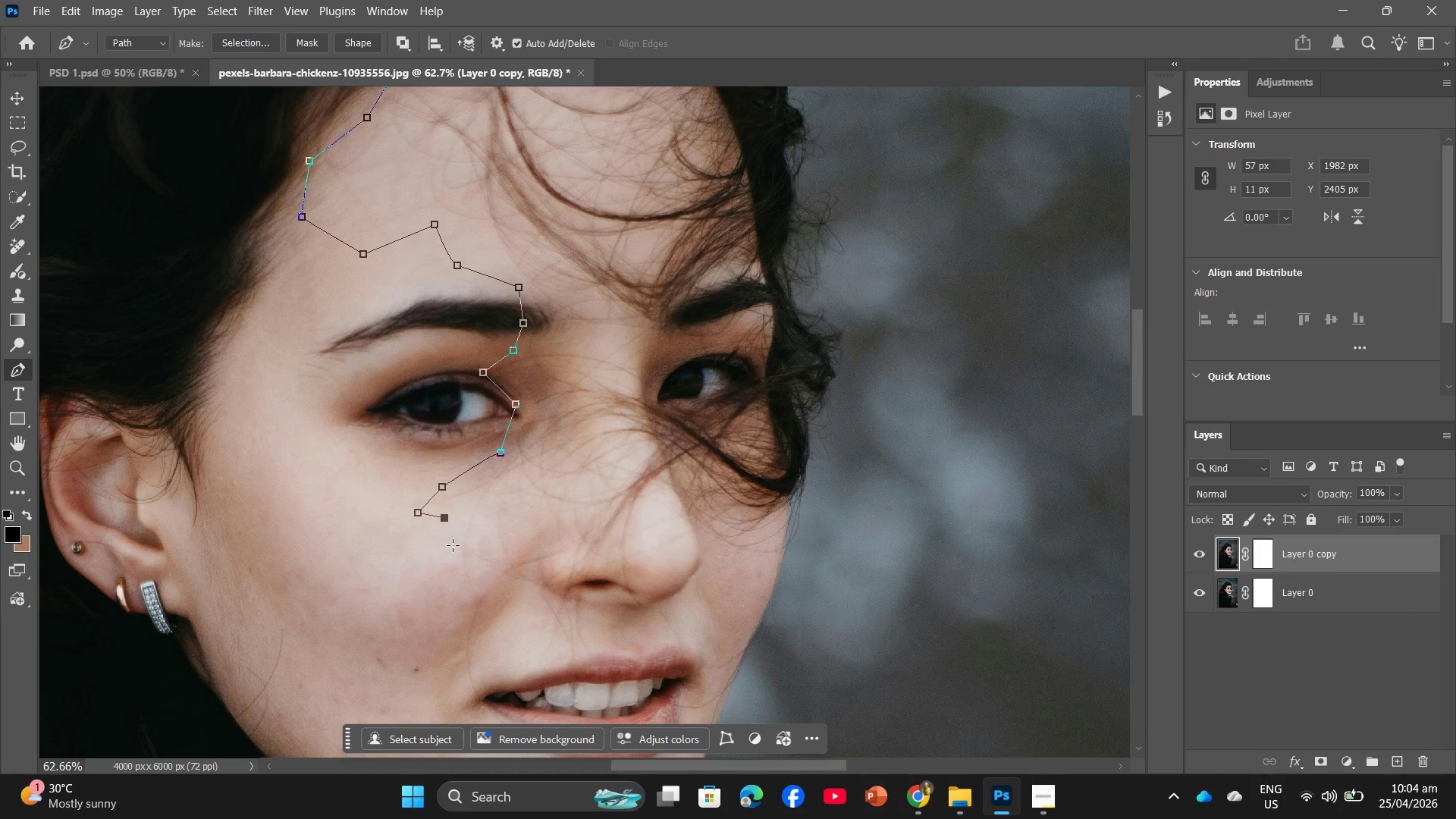 
left_click_drag(start_coordinate=[451, 546], to_coordinate=[448, 554])
 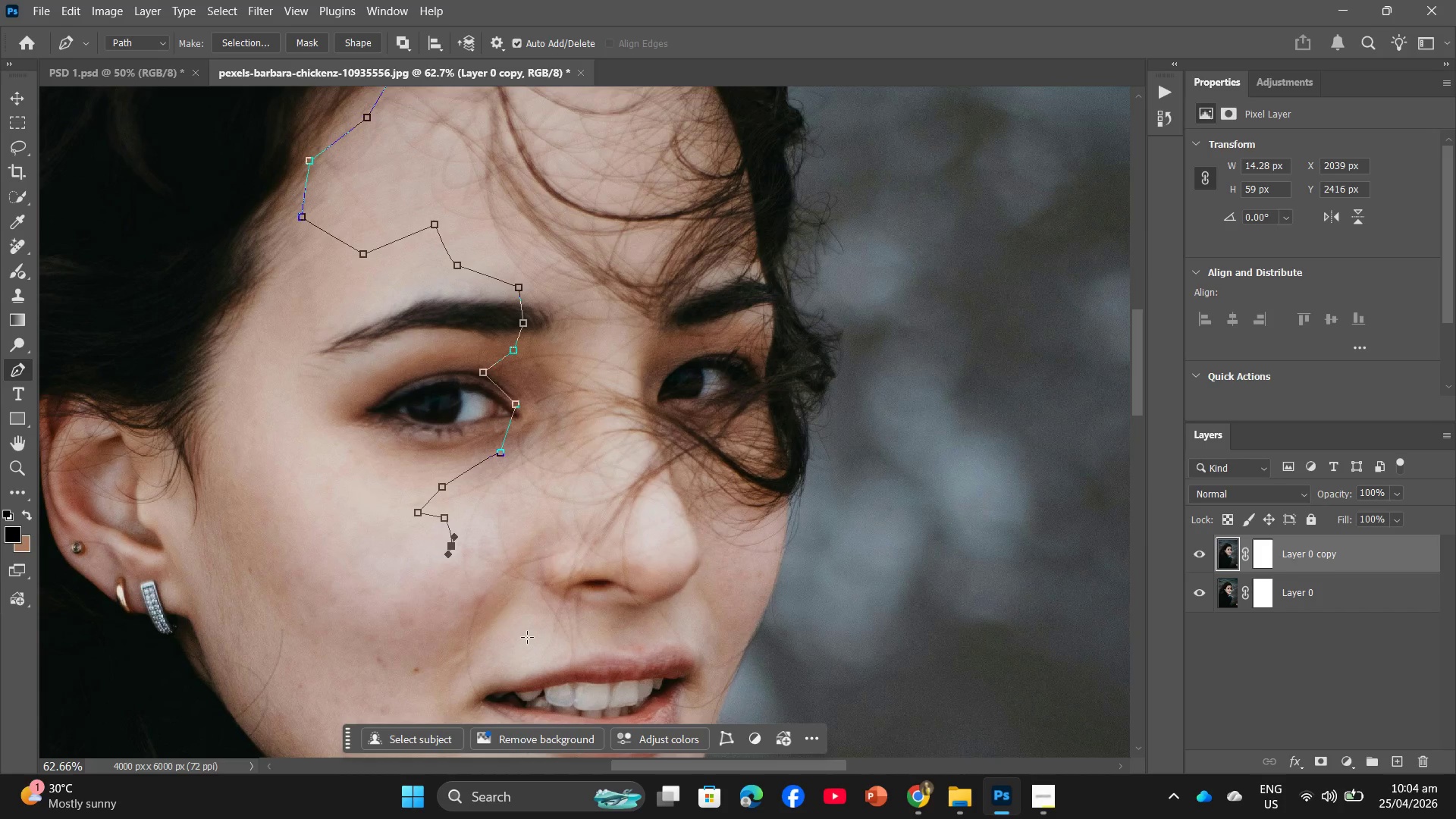 
scroll: coordinate [509, 610], scroll_direction: down, amount: 6.0
 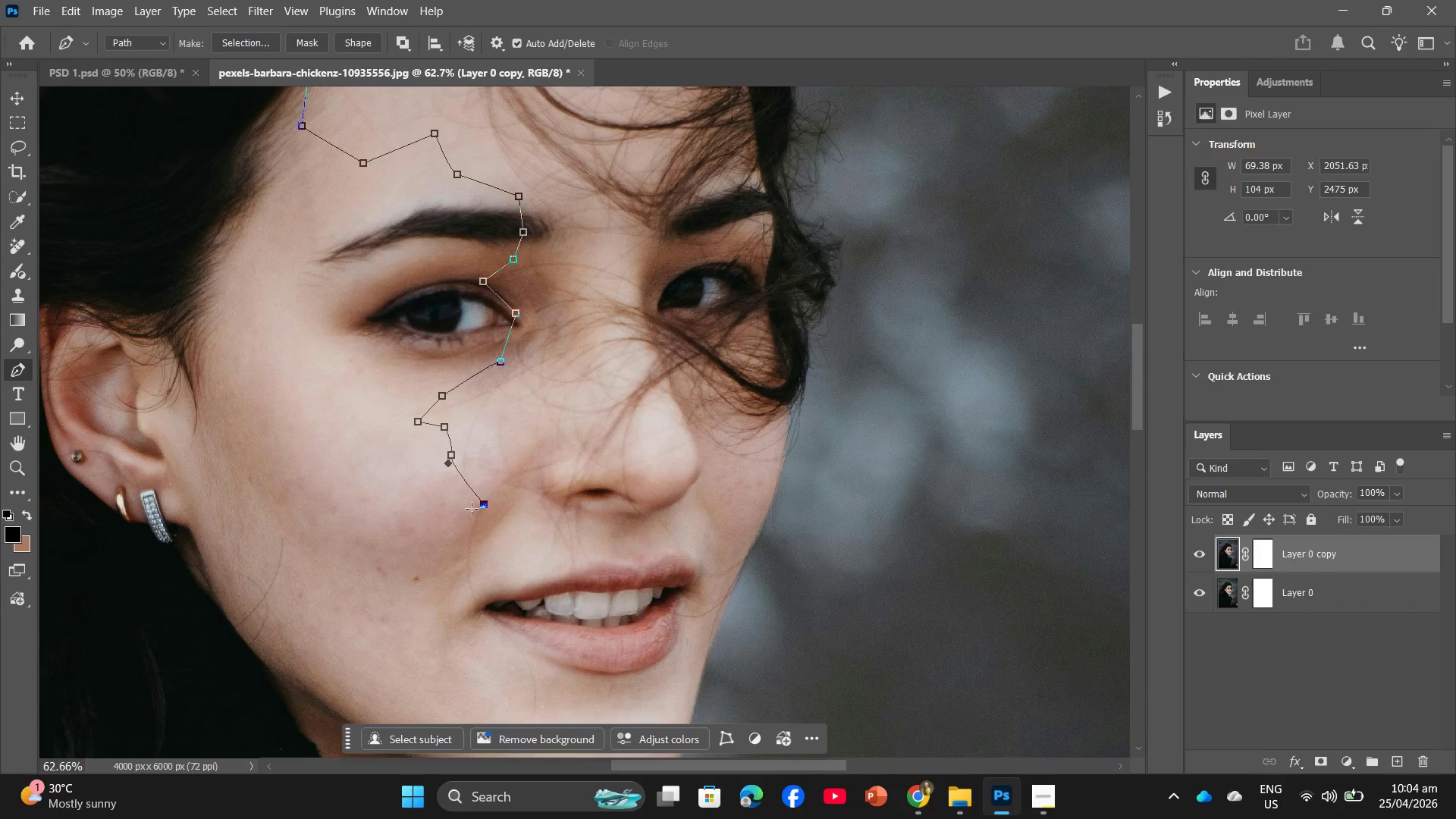 
left_click([452, 512])
 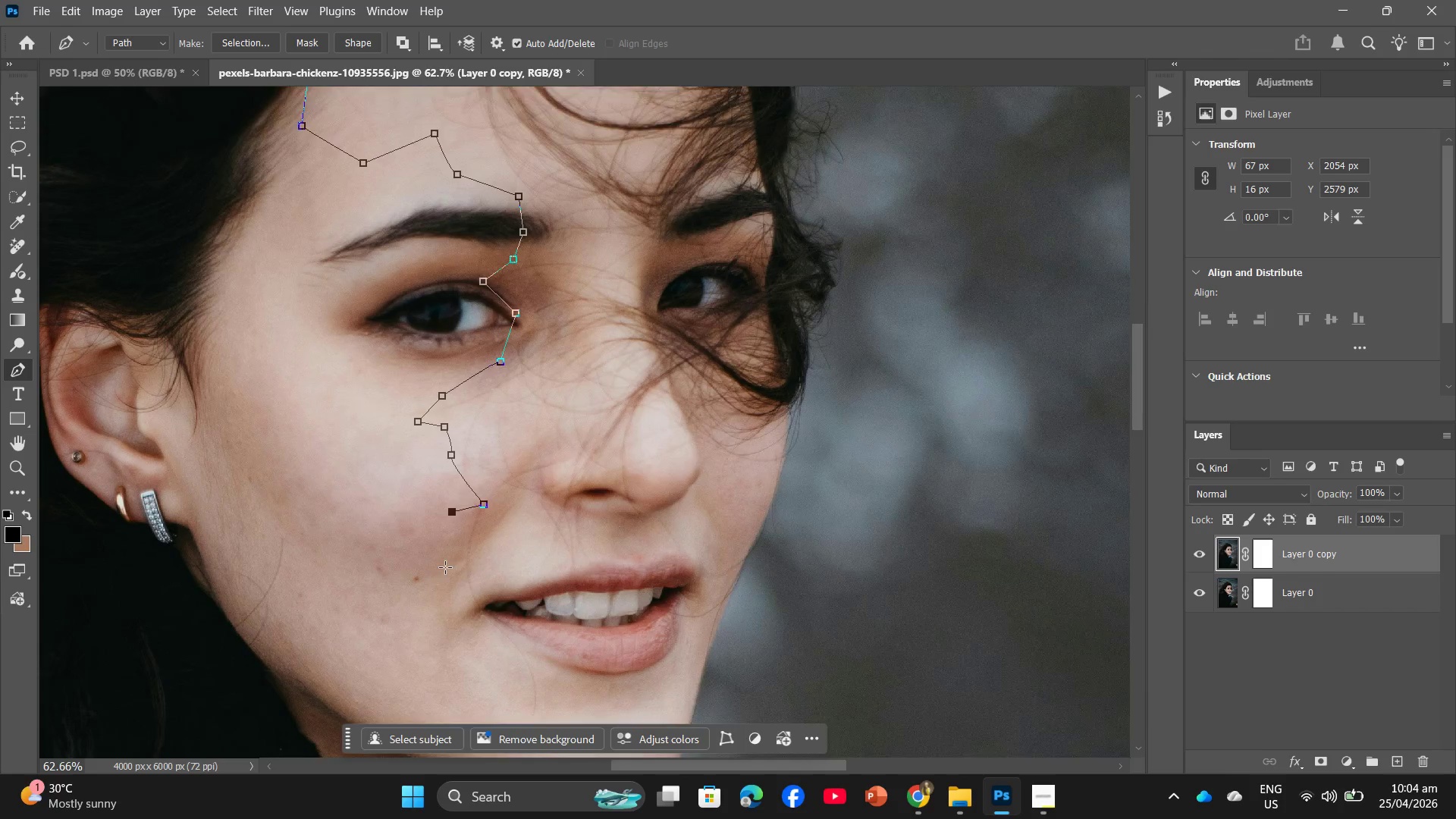 
left_click([454, 494])
 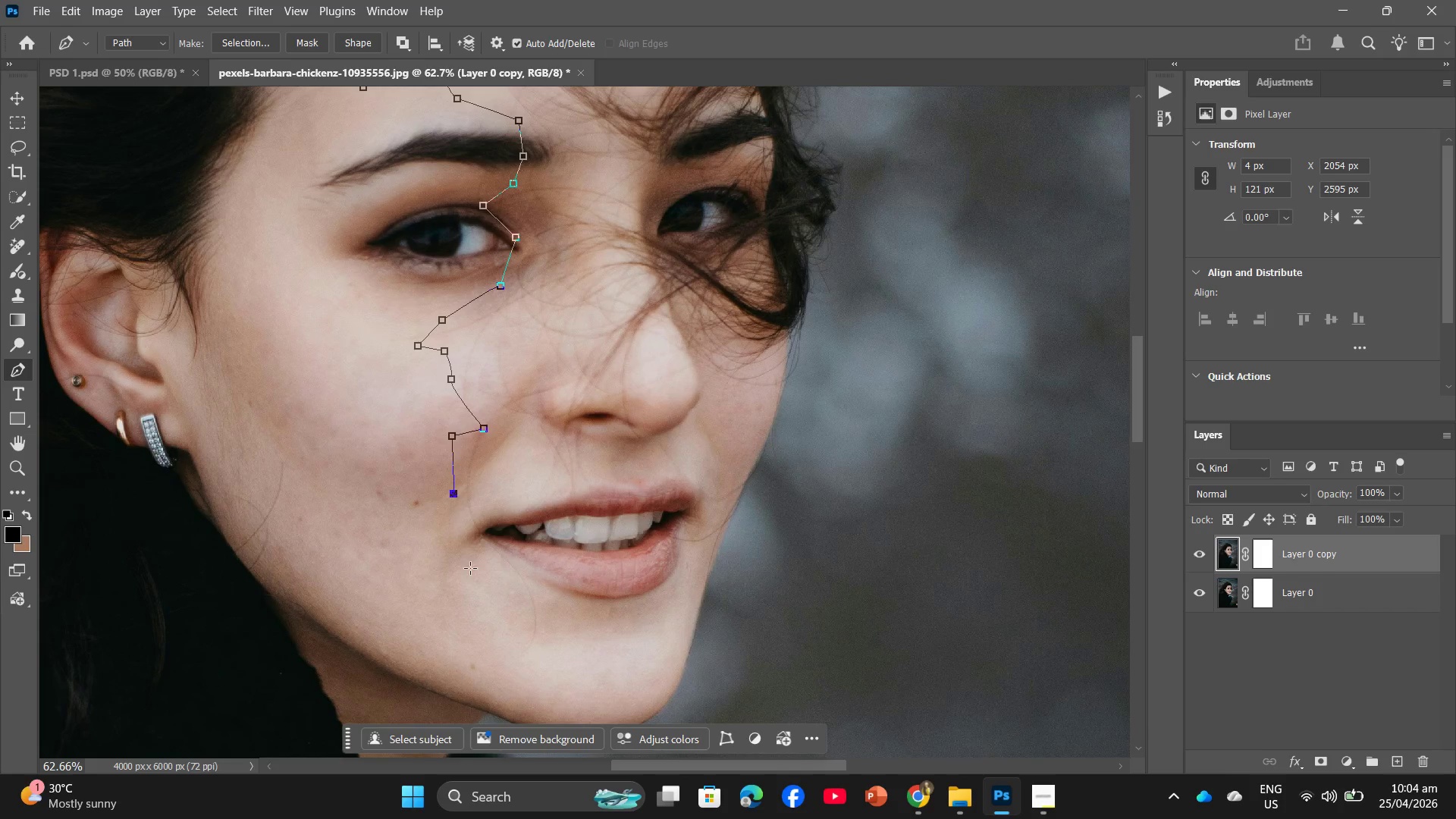 
scroll: coordinate [440, 558], scroll_direction: down, amount: 5.0
 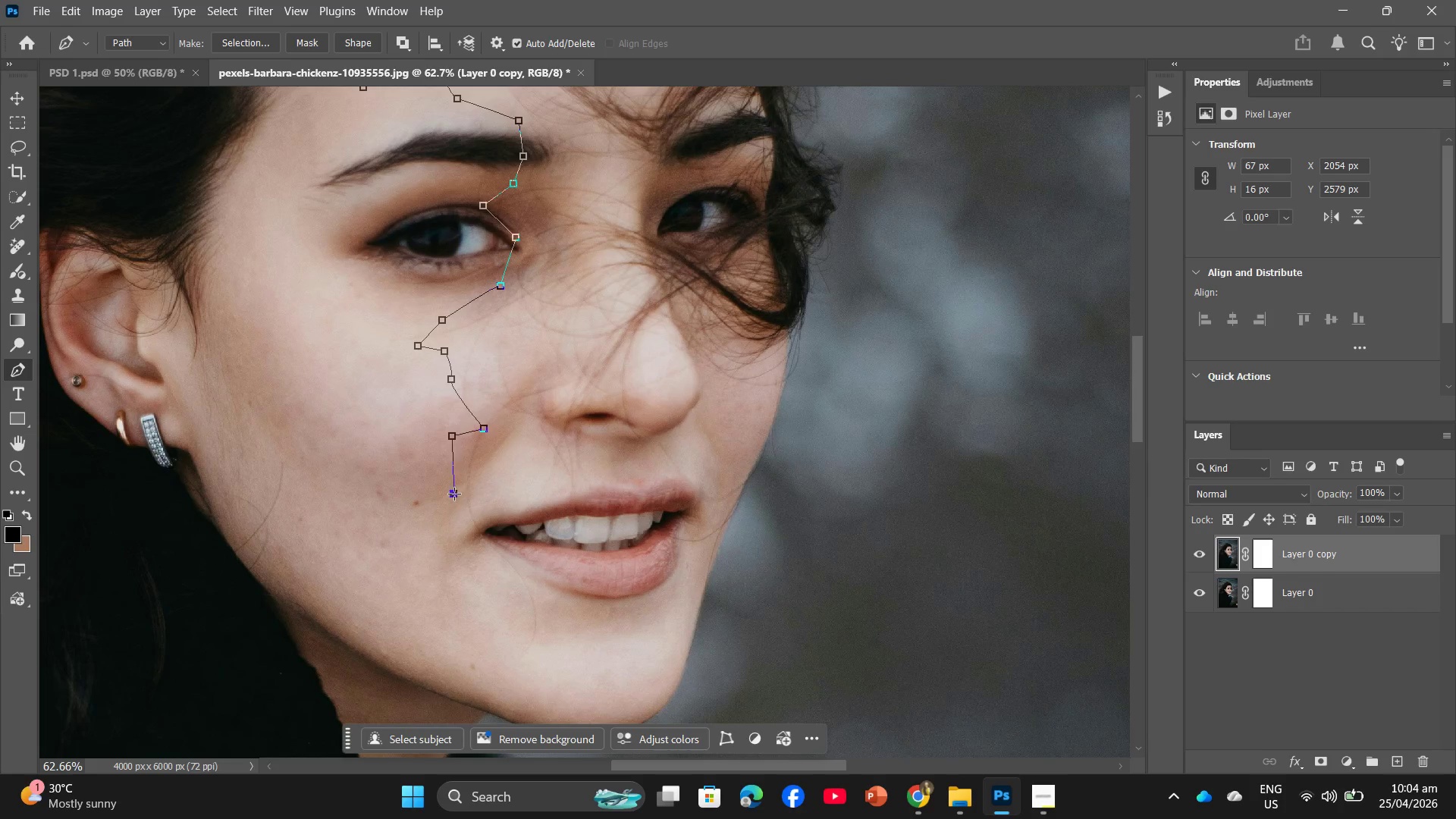 
left_click_drag(start_coordinate=[470, 568], to_coordinate=[478, 570])
 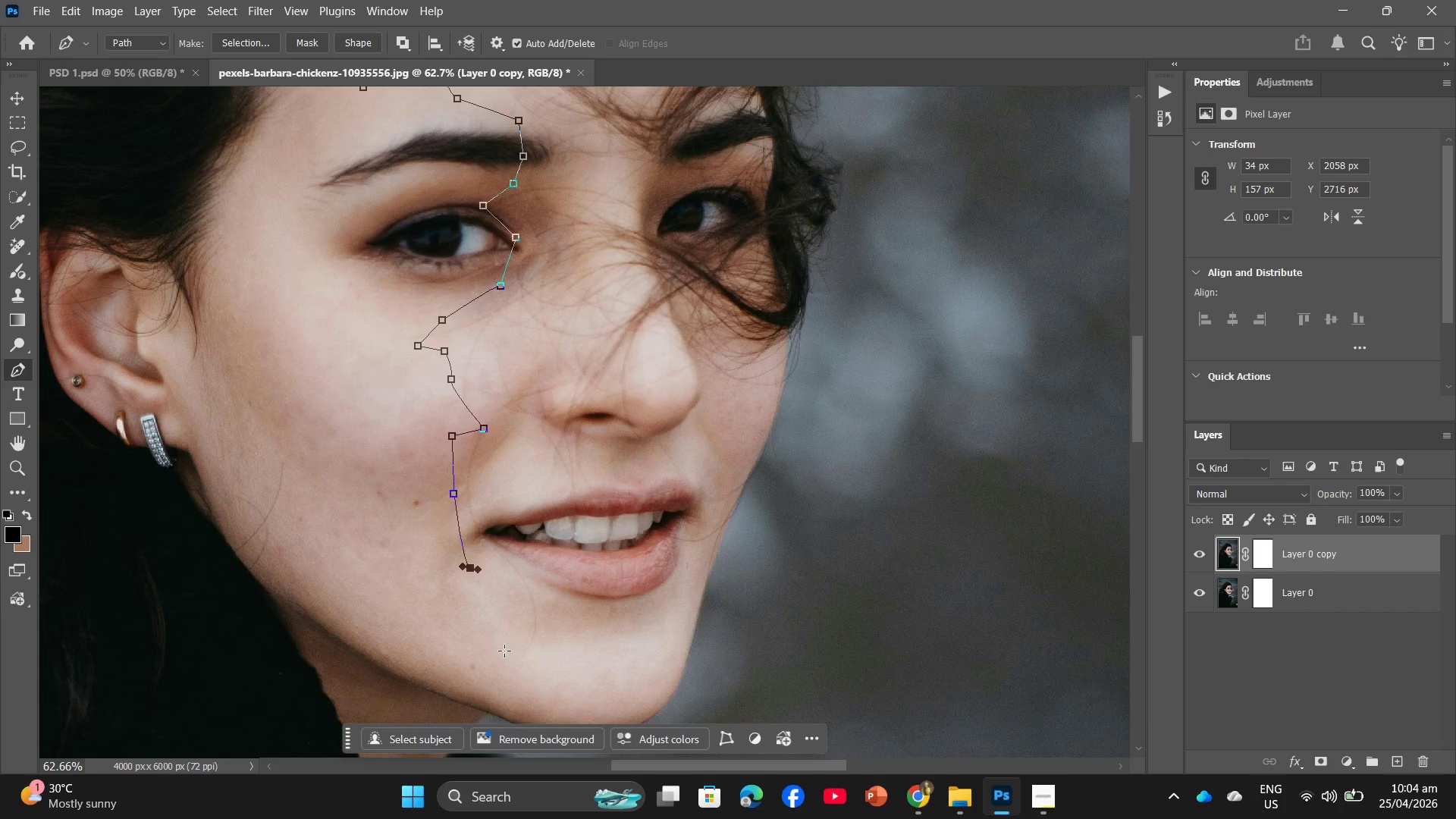 
left_click_drag(start_coordinate=[504, 653], to_coordinate=[511, 654])
 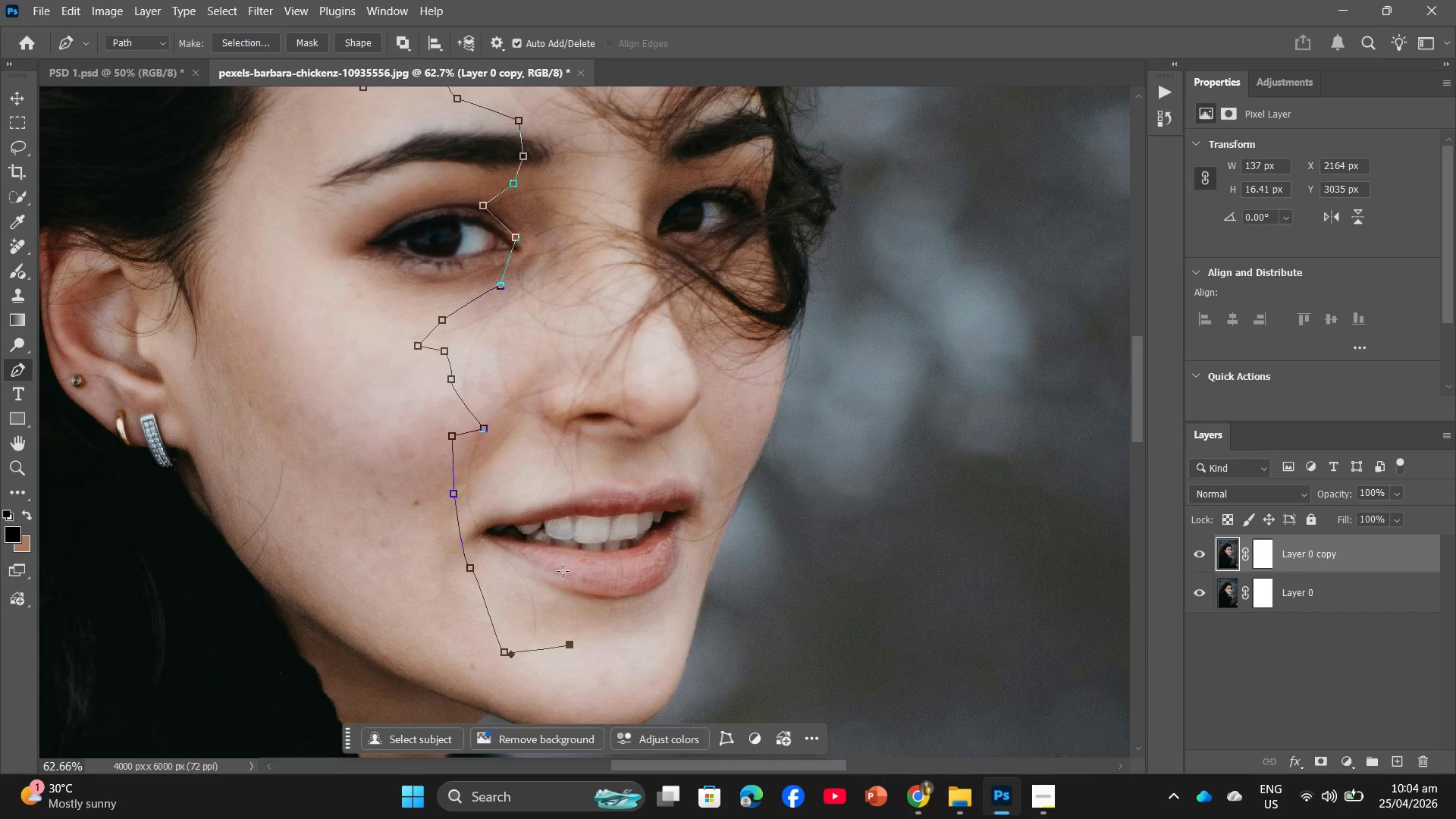 
triple_click([552, 551])
 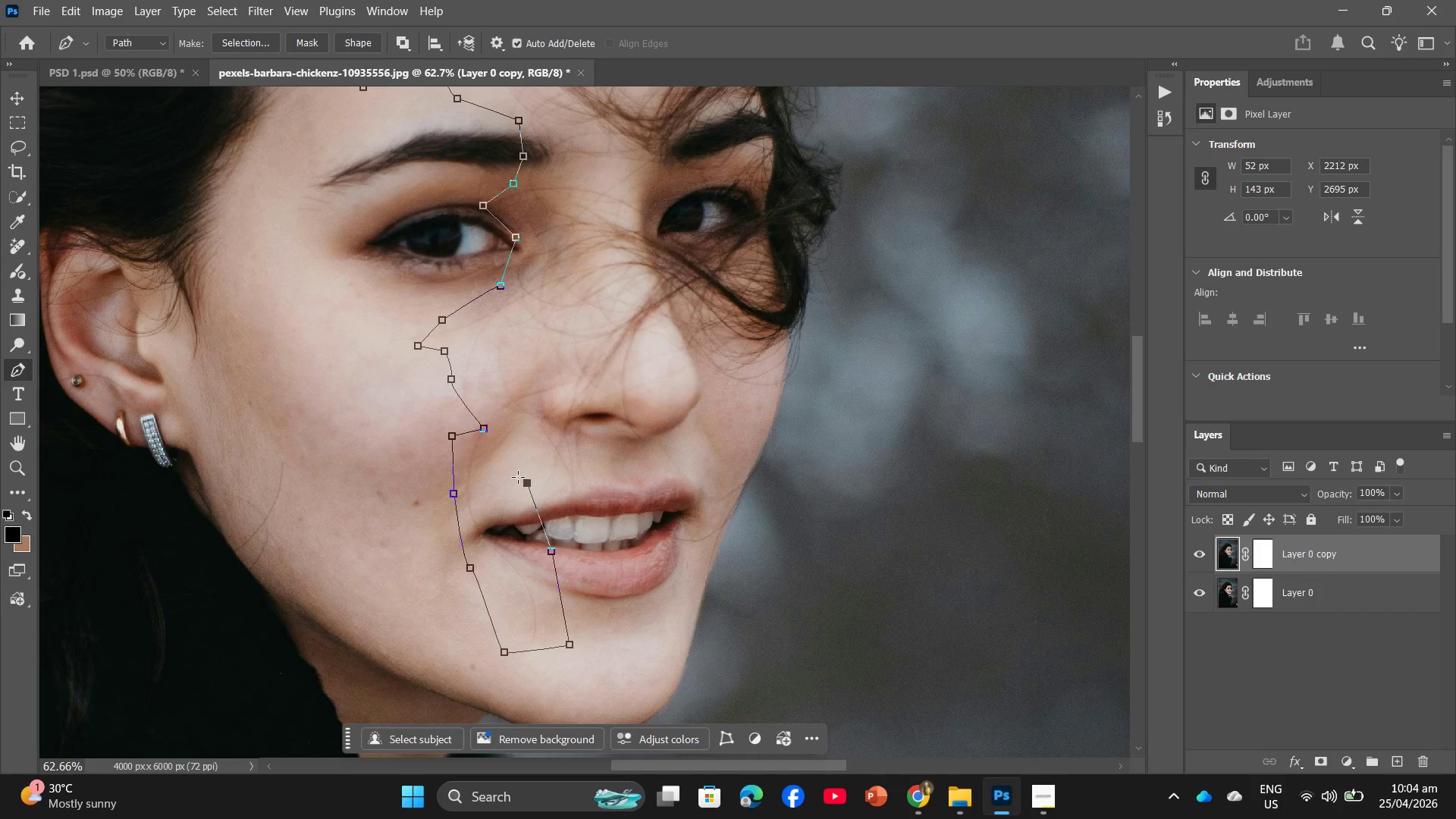 
left_click_drag(start_coordinate=[541, 491], to_coordinate=[550, 496])
 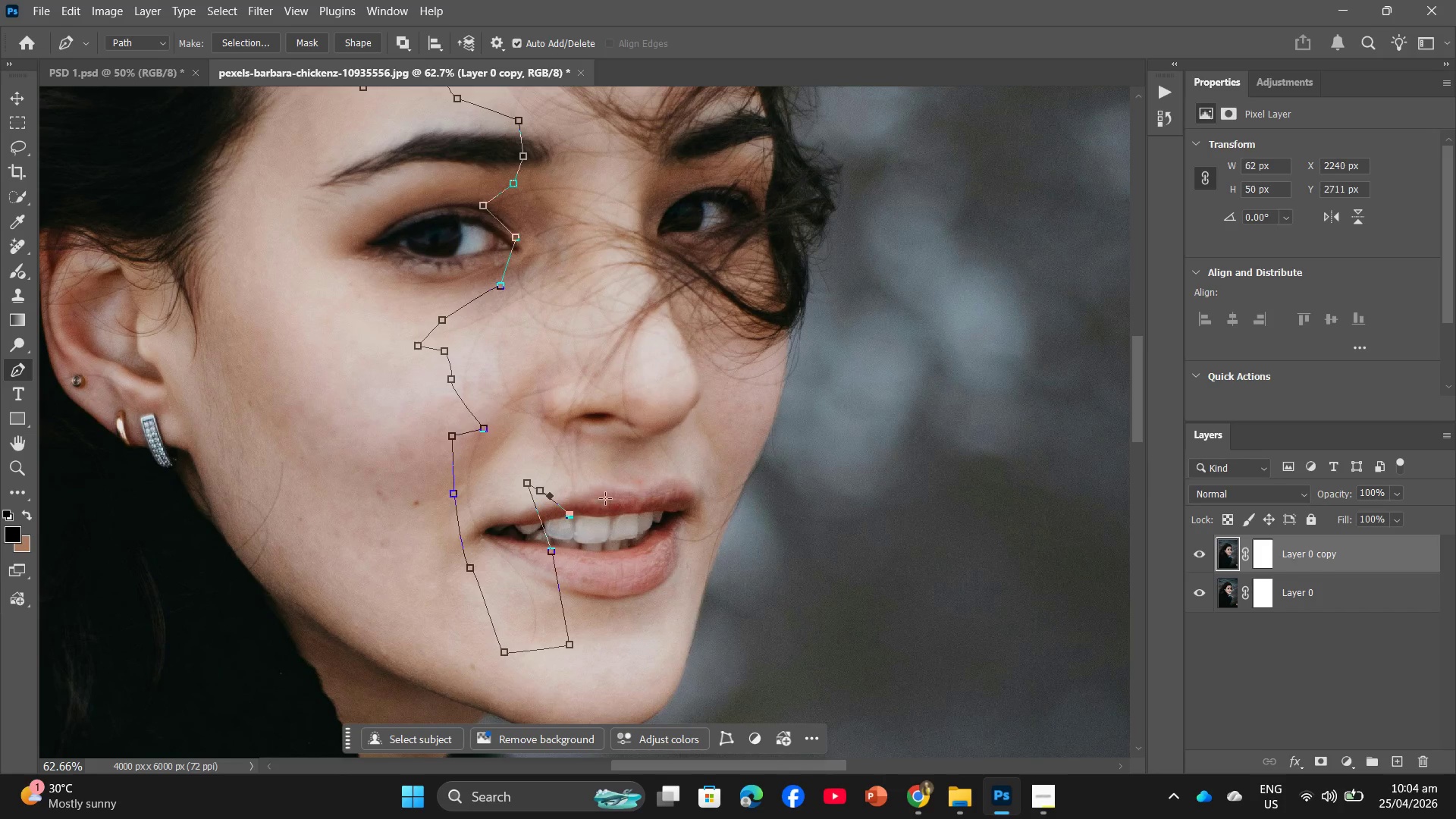 
triple_click([610, 491])
 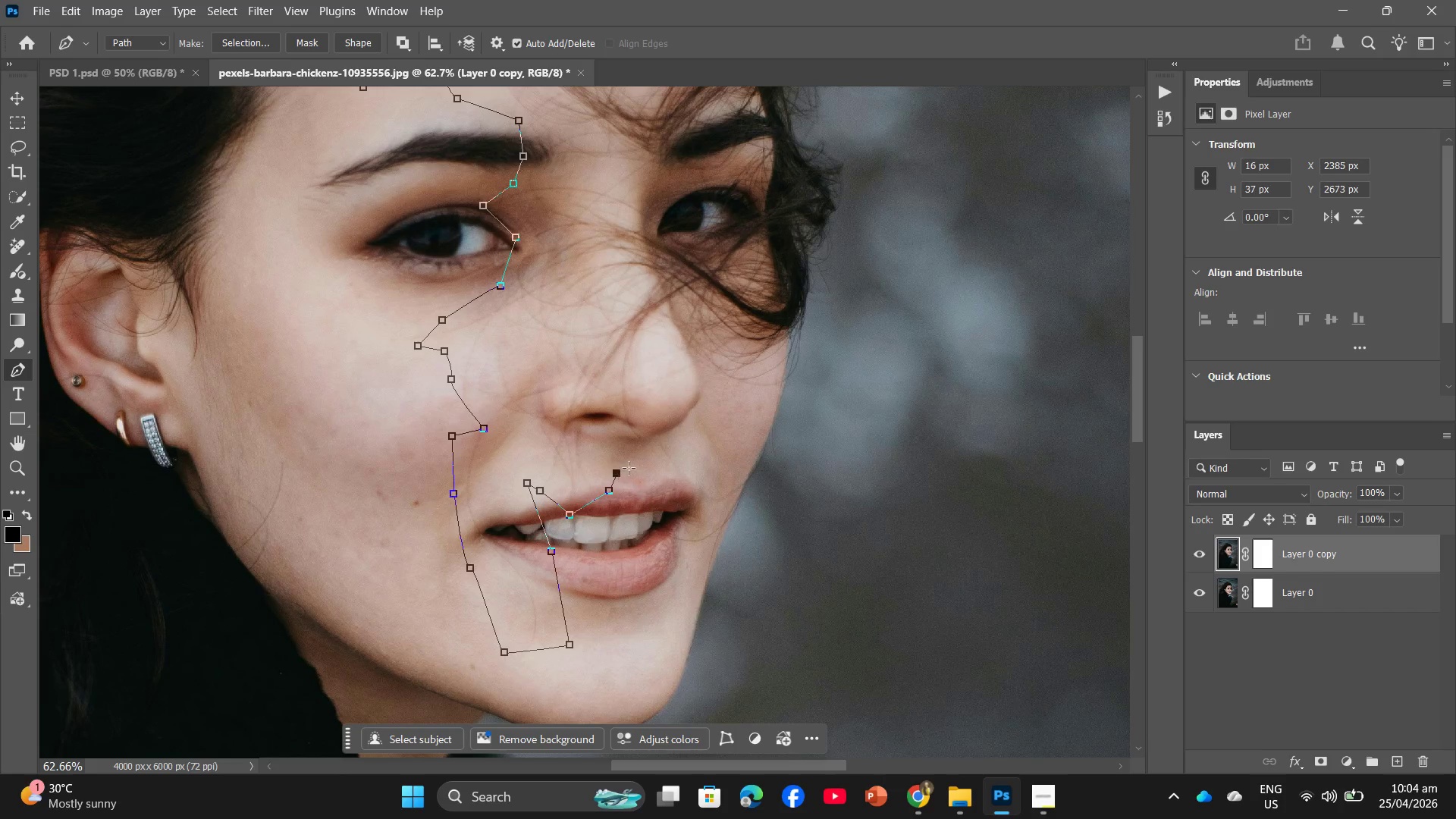 
triple_click([641, 464])
 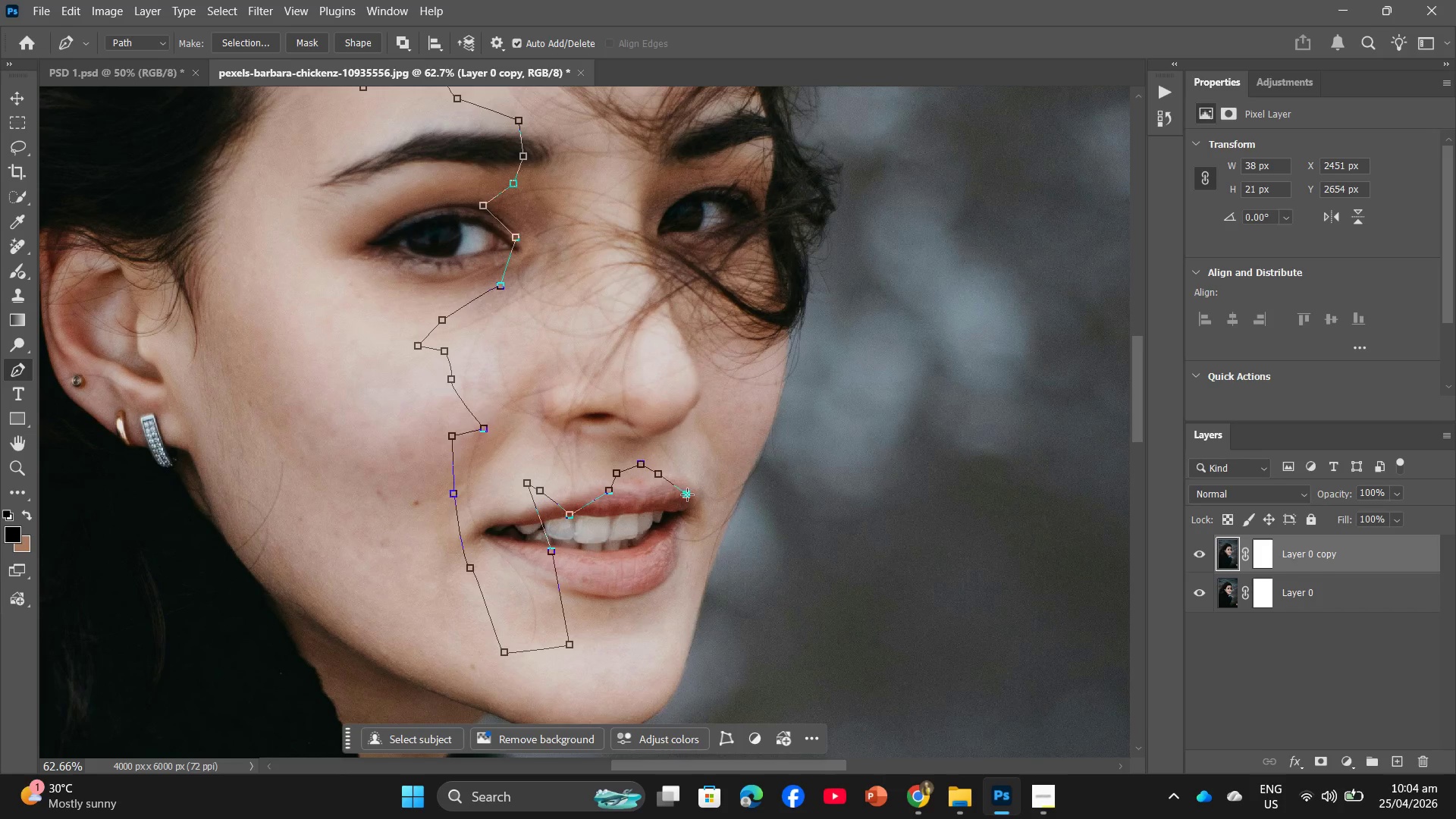 
left_click_drag(start_coordinate=[686, 519], to_coordinate=[681, 525])
 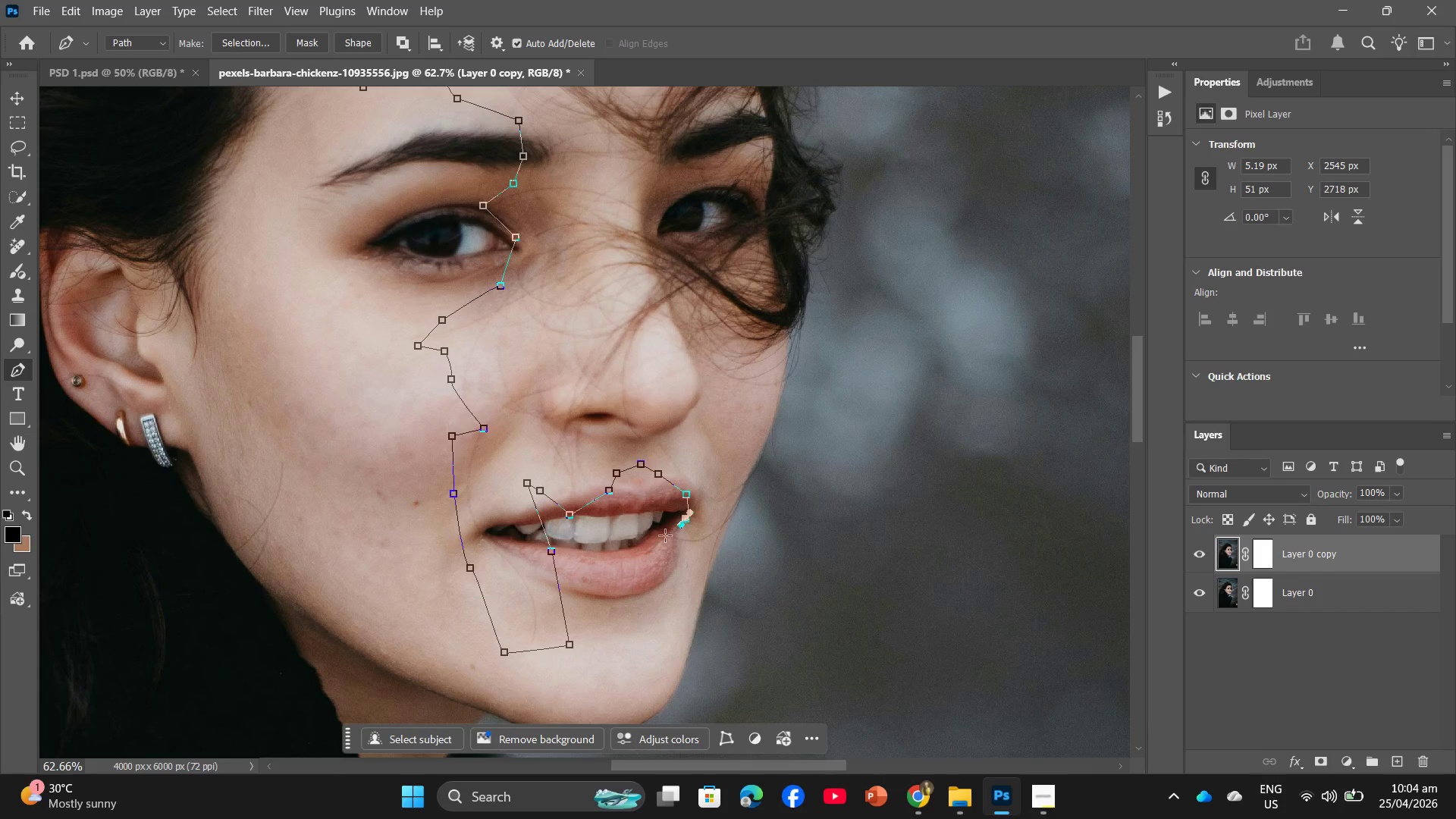 
left_click_drag(start_coordinate=[664, 542], to_coordinate=[667, 555])
 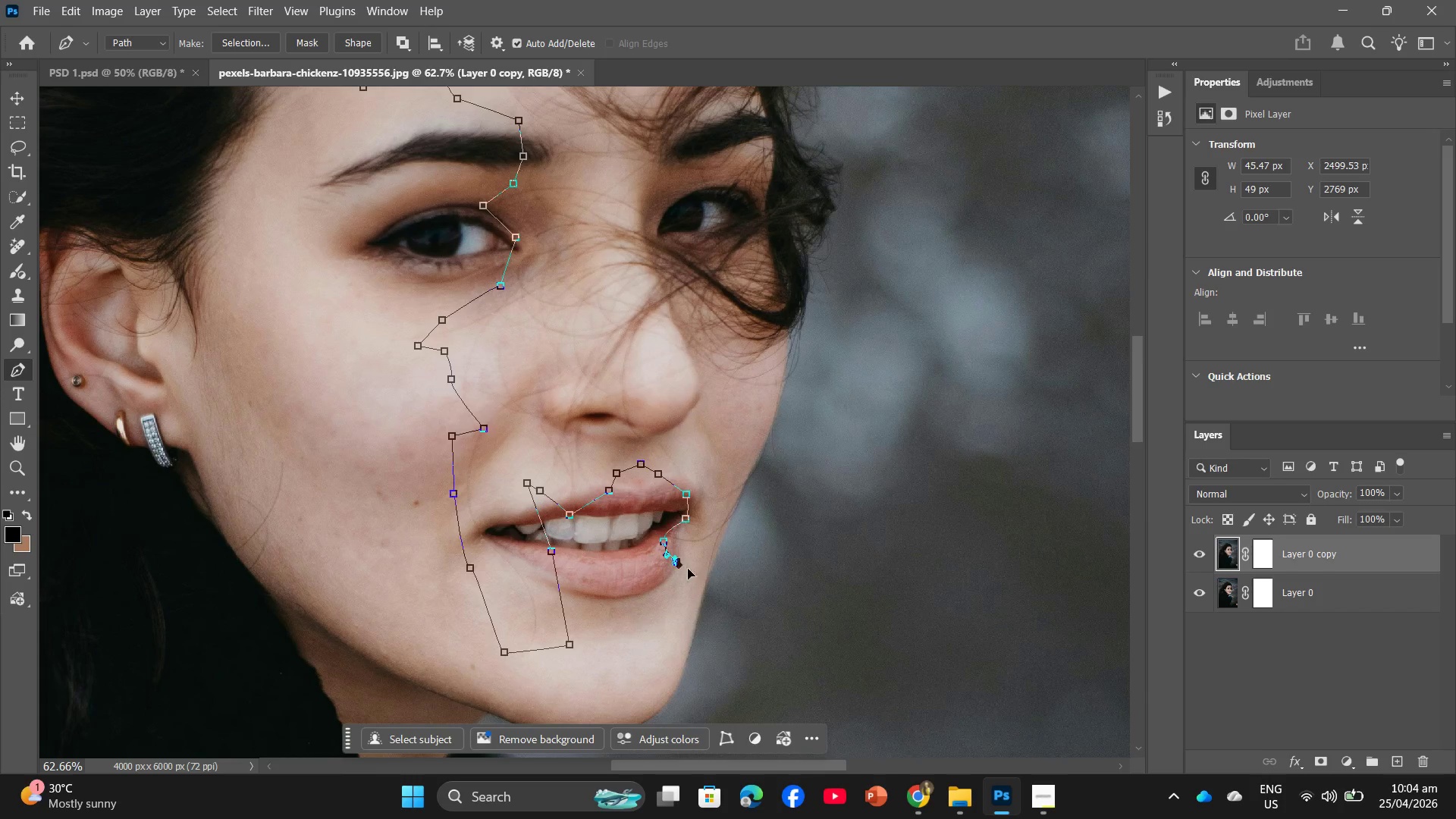 
triple_click([715, 576])
 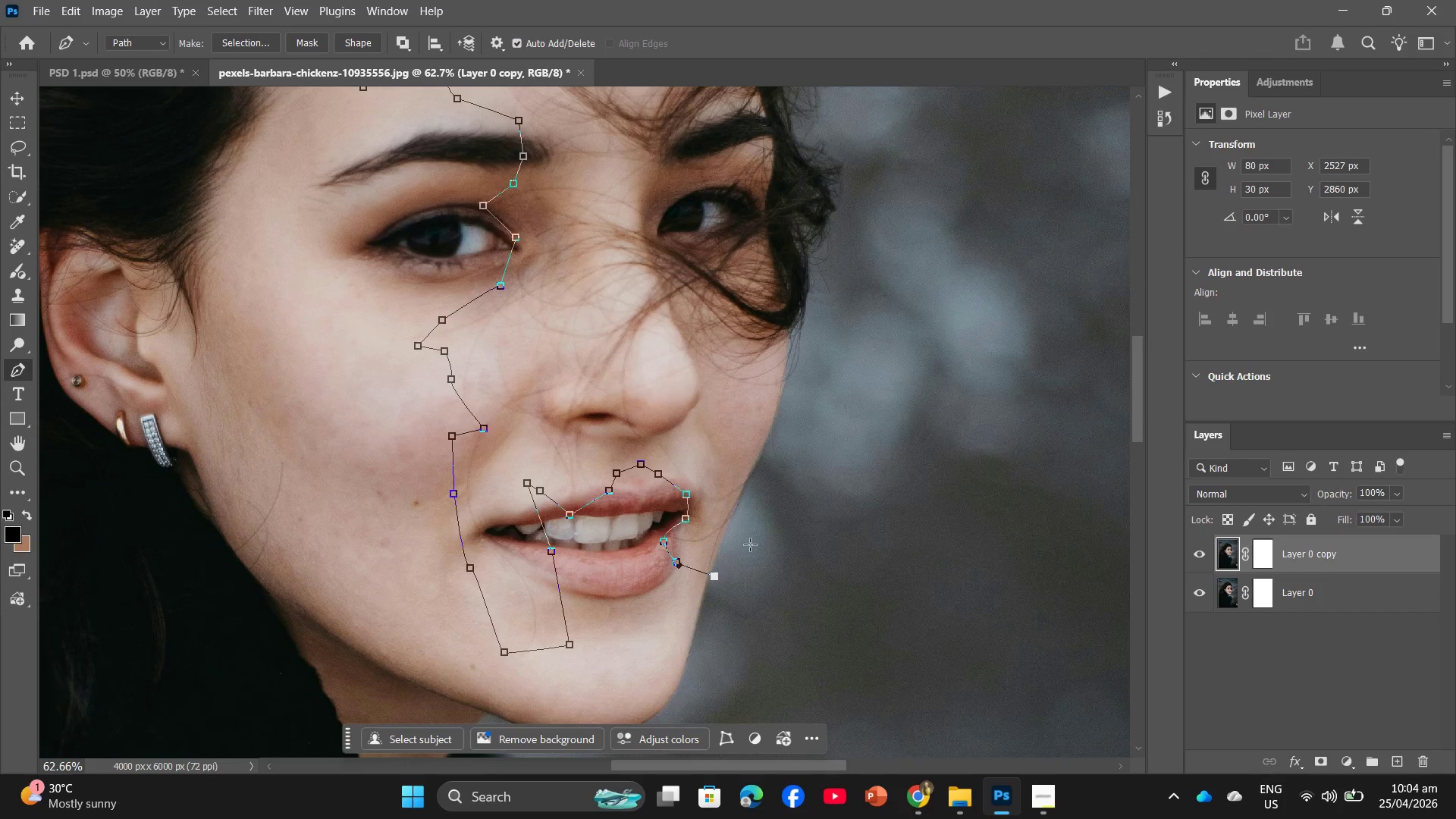 
left_click_drag(start_coordinate=[751, 519], to_coordinate=[746, 513])
 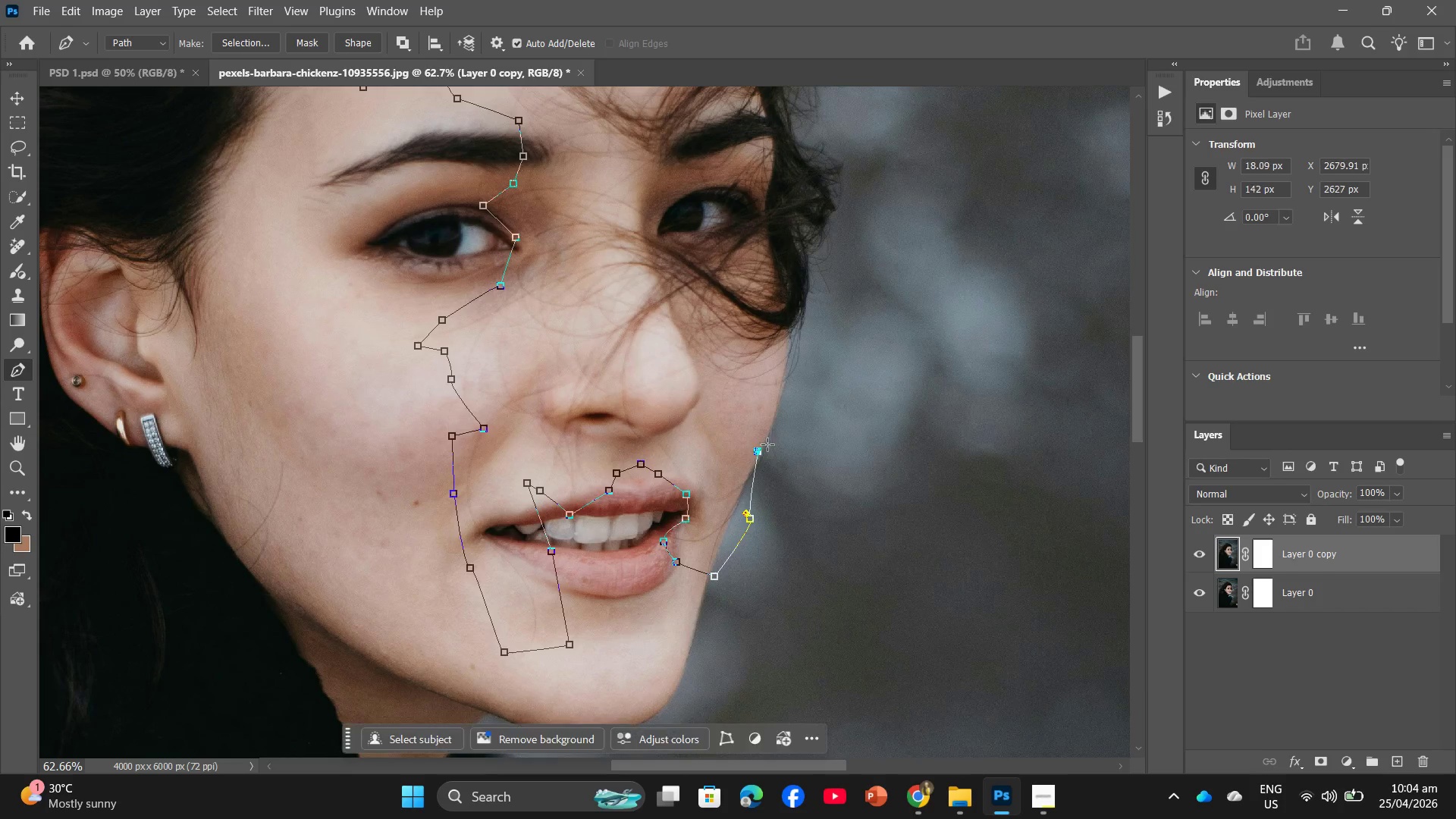 
double_click([771, 434])
 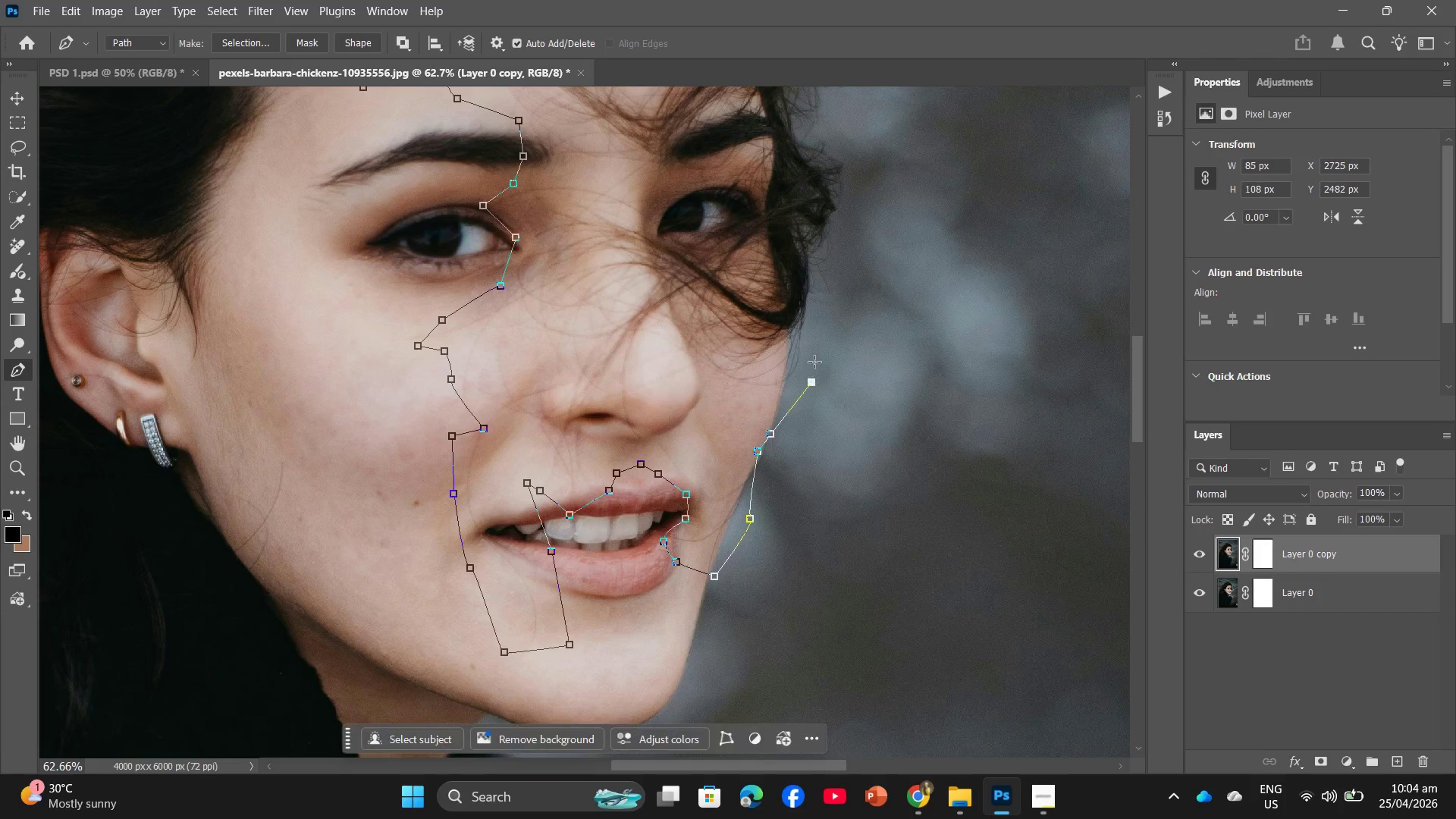 
left_click_drag(start_coordinate=[815, 343], to_coordinate=[817, 325])
 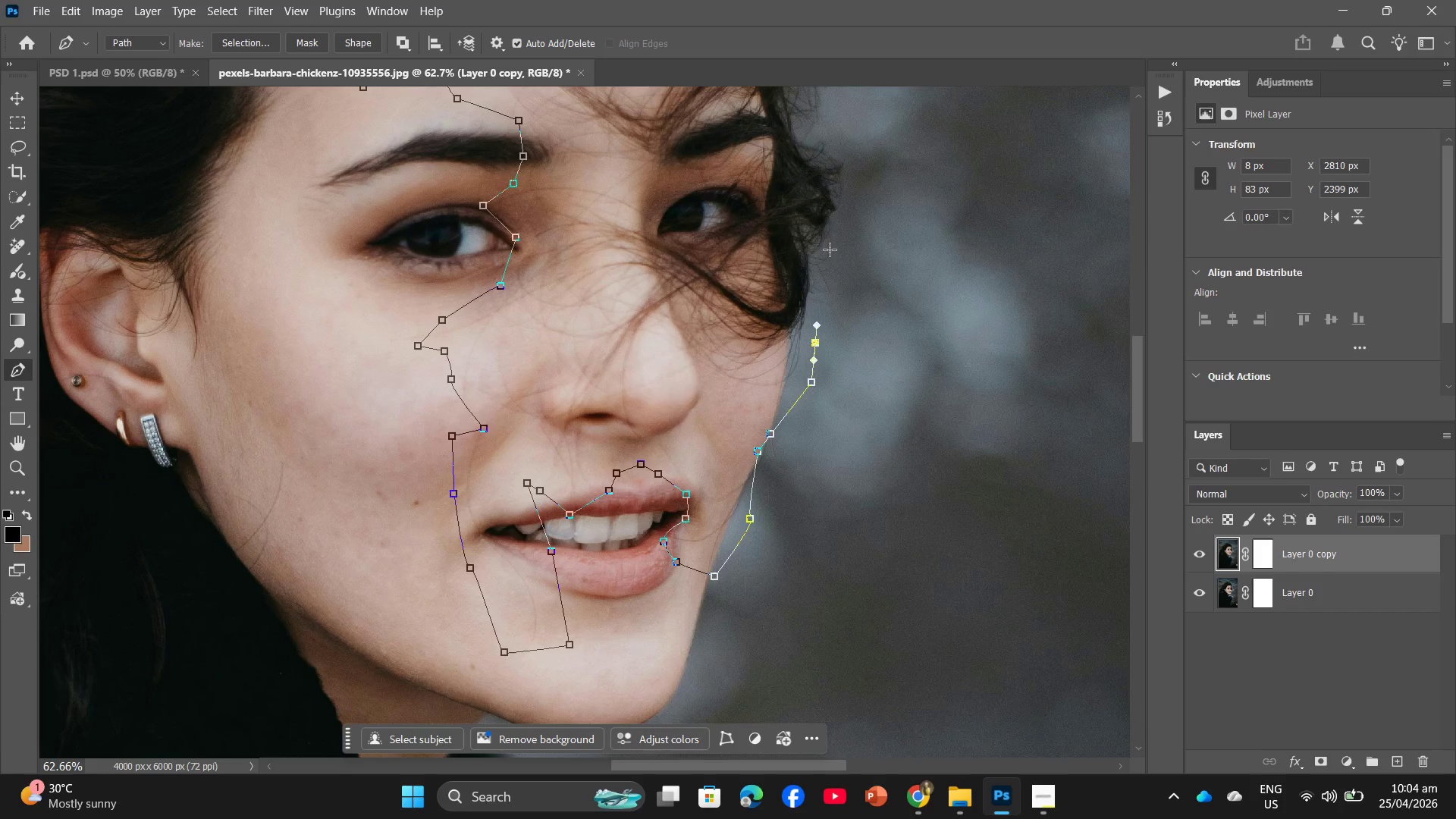 
scroll: coordinate [829, 393], scroll_direction: up, amount: 9.0
 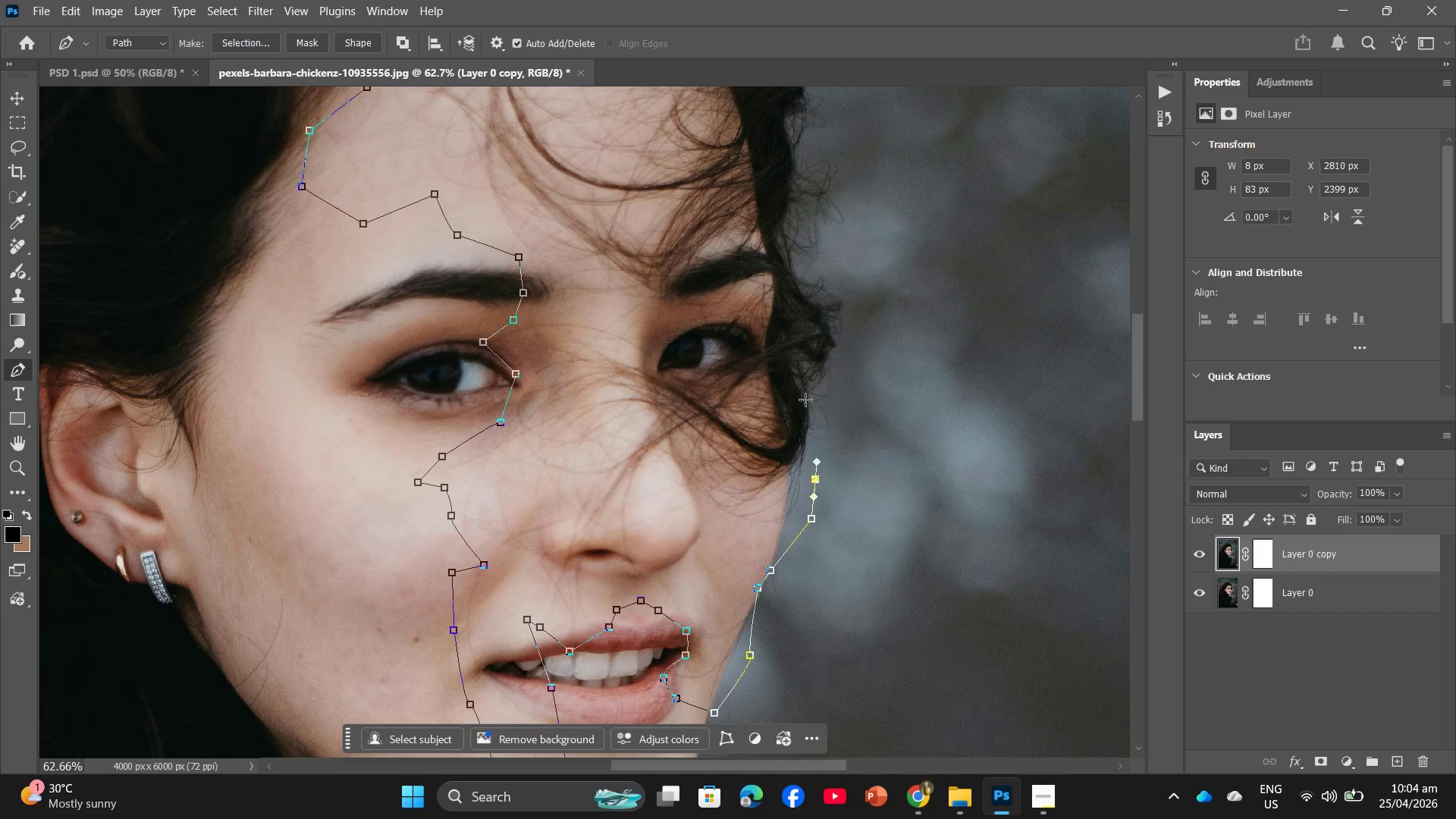 
left_click([808, 398])
 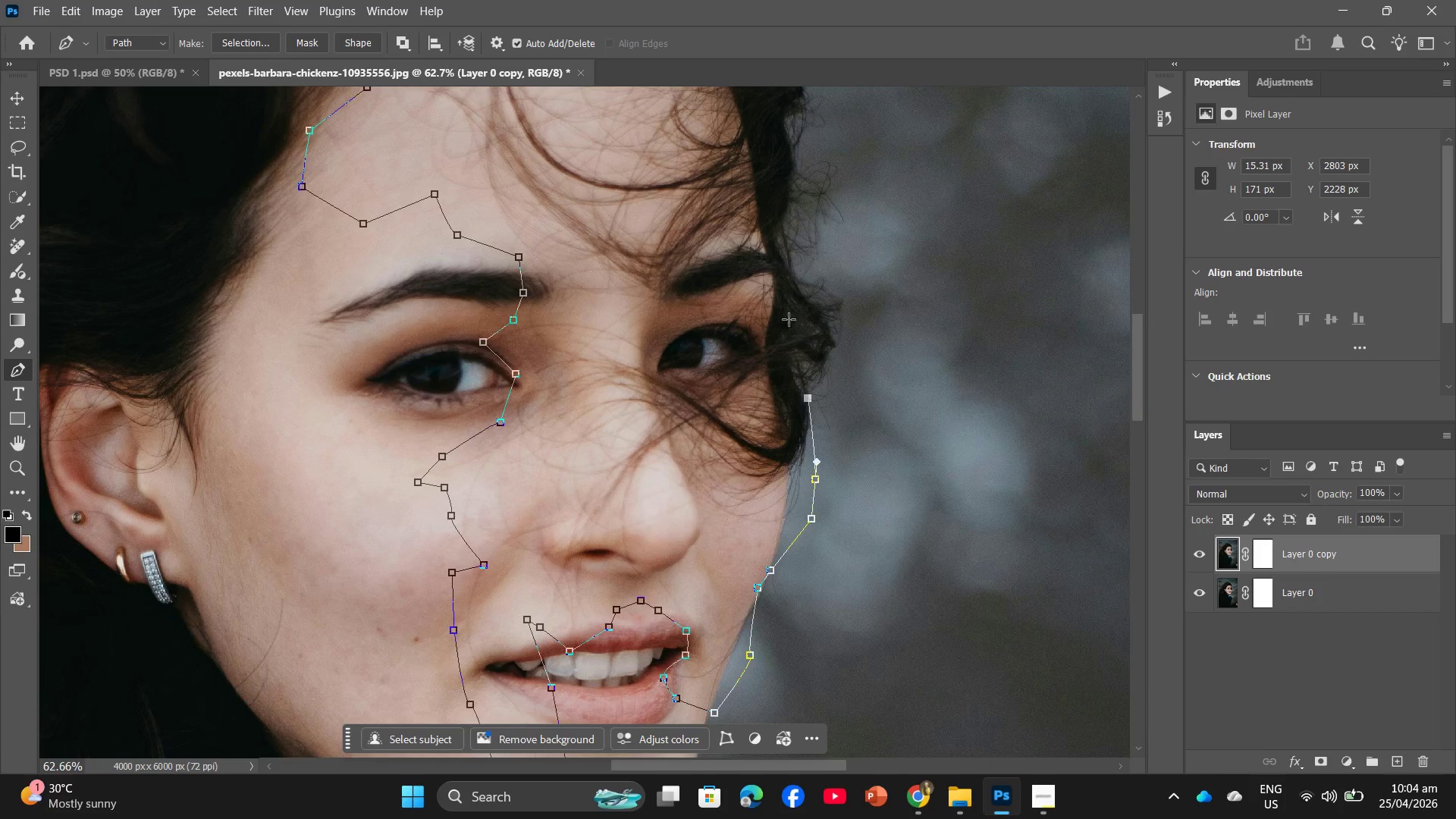 
left_click_drag(start_coordinate=[787, 297], to_coordinate=[786, 293])
 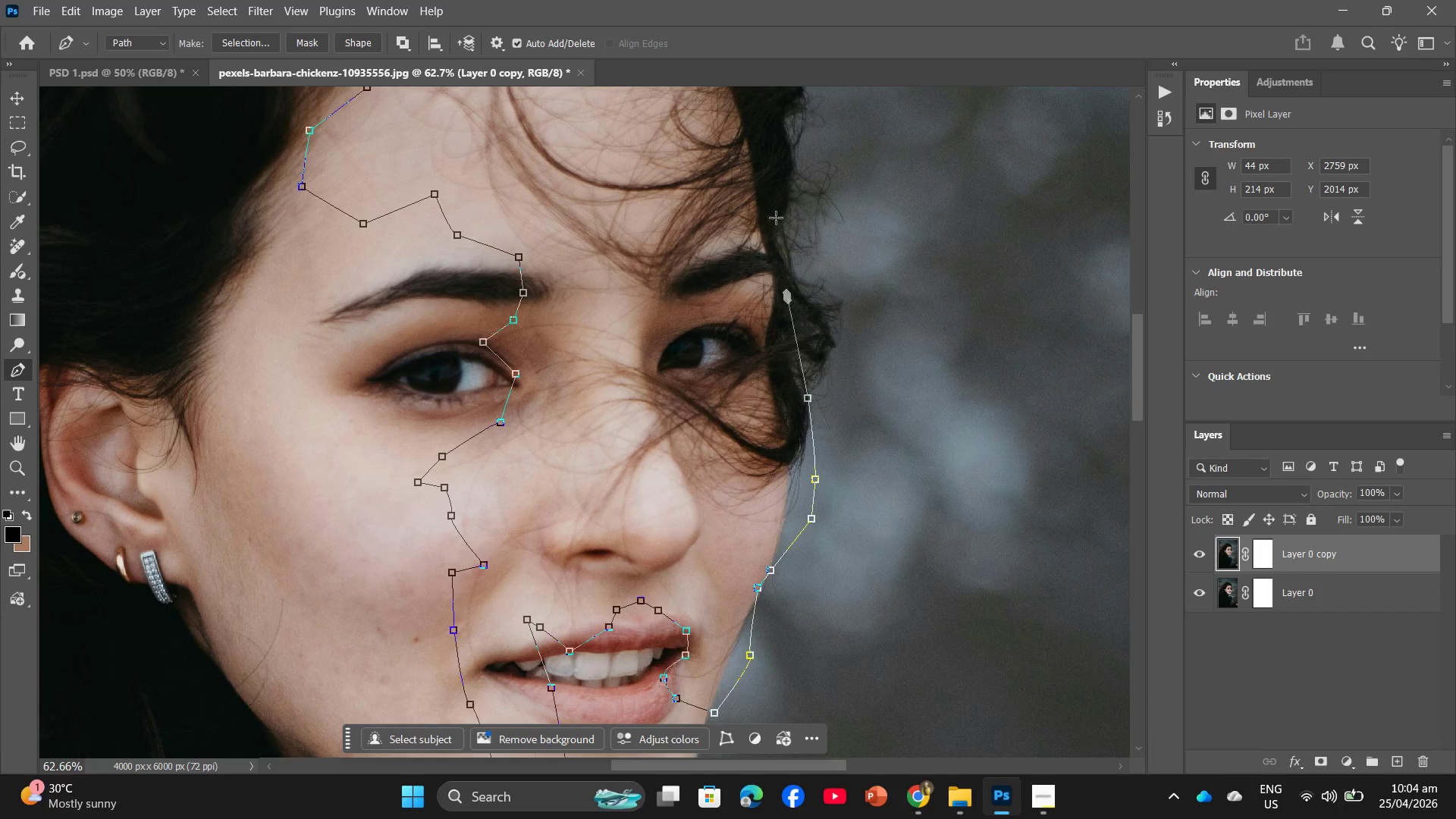 
left_click([771, 207])
 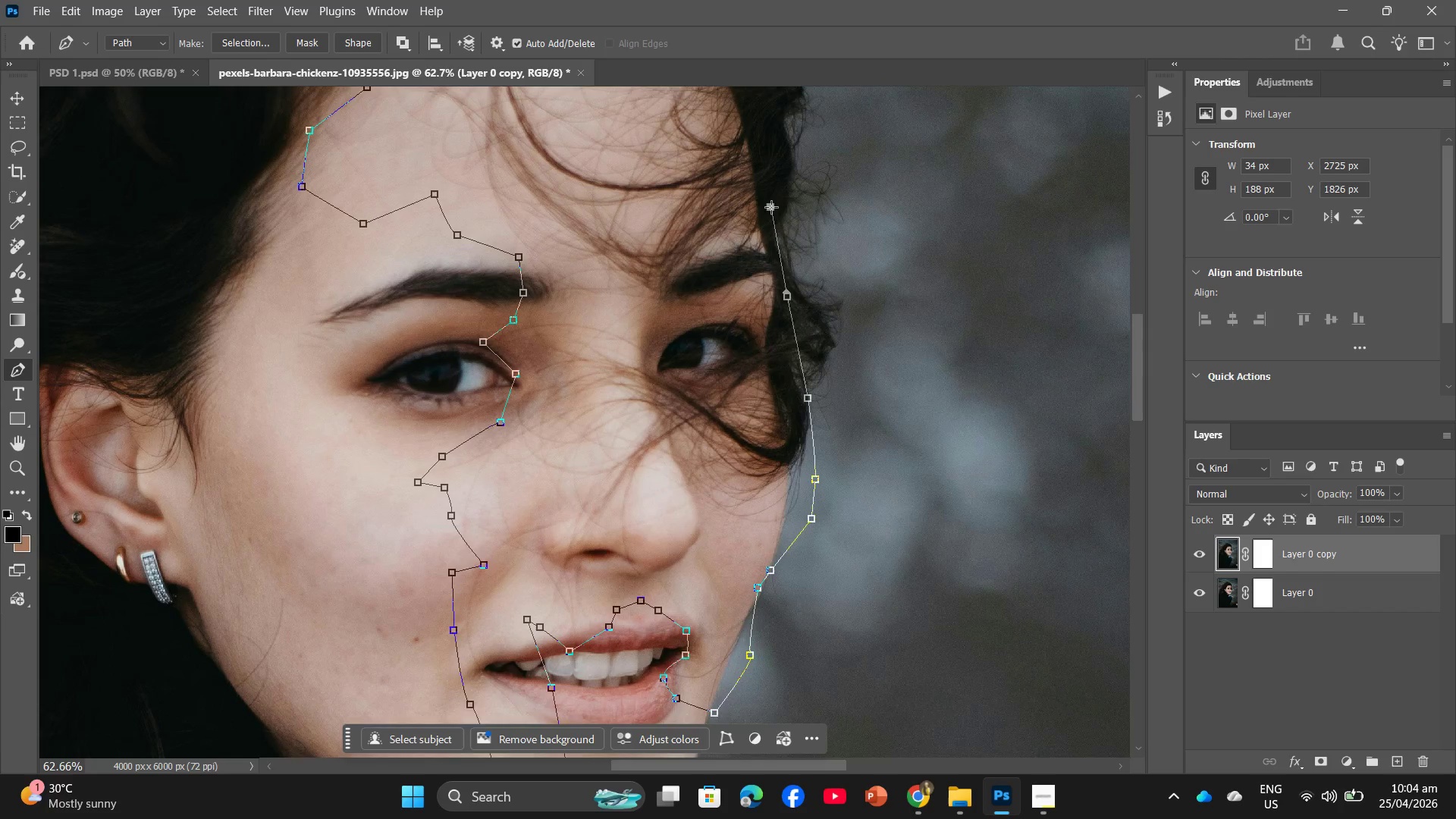 
left_click([764, 200])
 